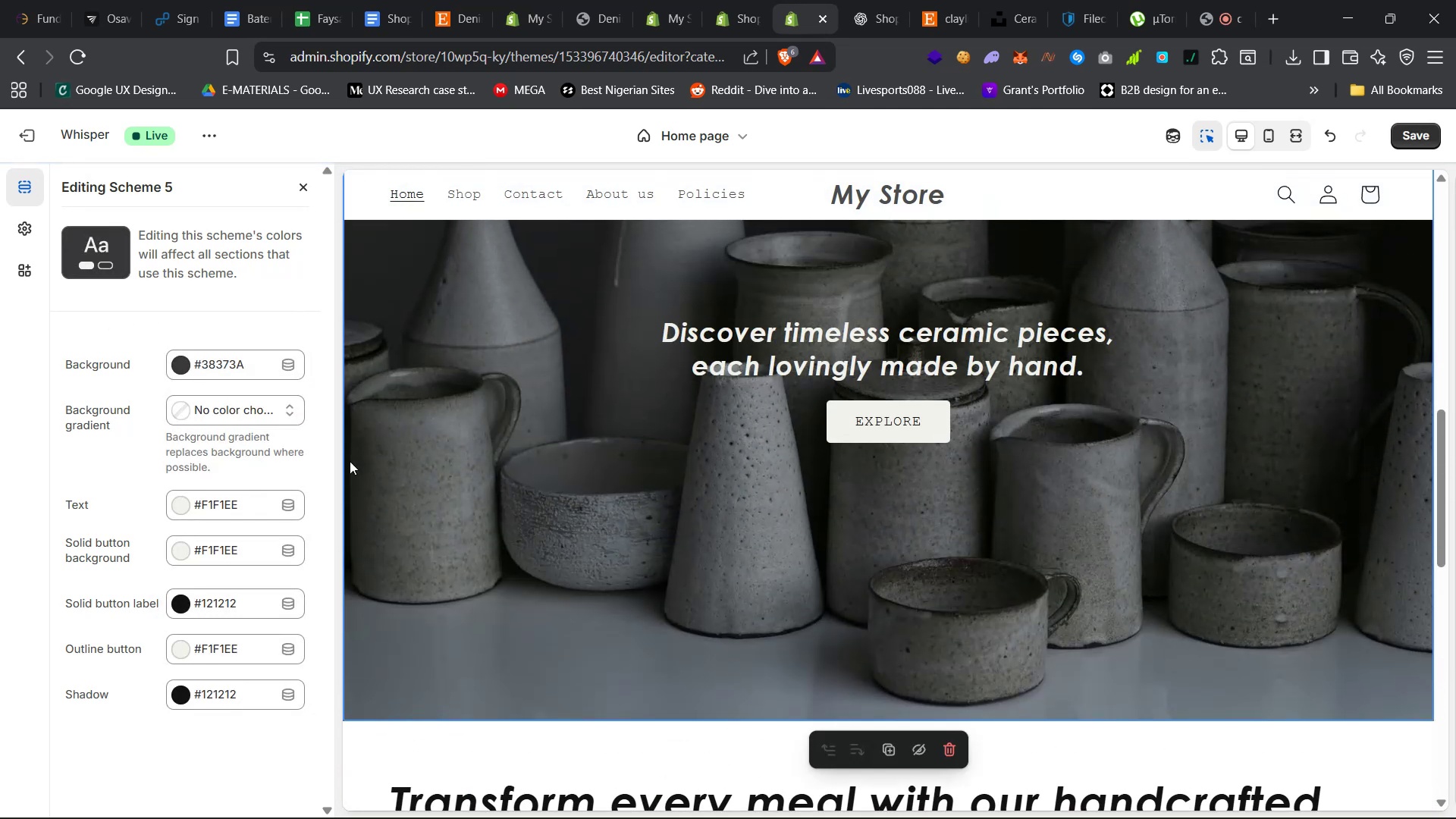 
left_click([180, 507])
 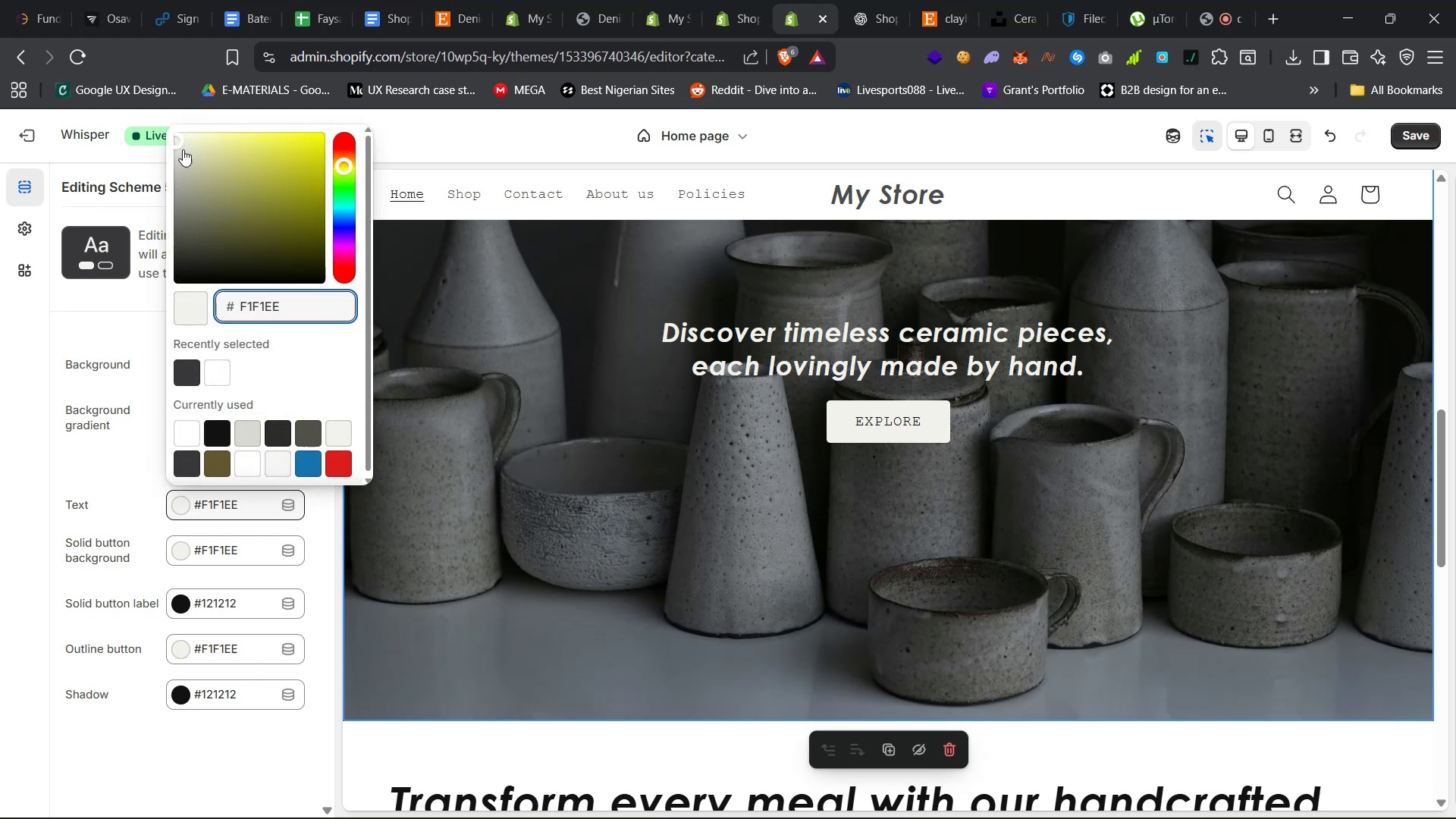 
left_click_drag(start_coordinate=[175, 140], to_coordinate=[126, 48])
 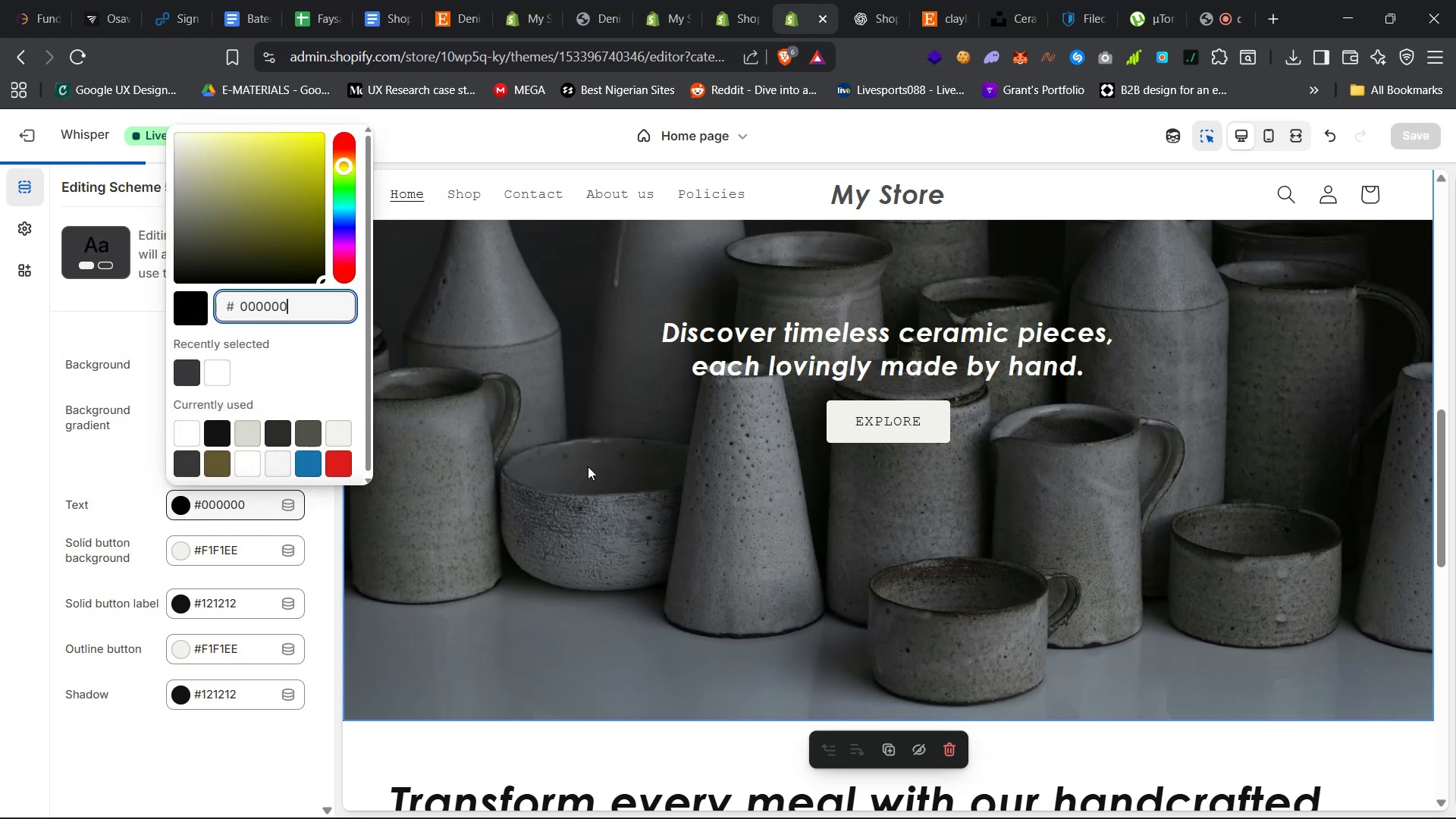 
scroll: coordinate [585, 466], scroll_direction: down, amount: 28.0
 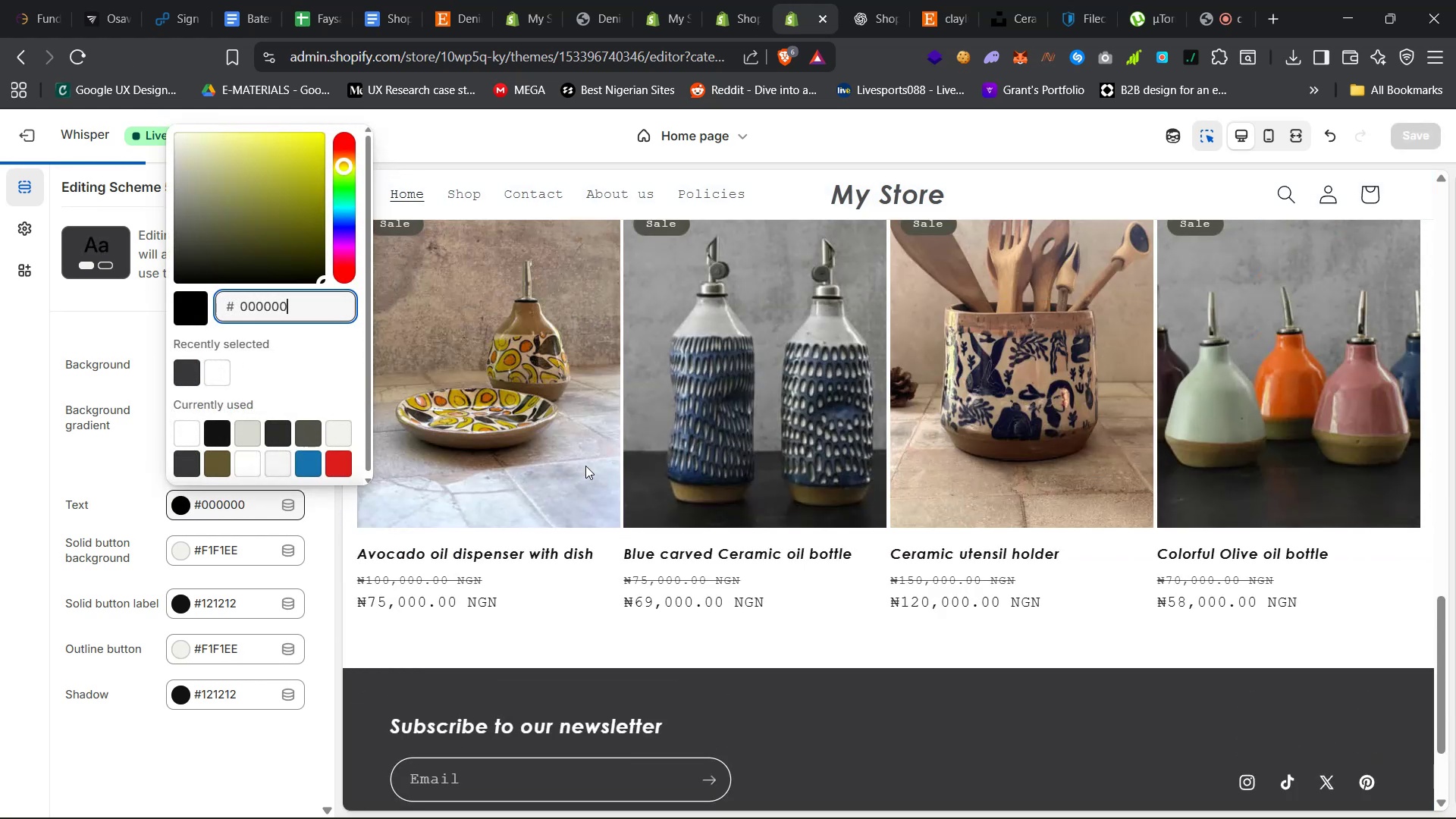 
scroll: coordinate [585, 466], scroll_direction: up, amount: 23.0
 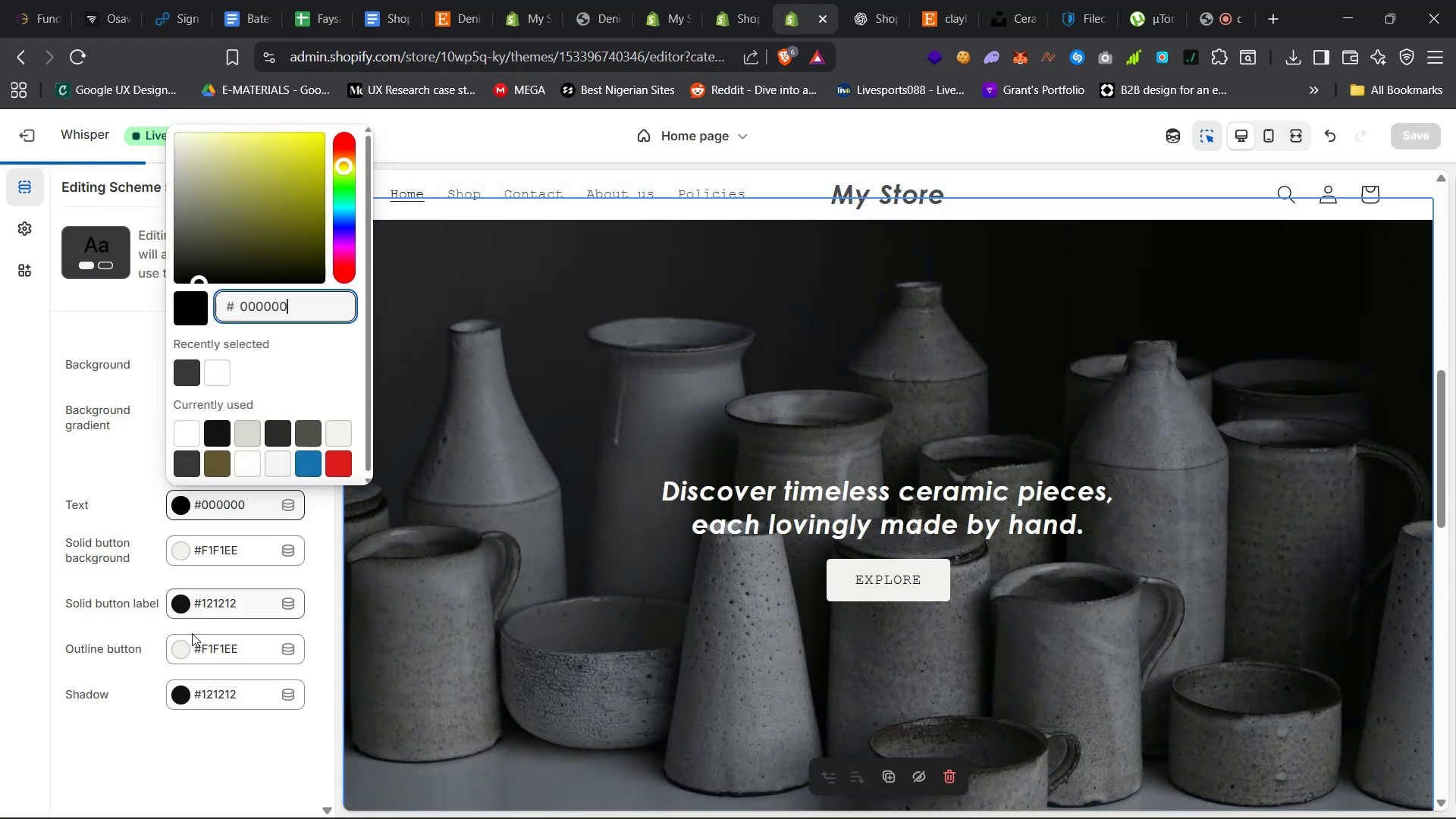 
left_click([158, 734])
 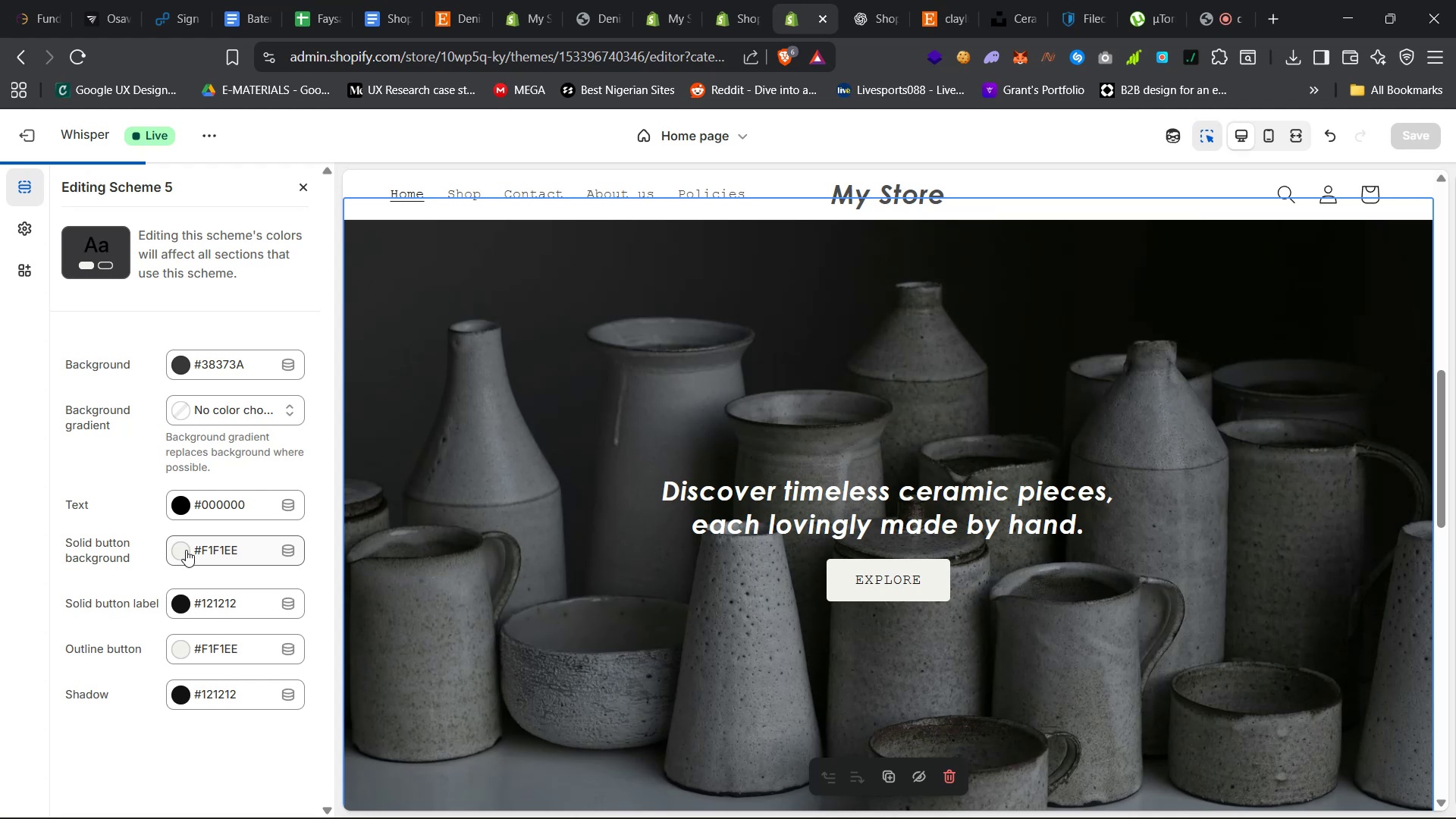 
wait(9.27)
 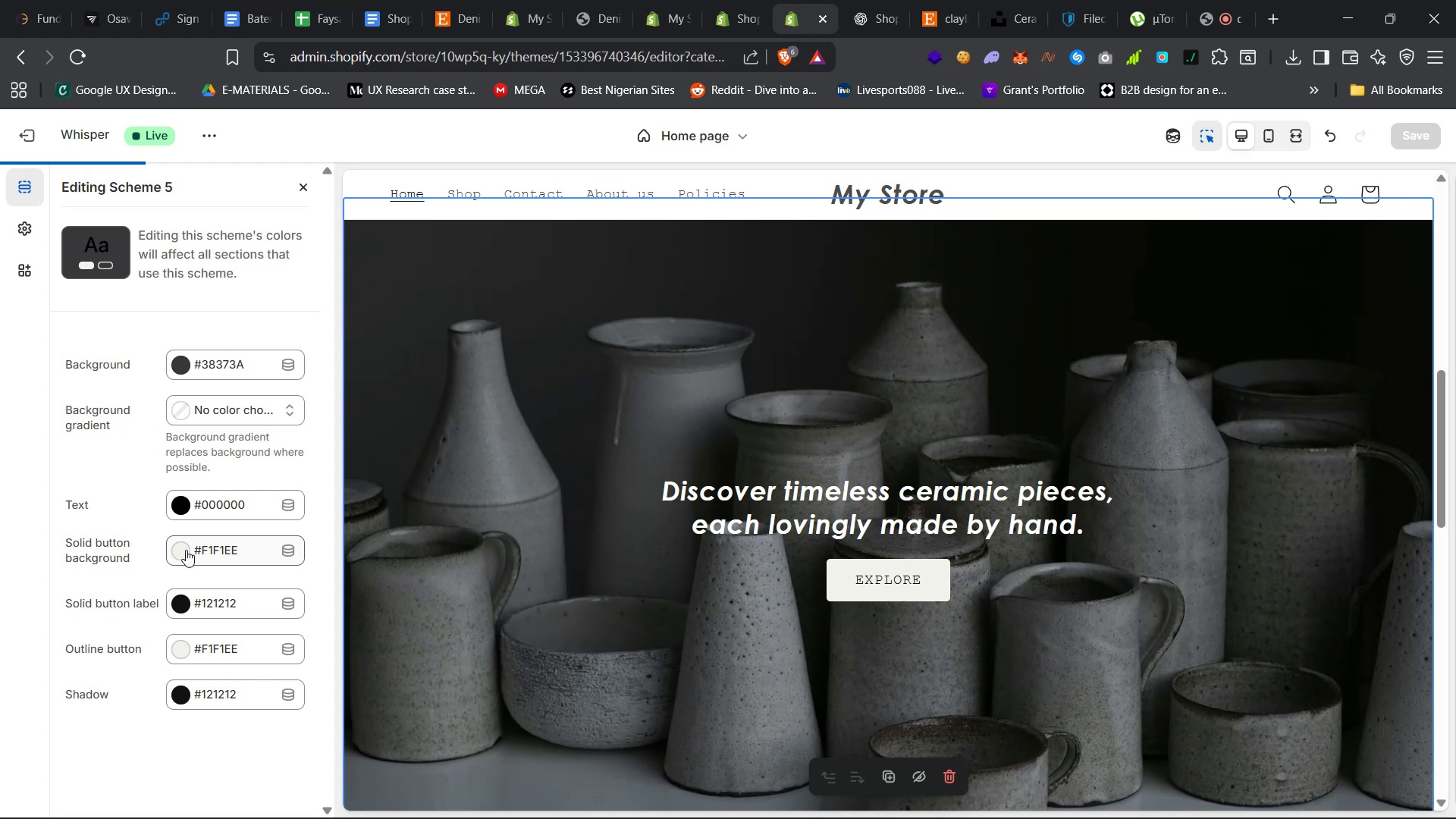 
left_click([299, 188])
 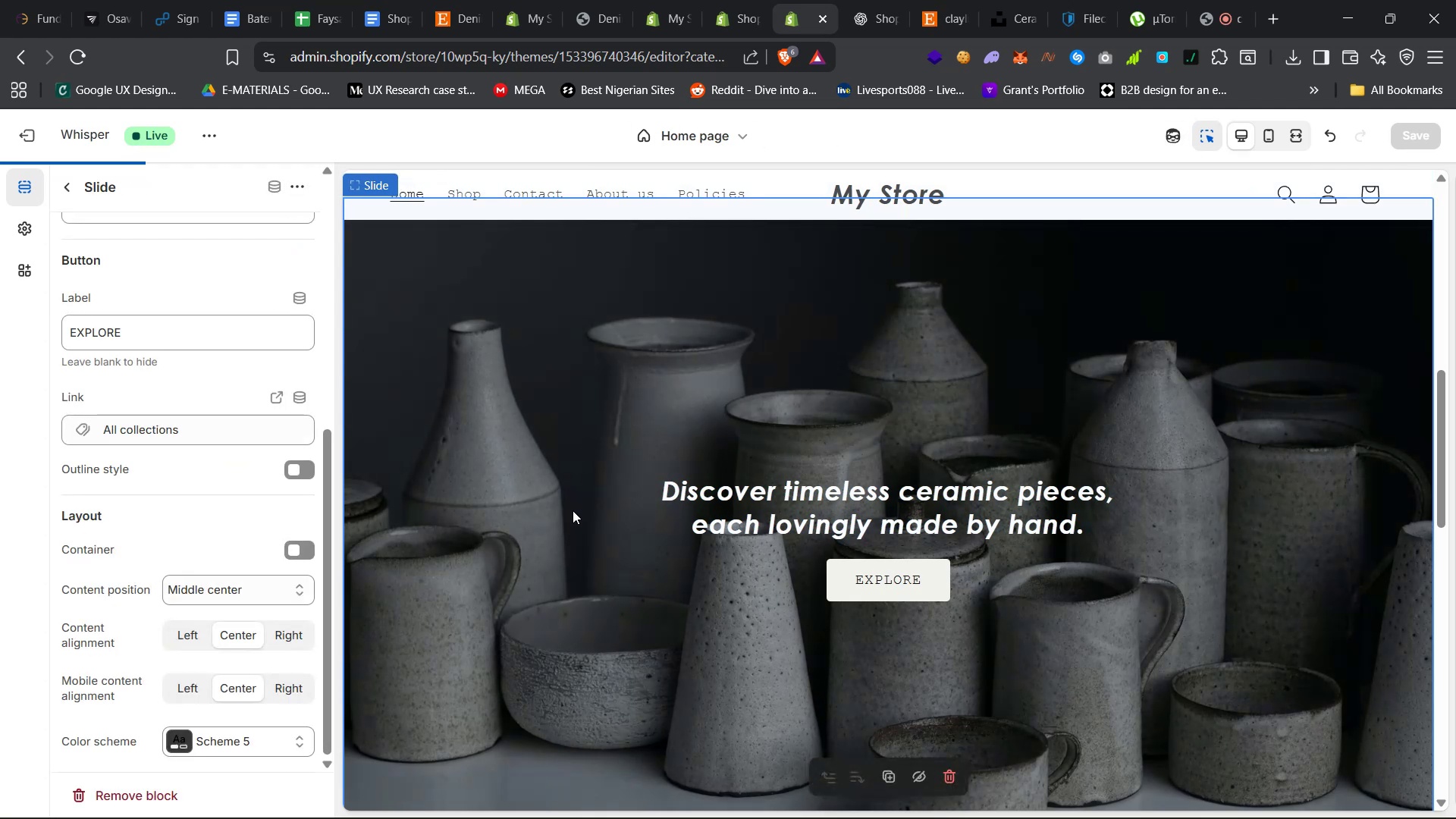 
left_click([959, 532])
 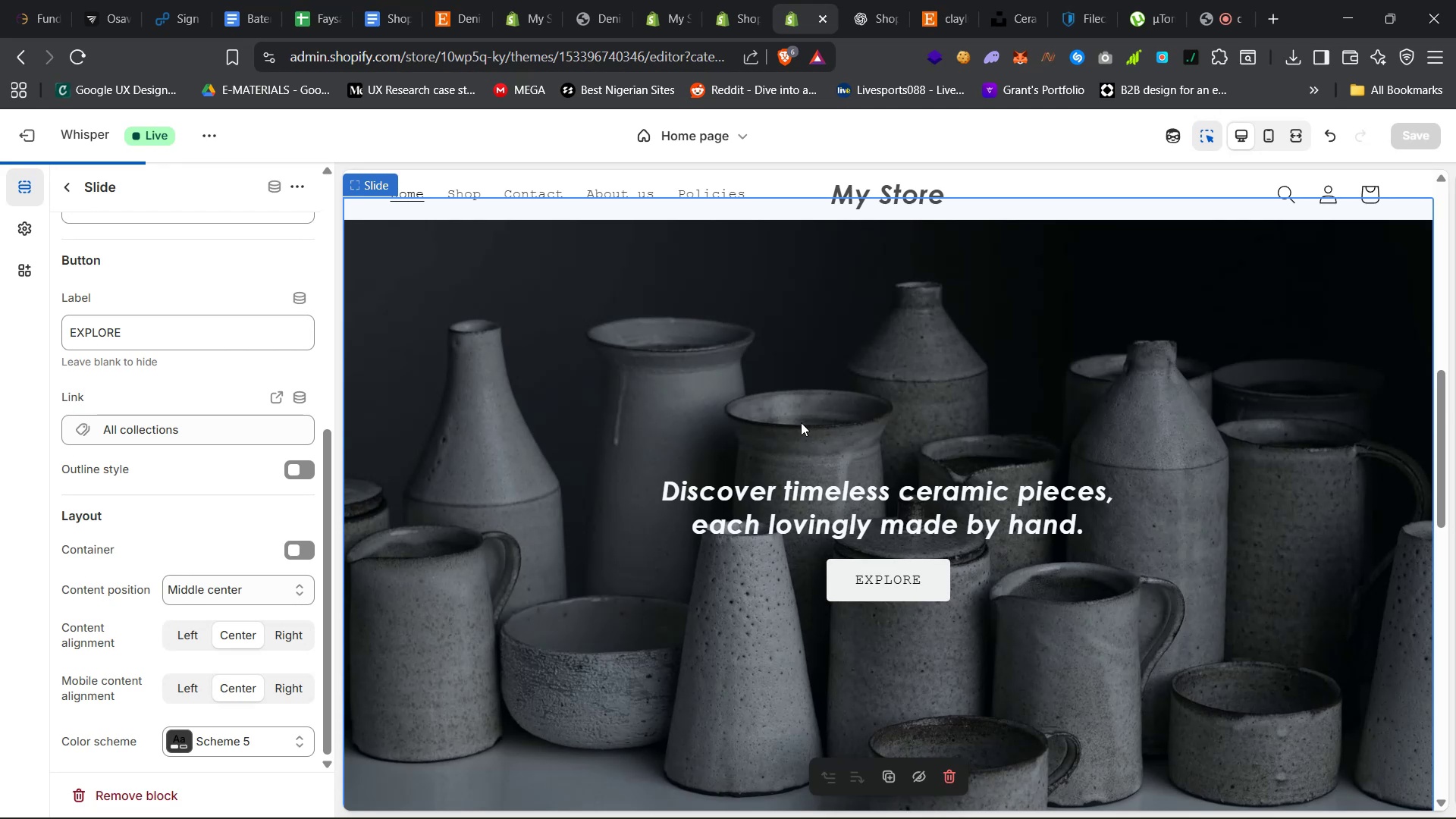 
left_click([776, 402])
 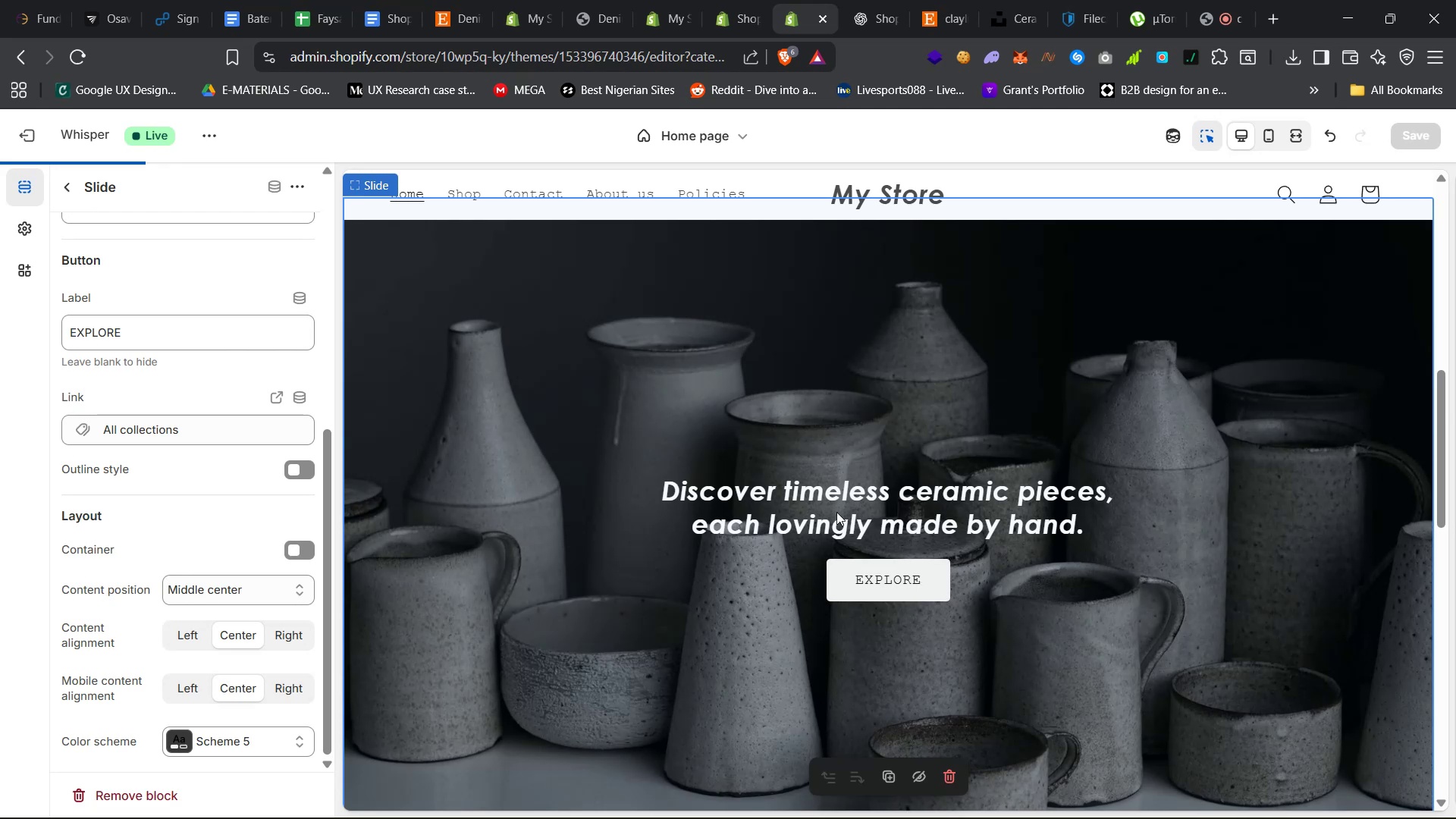 
left_click([837, 517])
 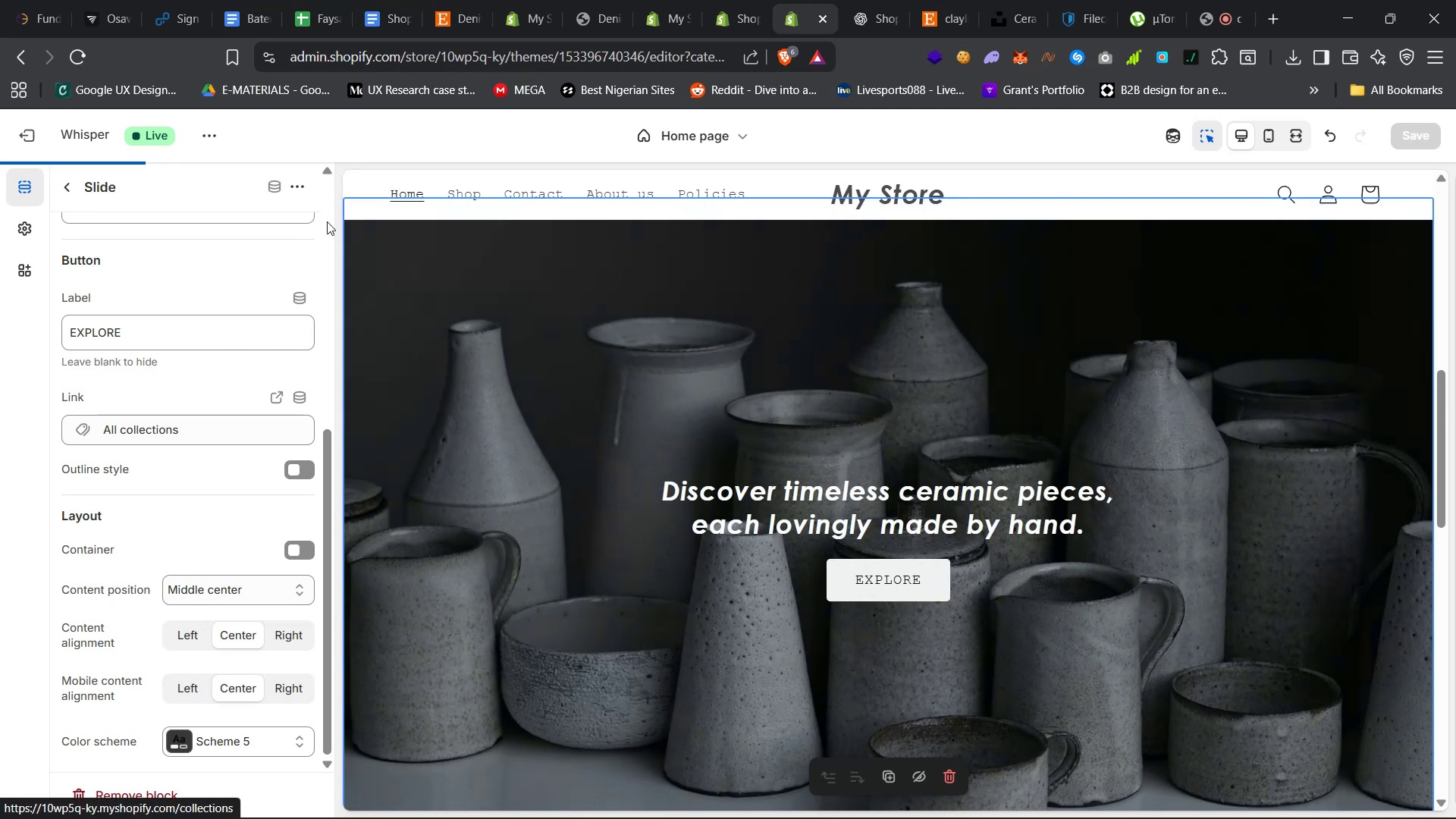 
scroll: coordinate [121, 533], scroll_direction: down, amount: 23.0
 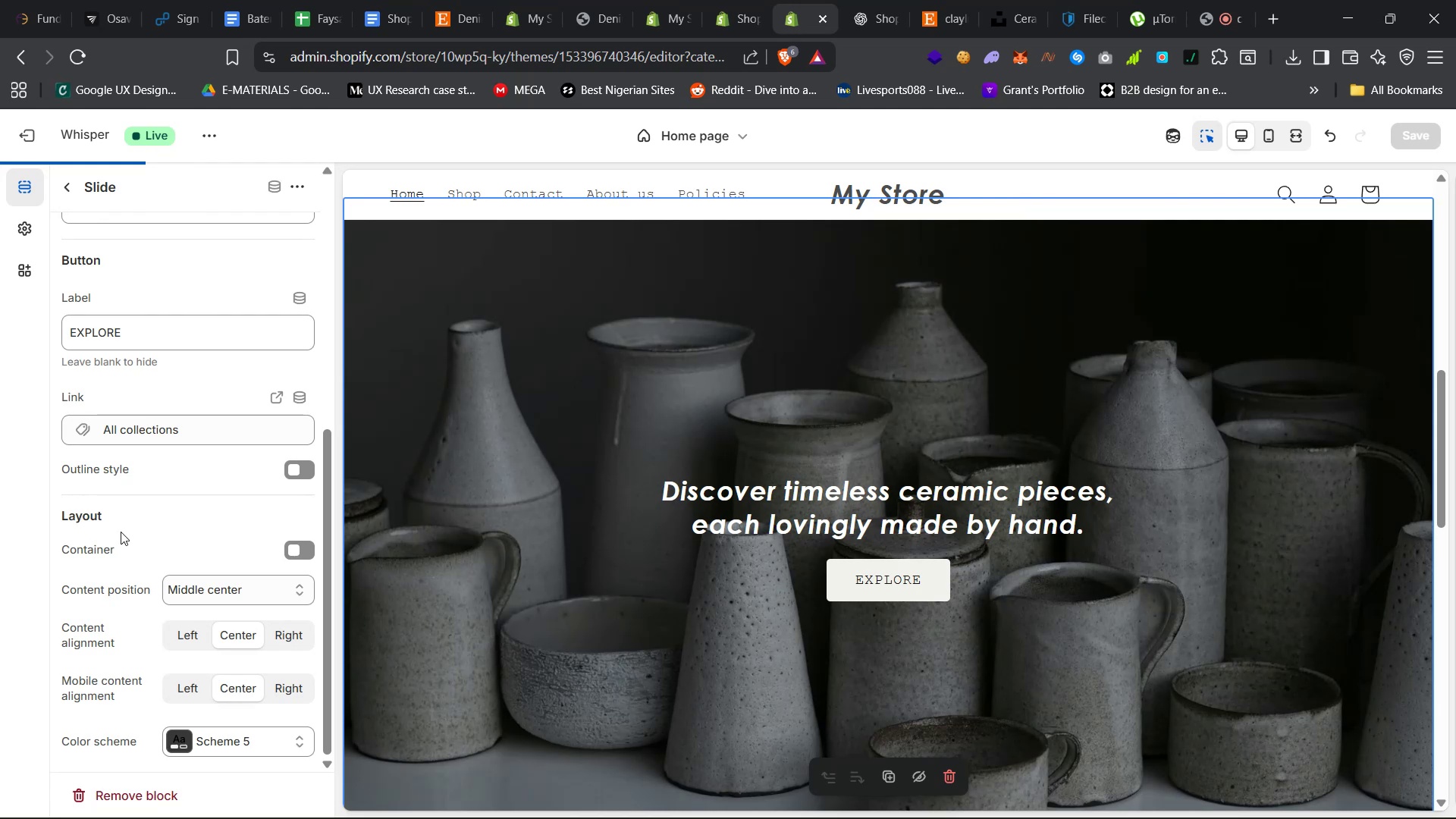 
wait(36.45)
 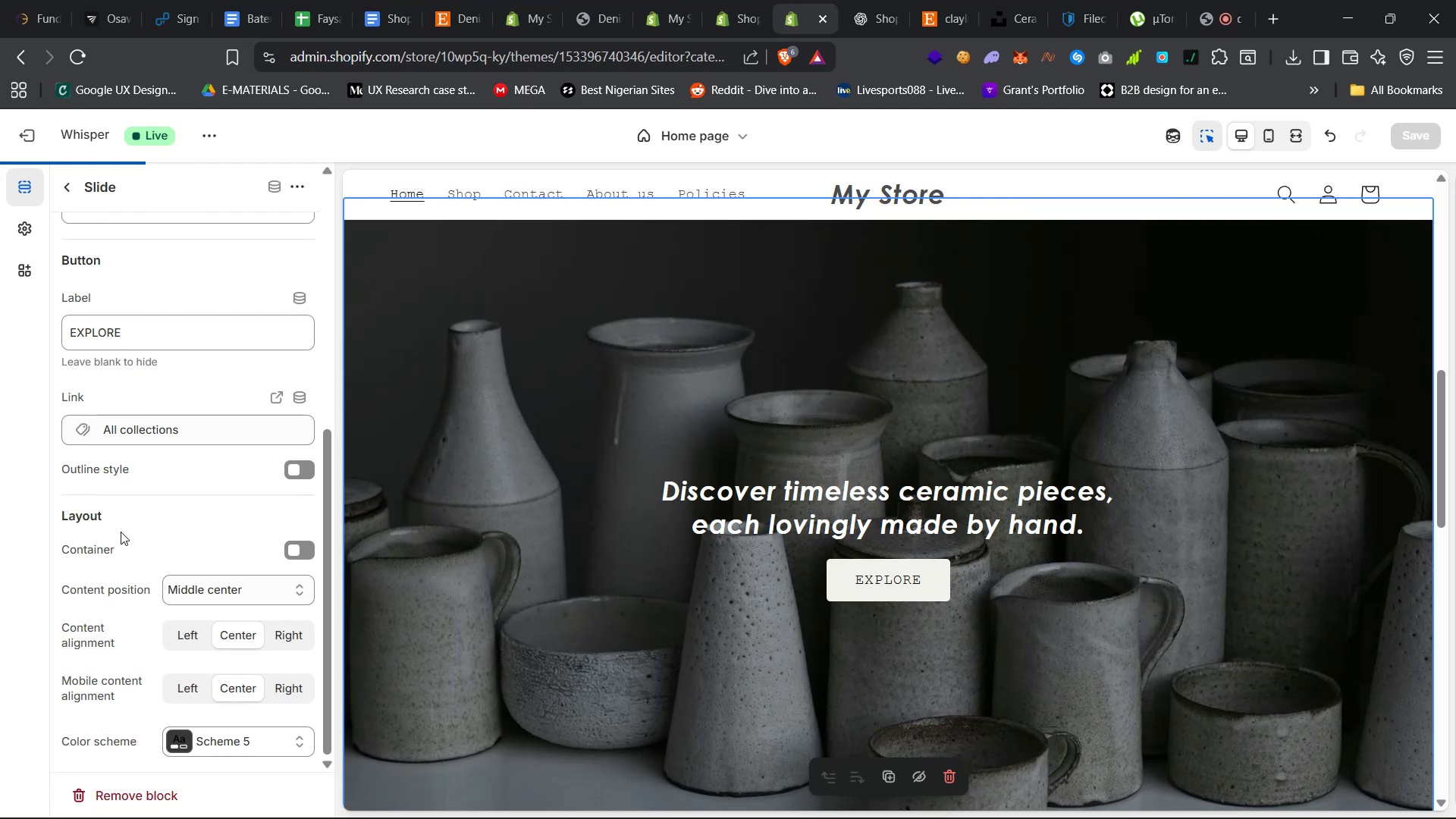 
scroll: coordinate [527, 333], scroll_direction: up, amount: 39.0
 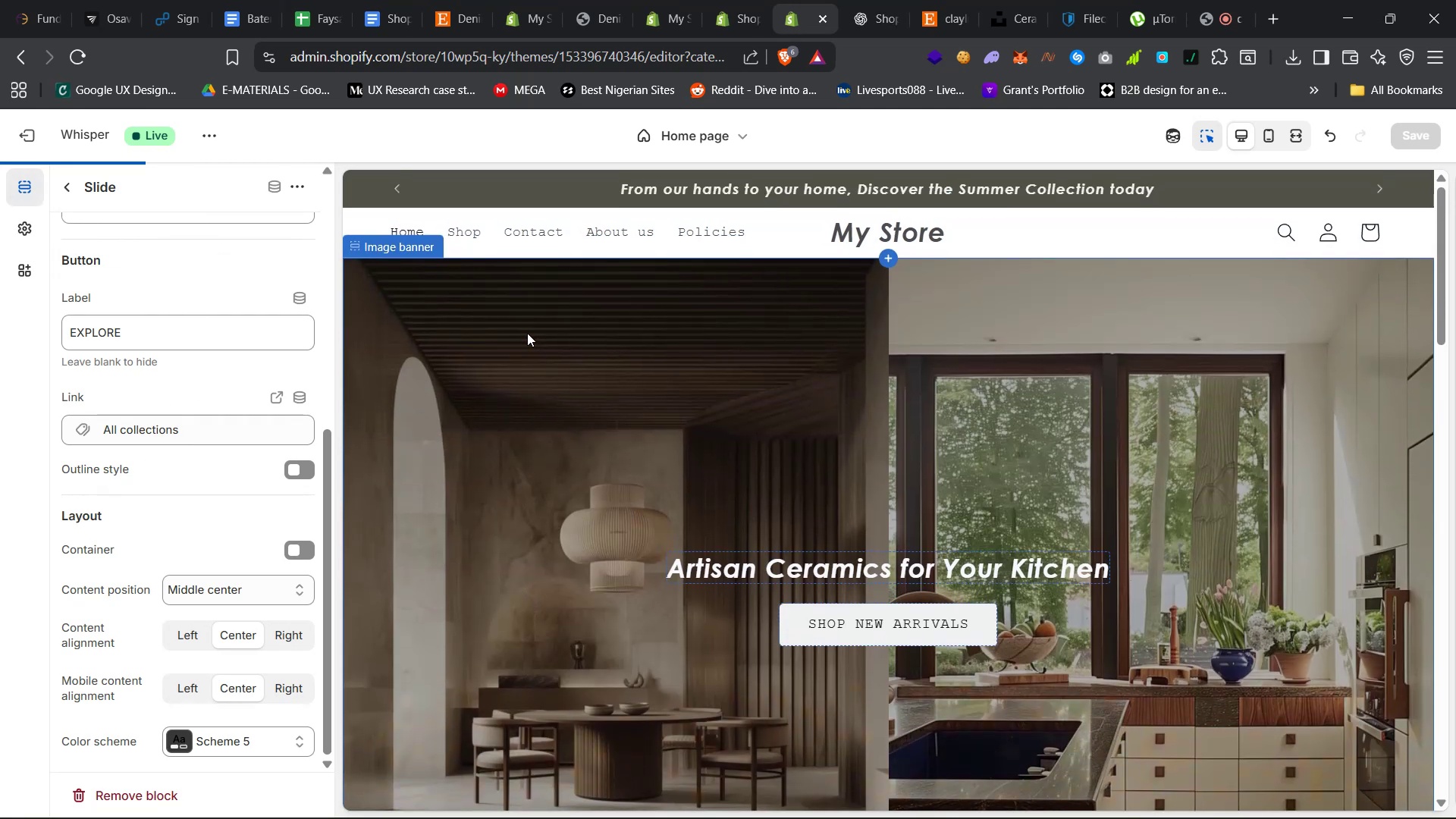 
left_click([527, 333])
 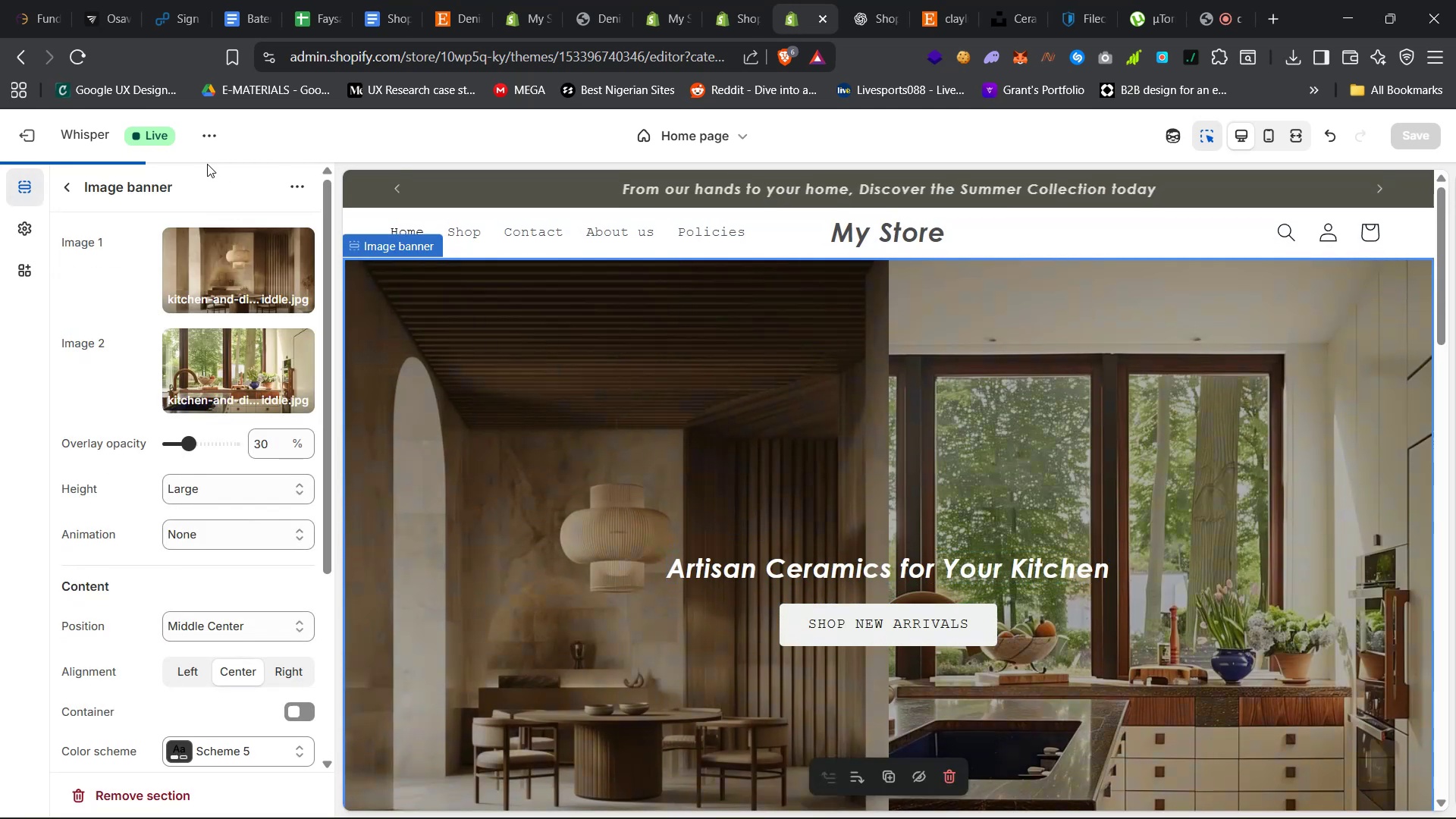 
left_click([61, 190])
 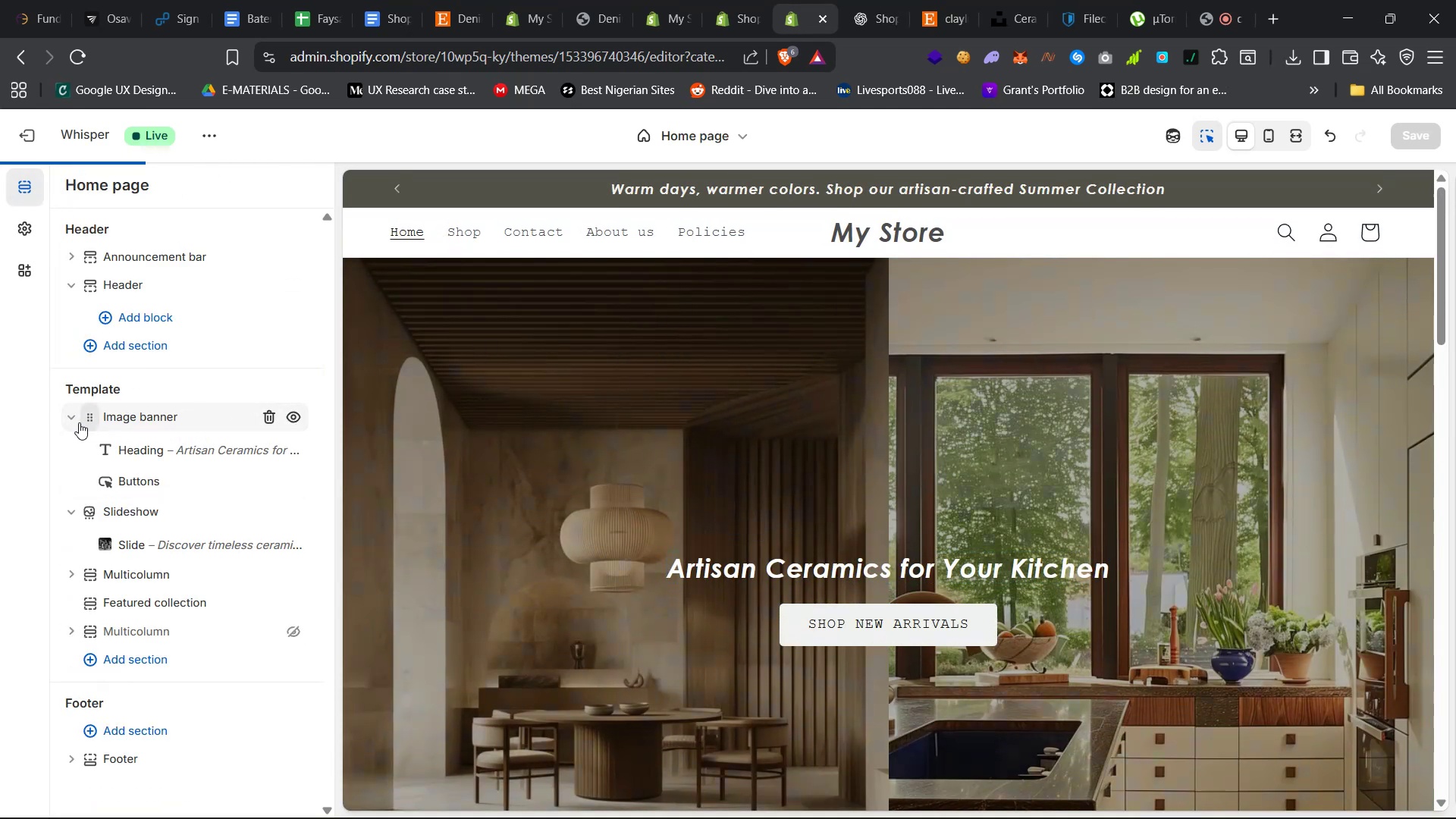 
left_click([70, 417])
 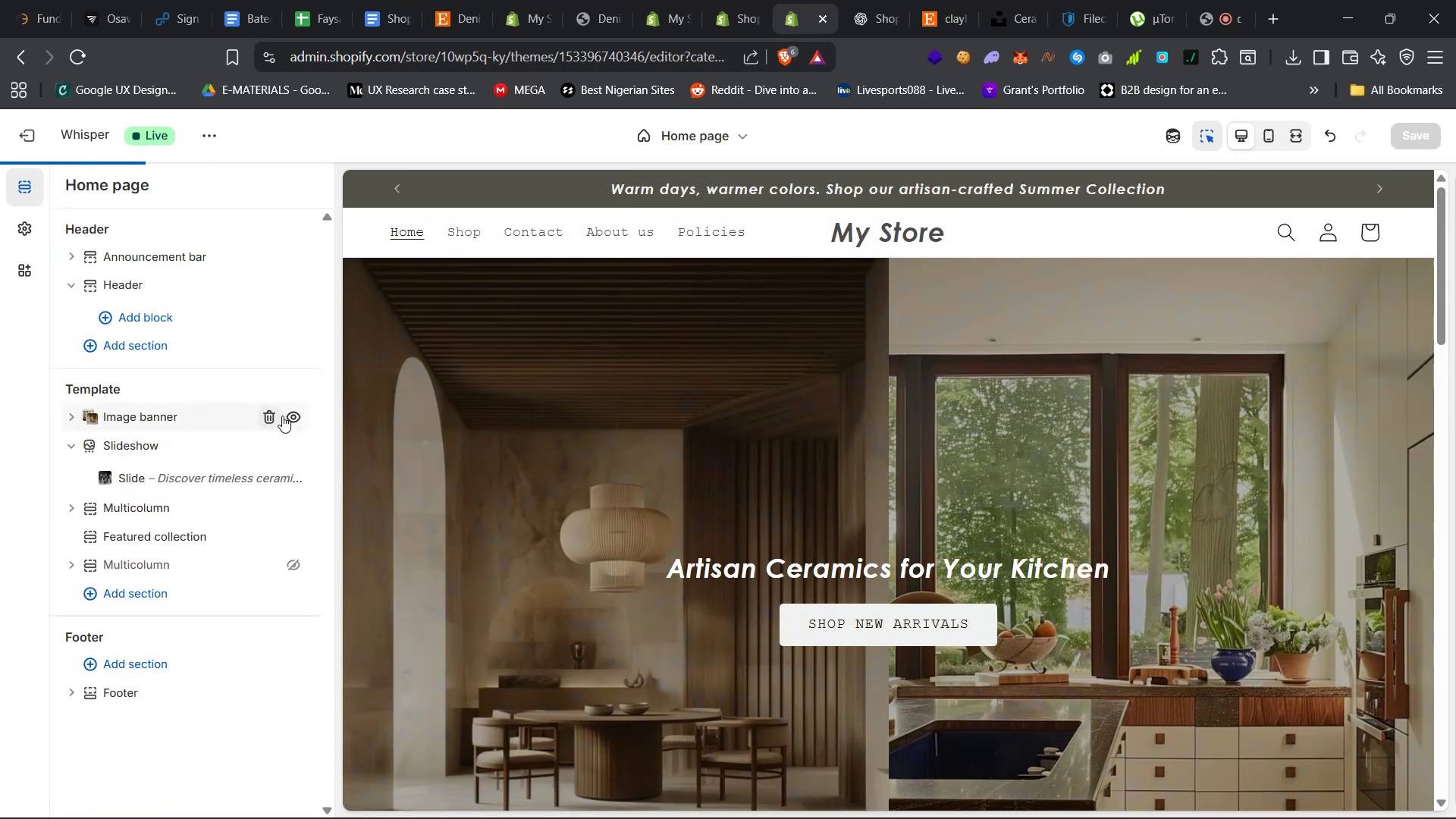 
left_click([293, 415])
 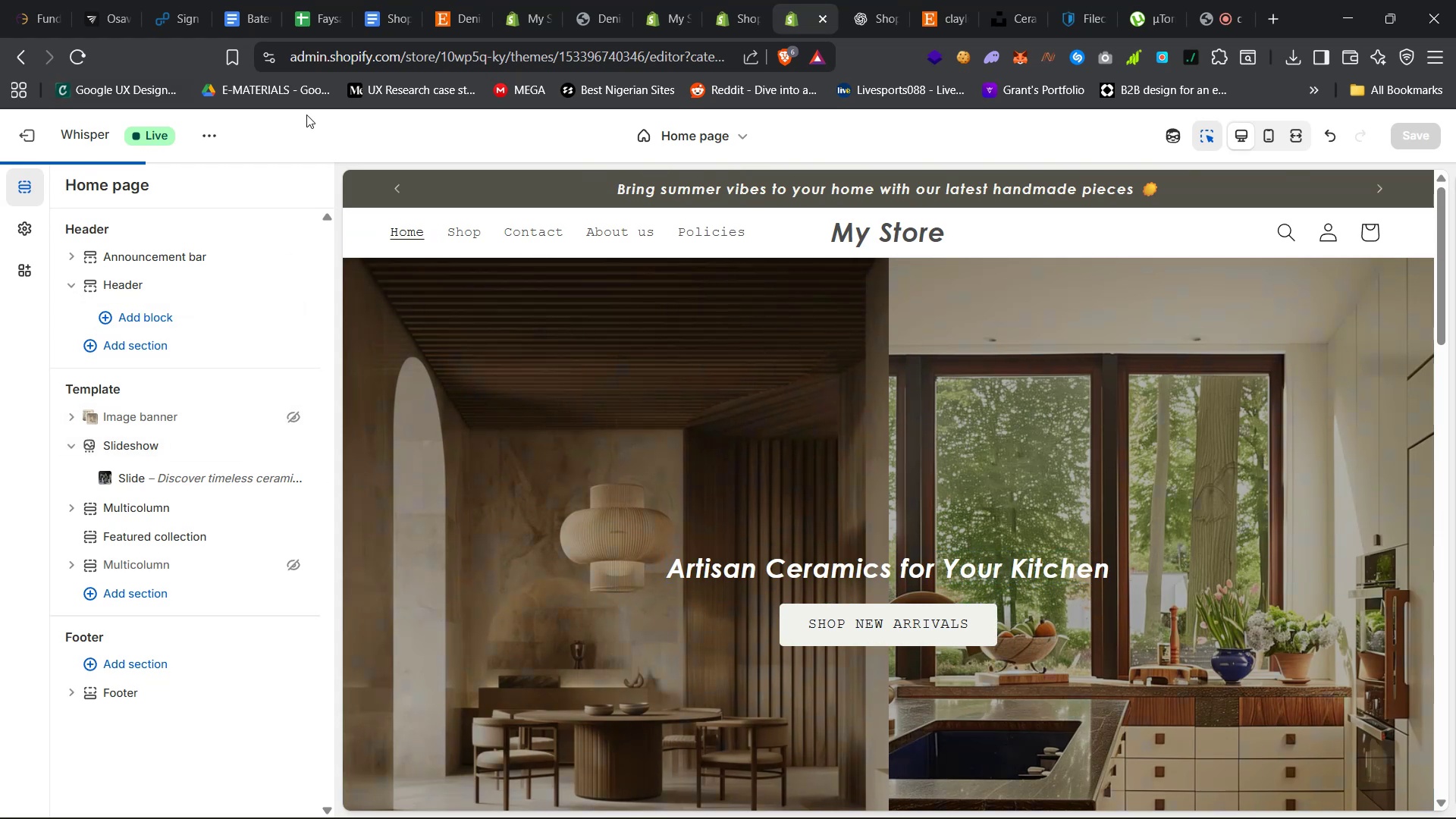 
left_click([741, 135])
 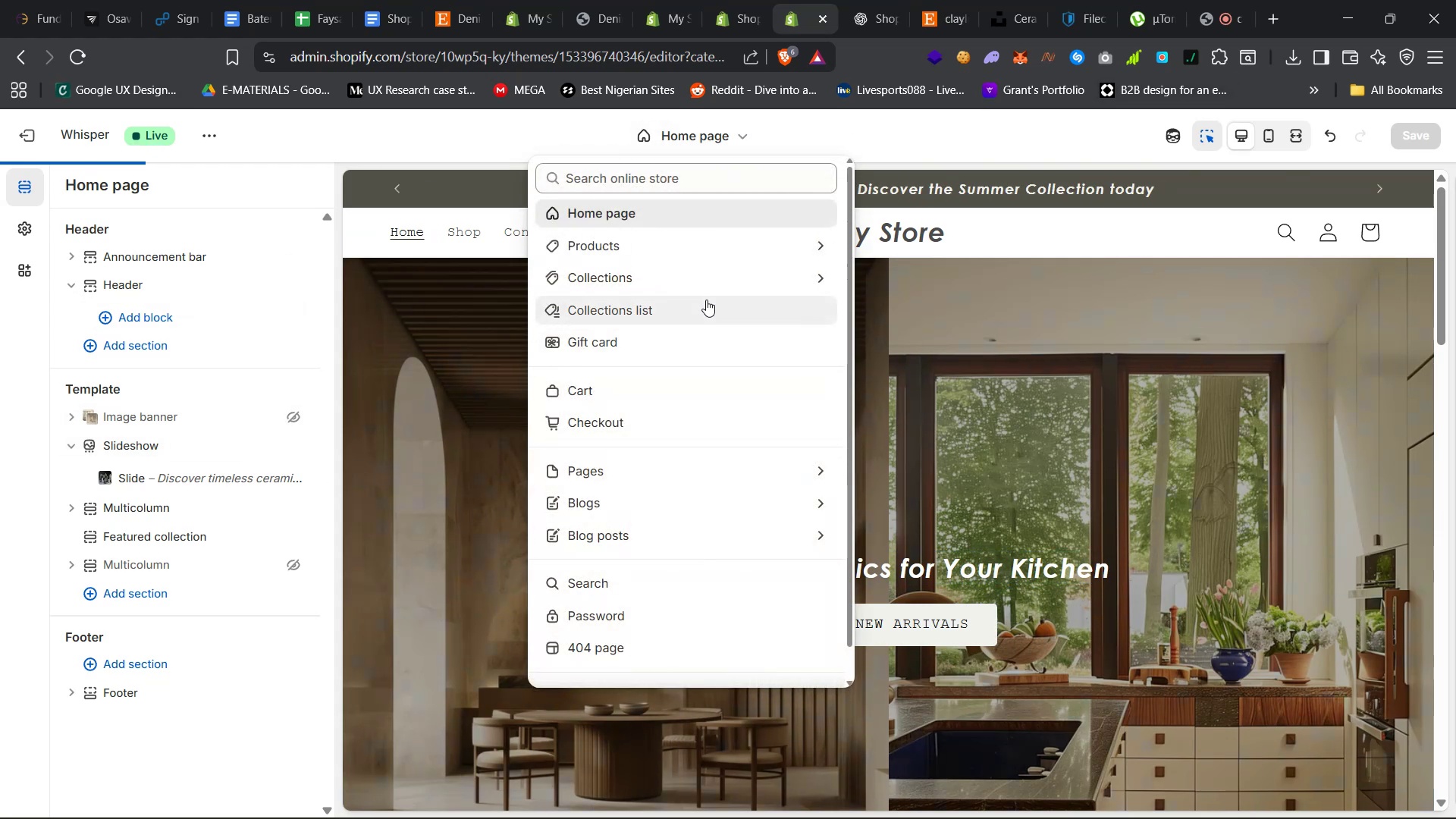 
left_click([708, 300])
 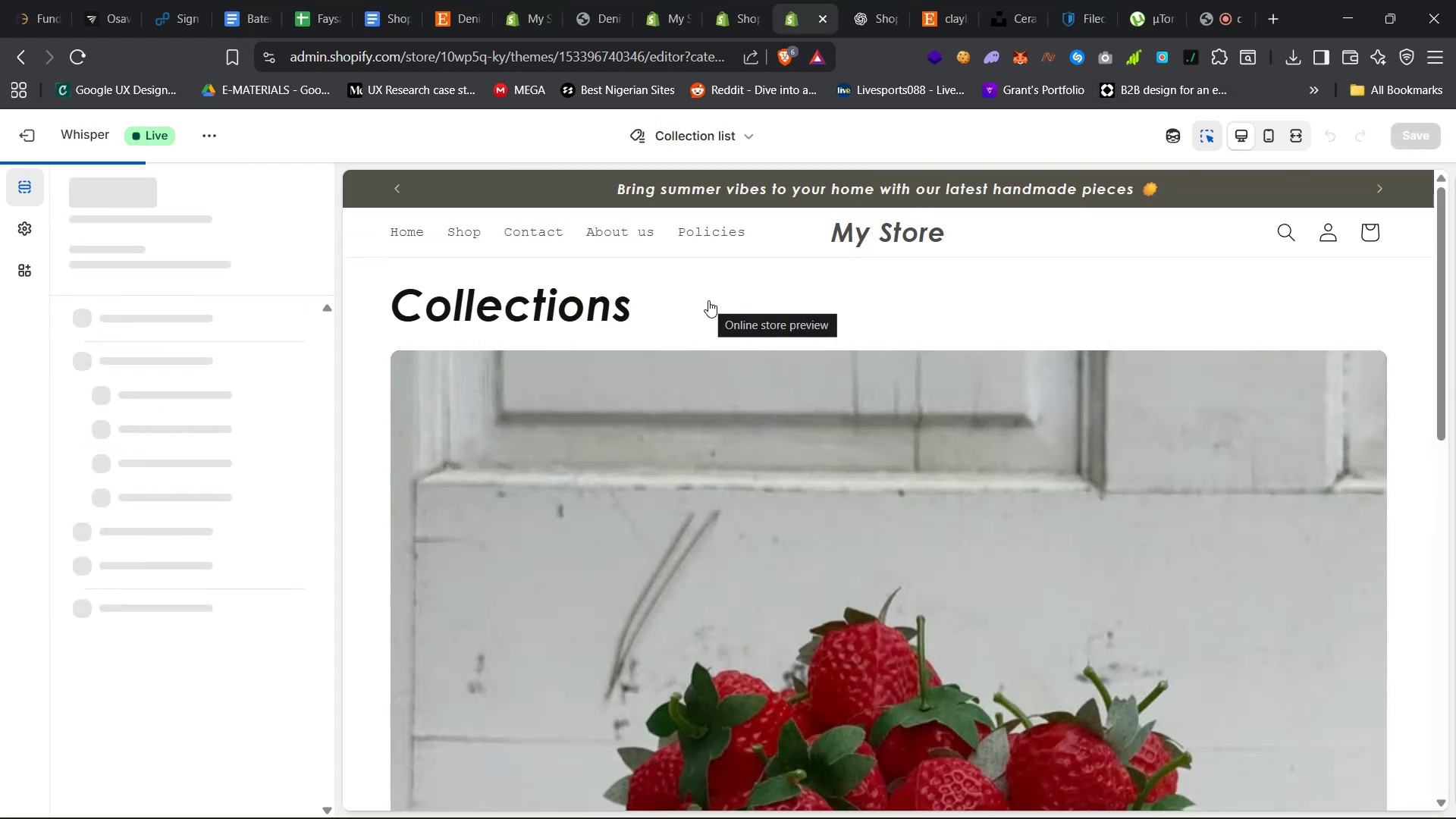 
left_click([732, 131])
 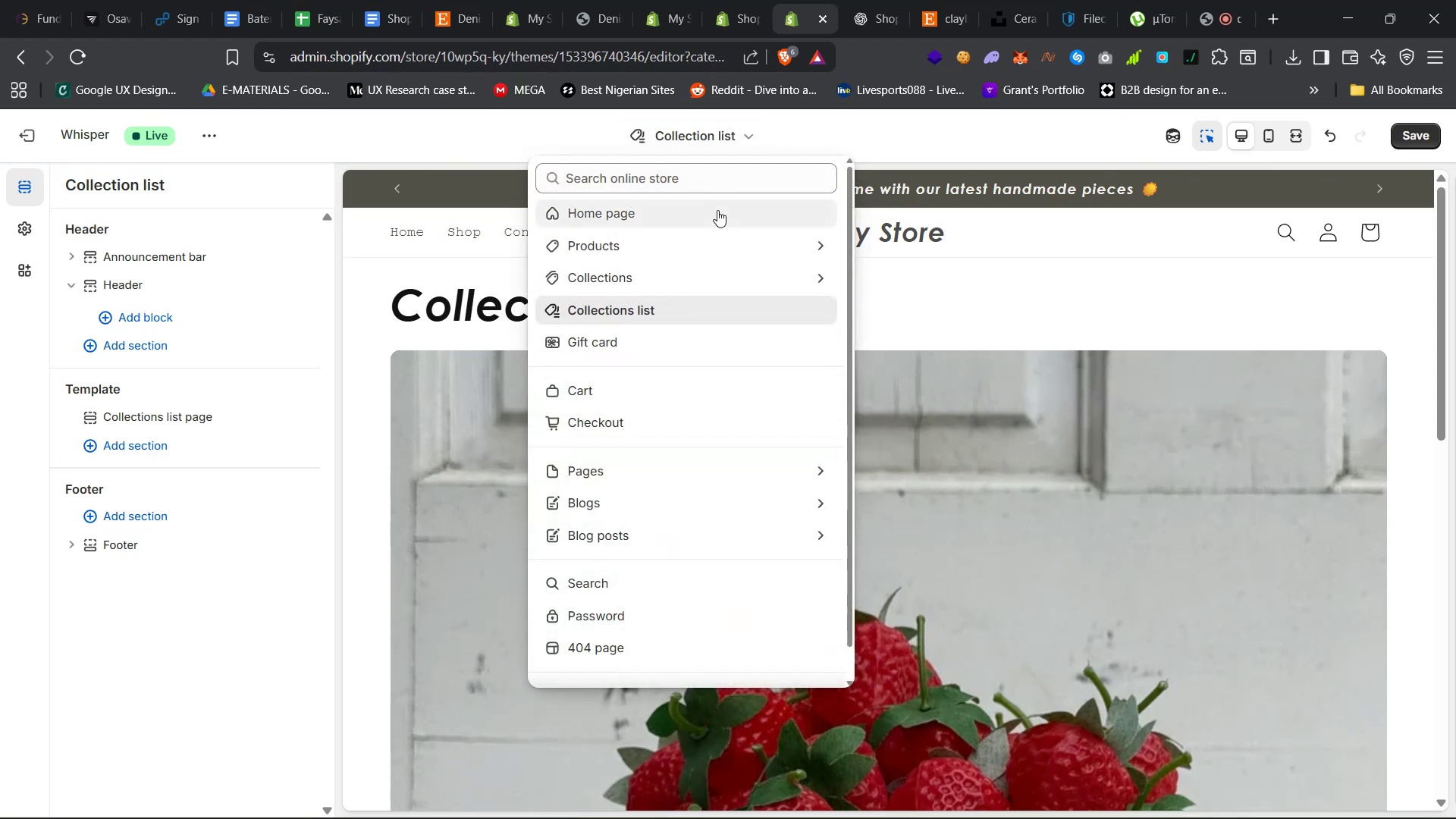 
left_click([714, 214])
 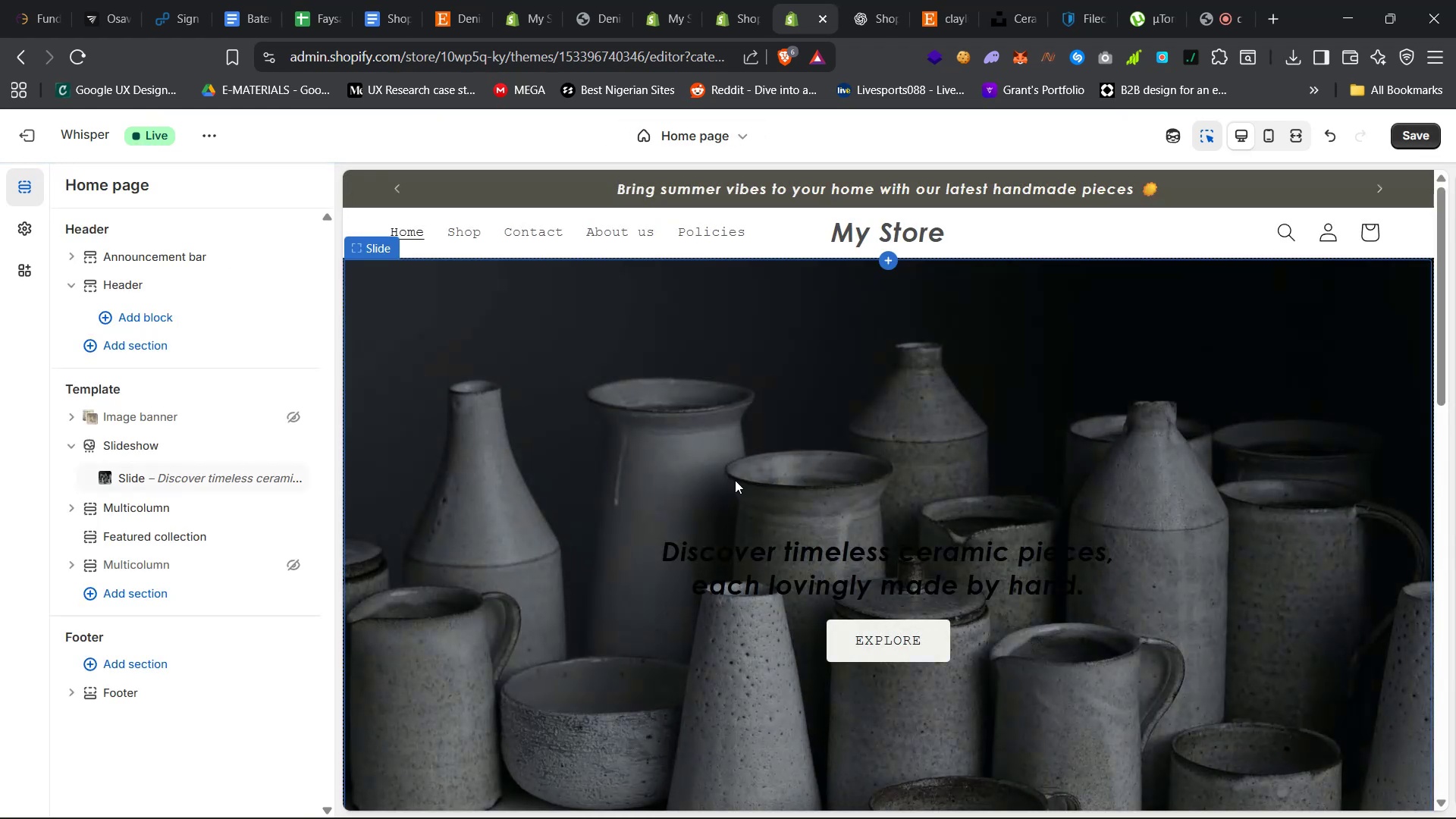 
left_click([910, 540])
 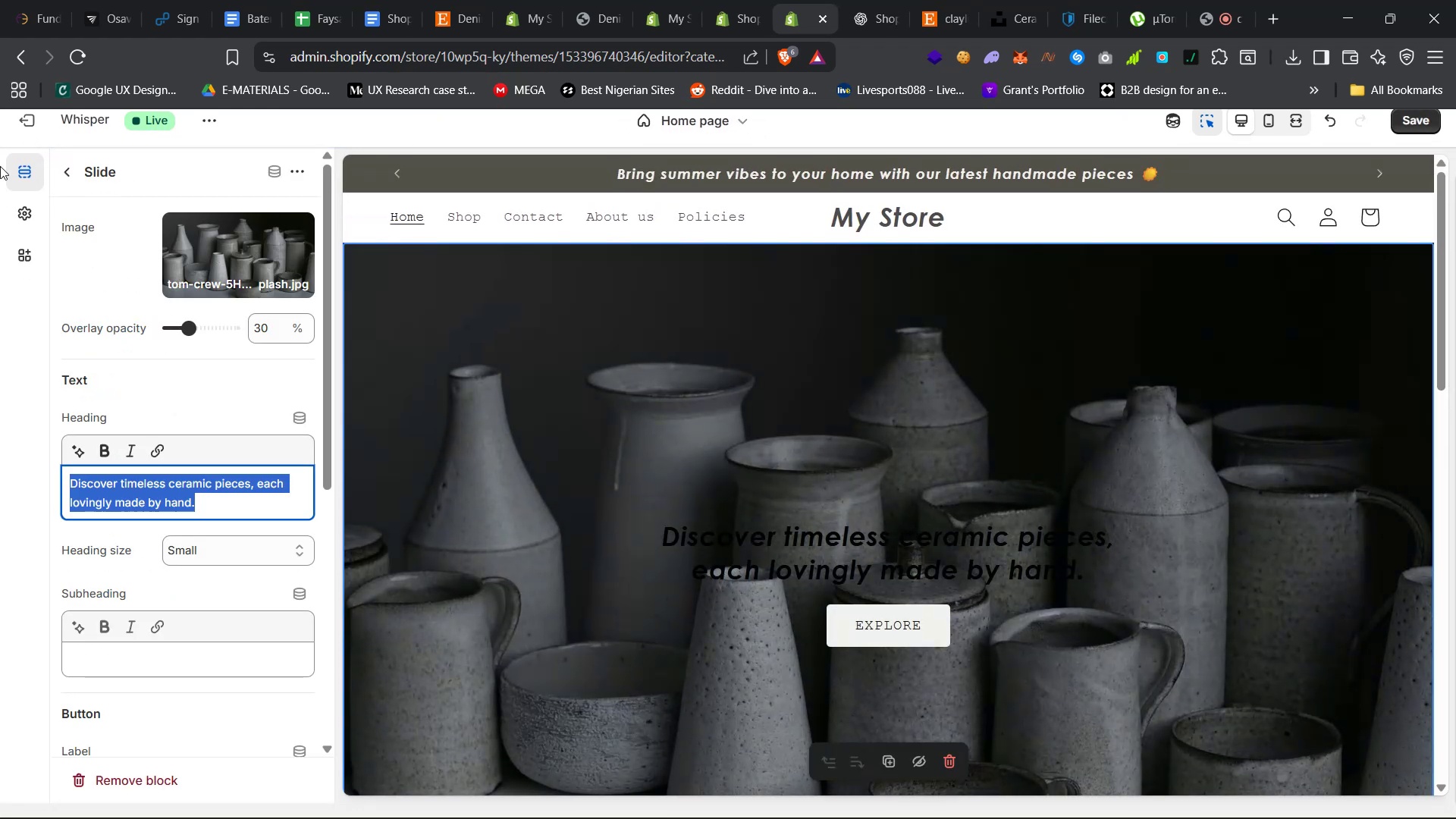 
scroll: coordinate [163, 406], scroll_direction: down, amount: 21.0
 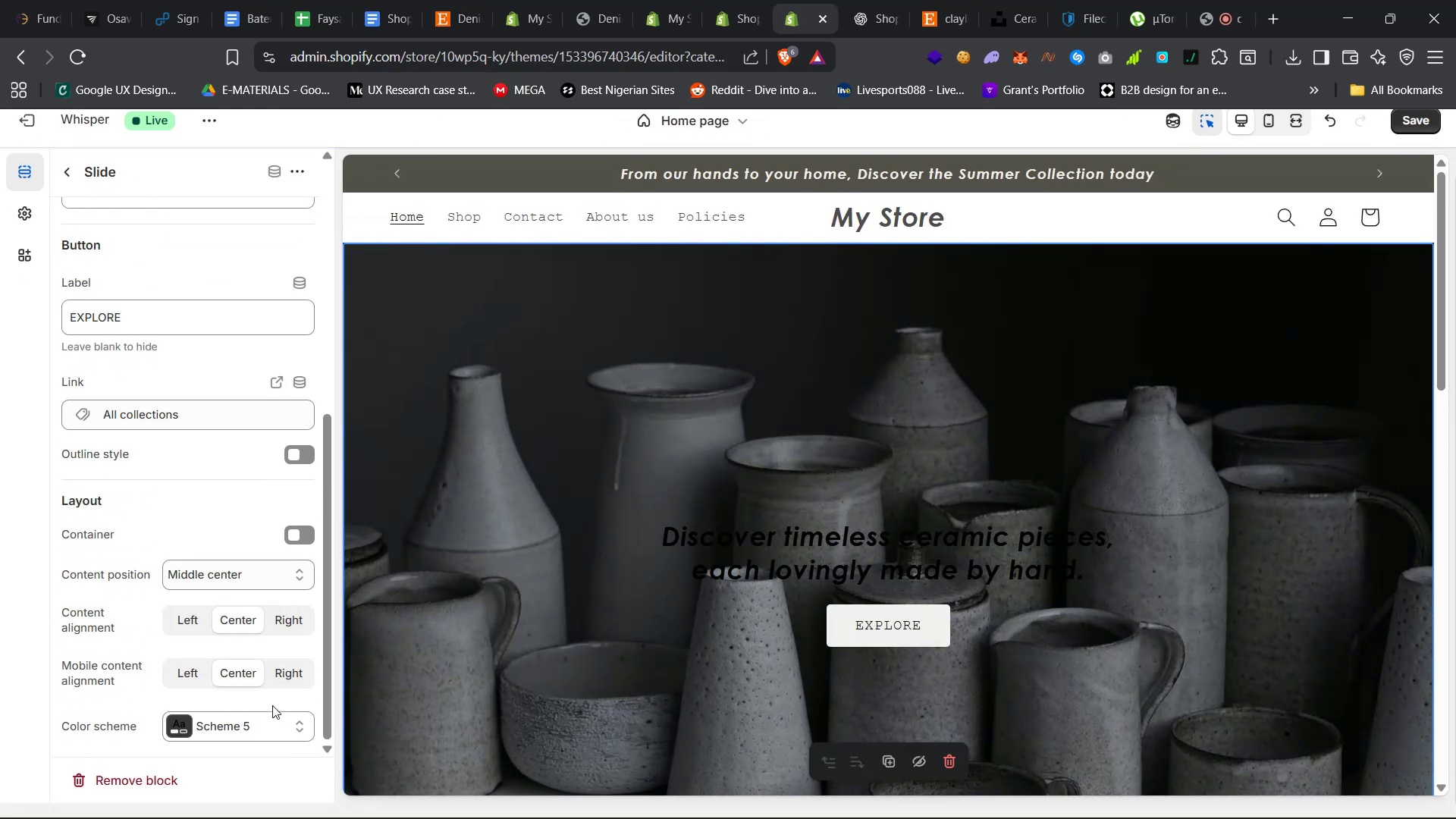 
left_click([238, 725])
 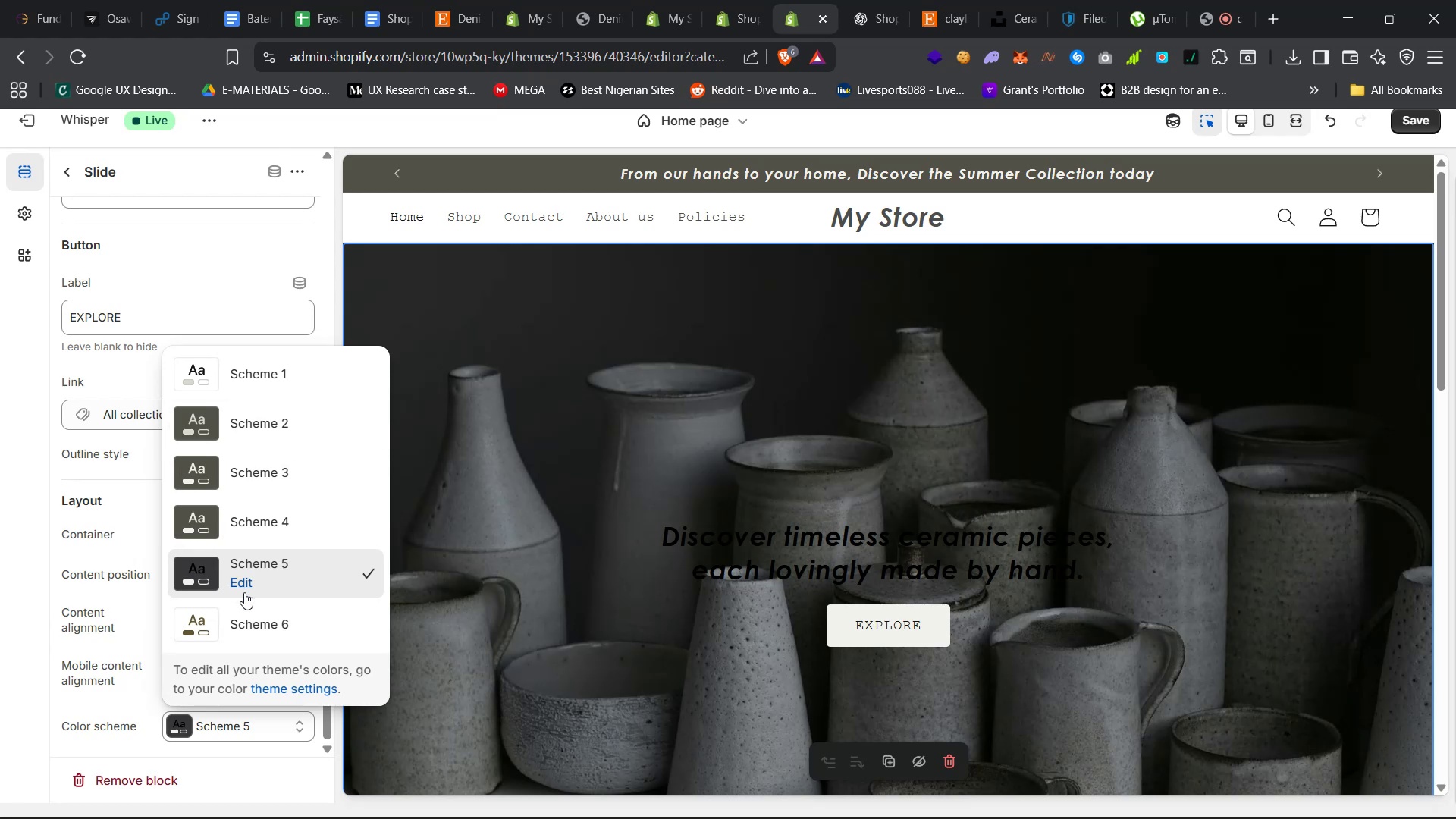 
left_click([240, 585])
 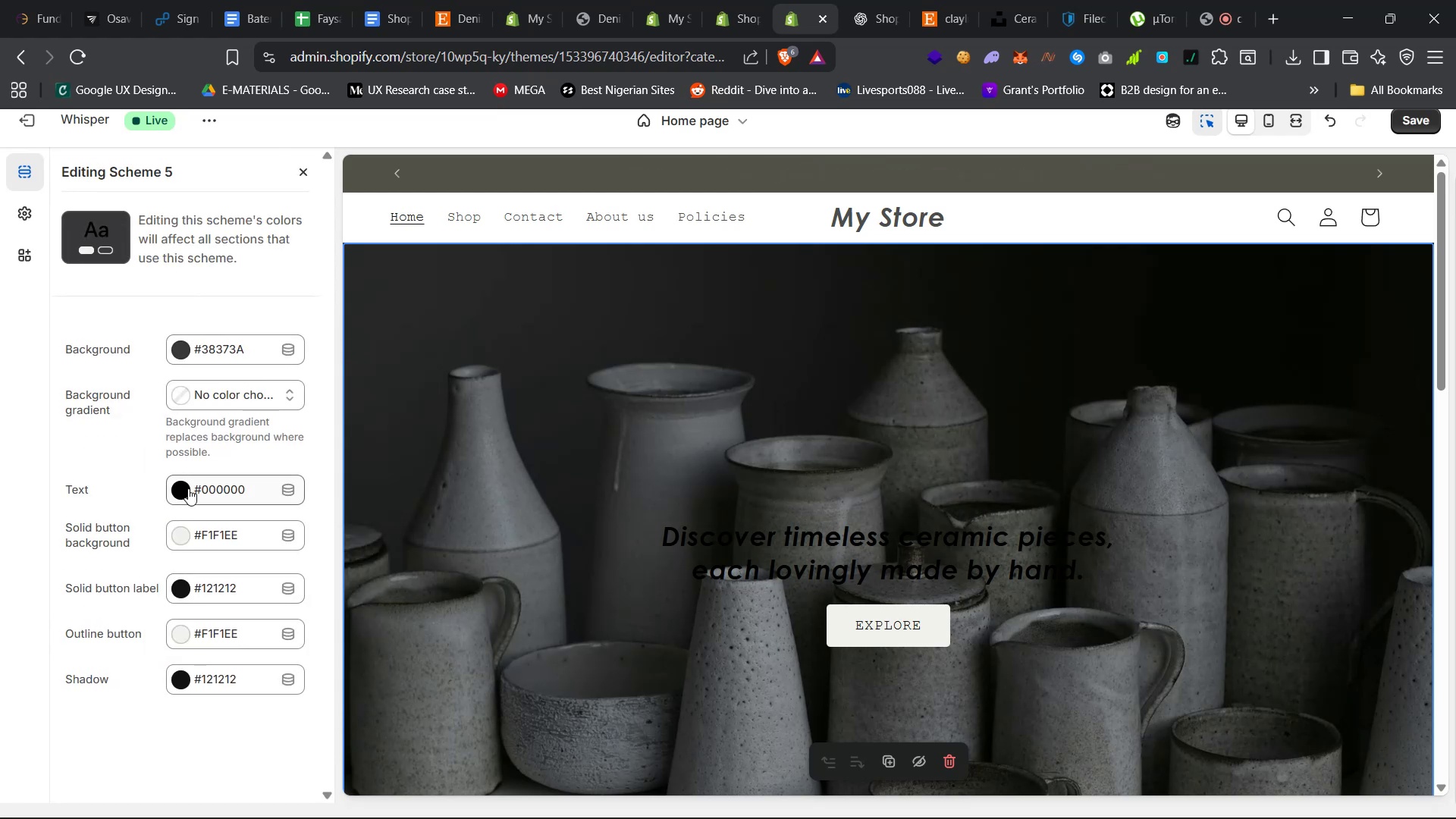 
left_click([186, 488])
 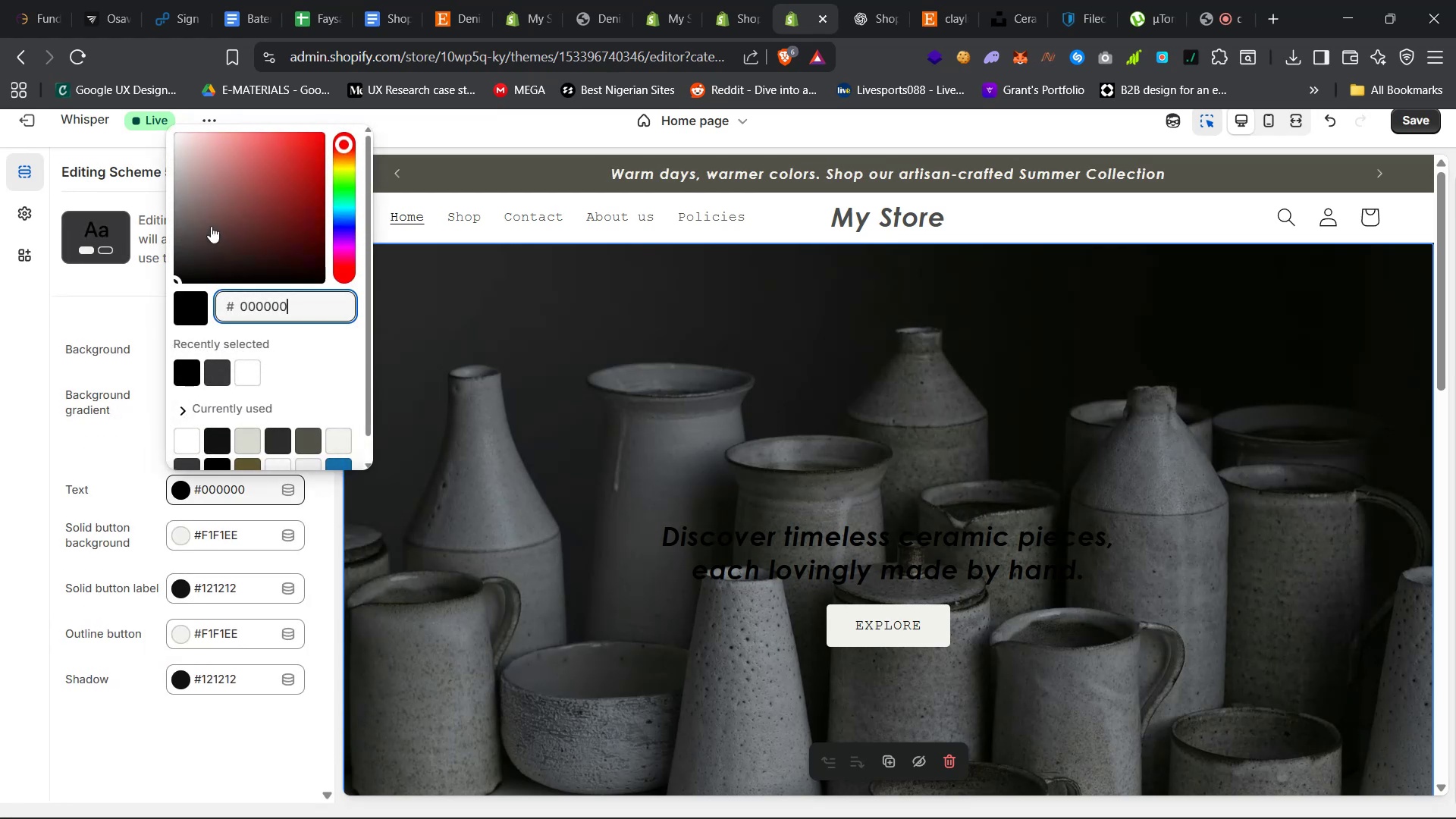 
left_click_drag(start_coordinate=[206, 183], to_coordinate=[124, 83])
 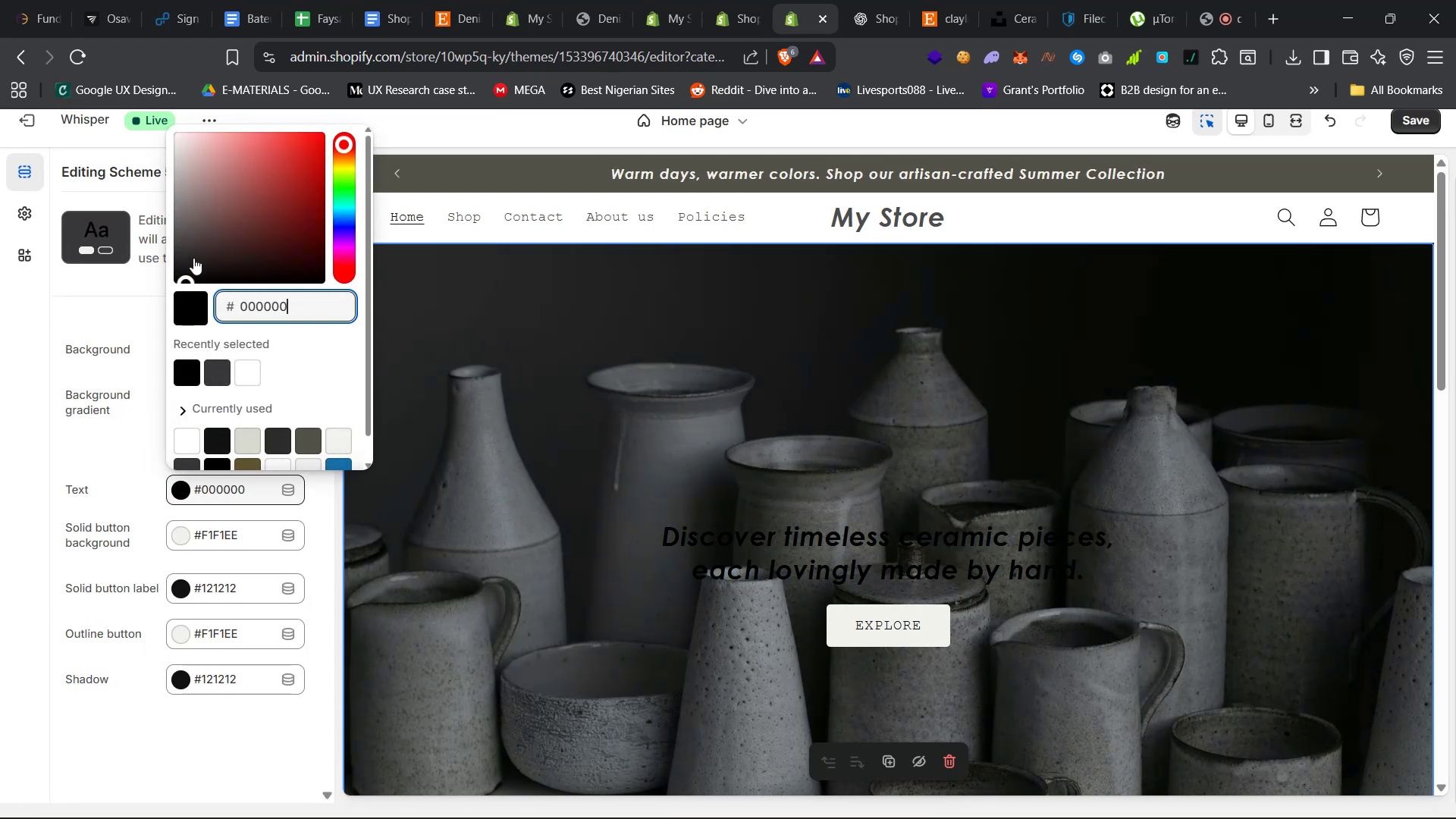 
left_click([169, 124])
 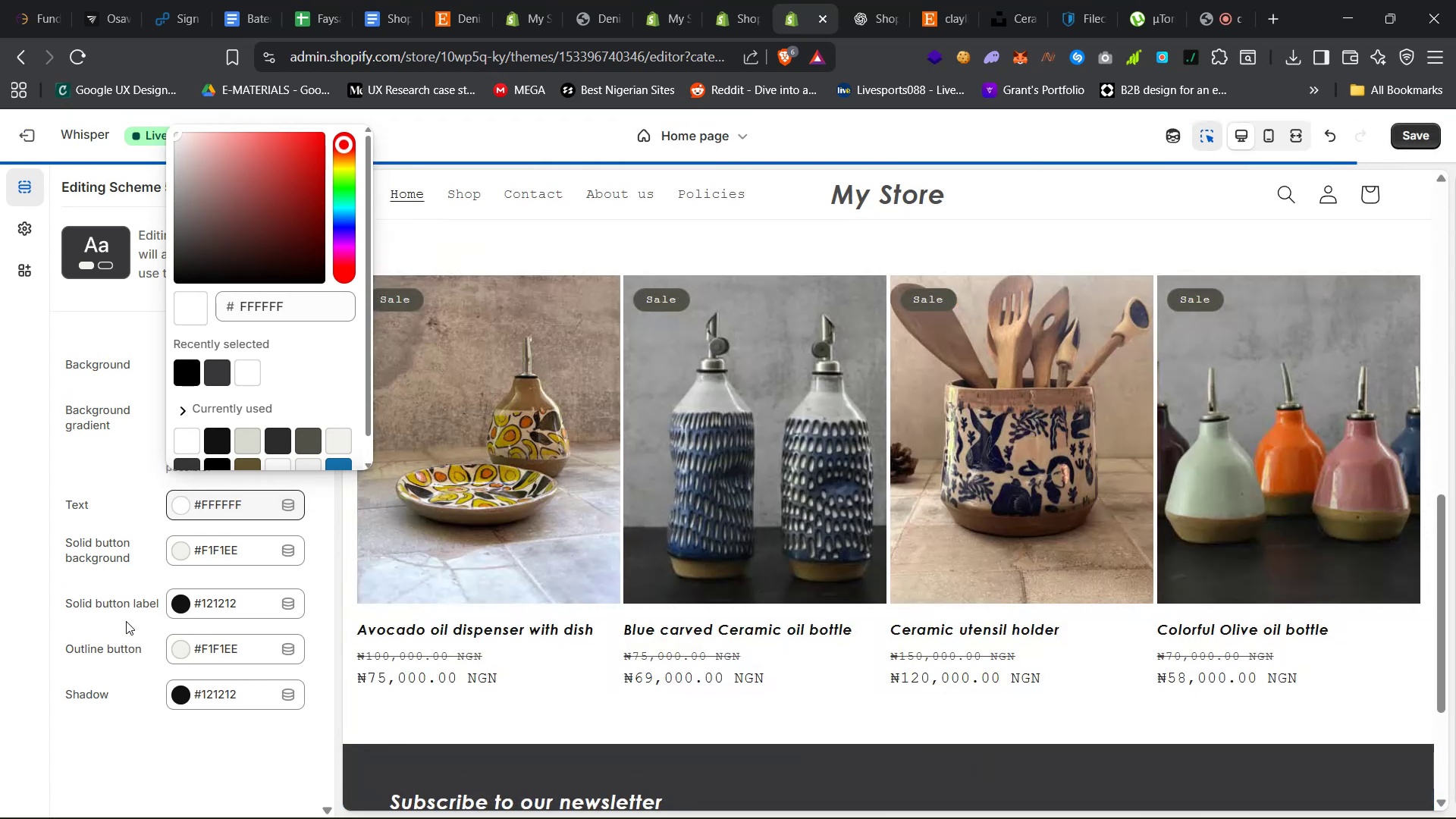 
scroll: coordinate [724, 519], scroll_direction: up, amount: 54.0
 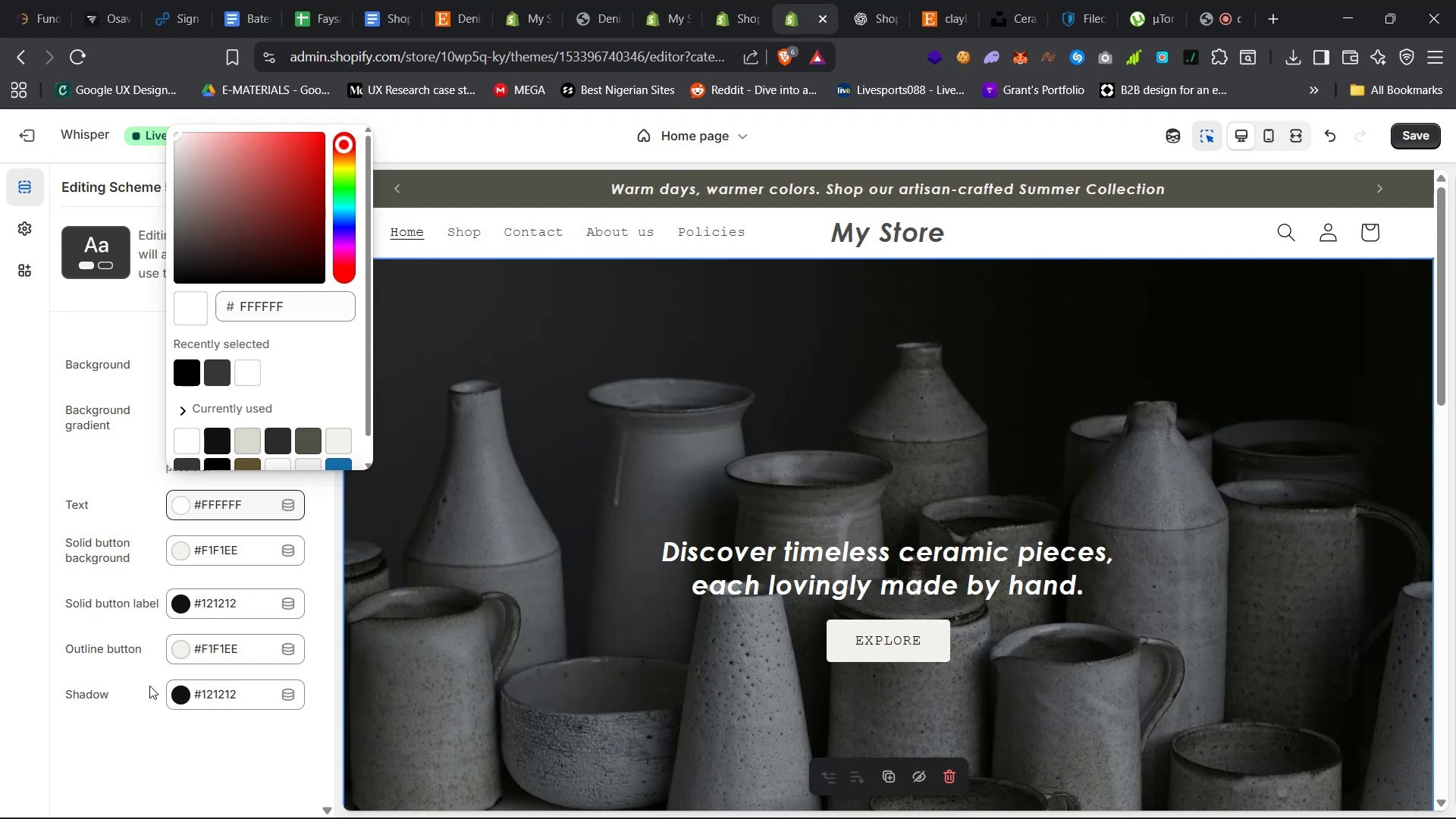 
wait(180.42)
 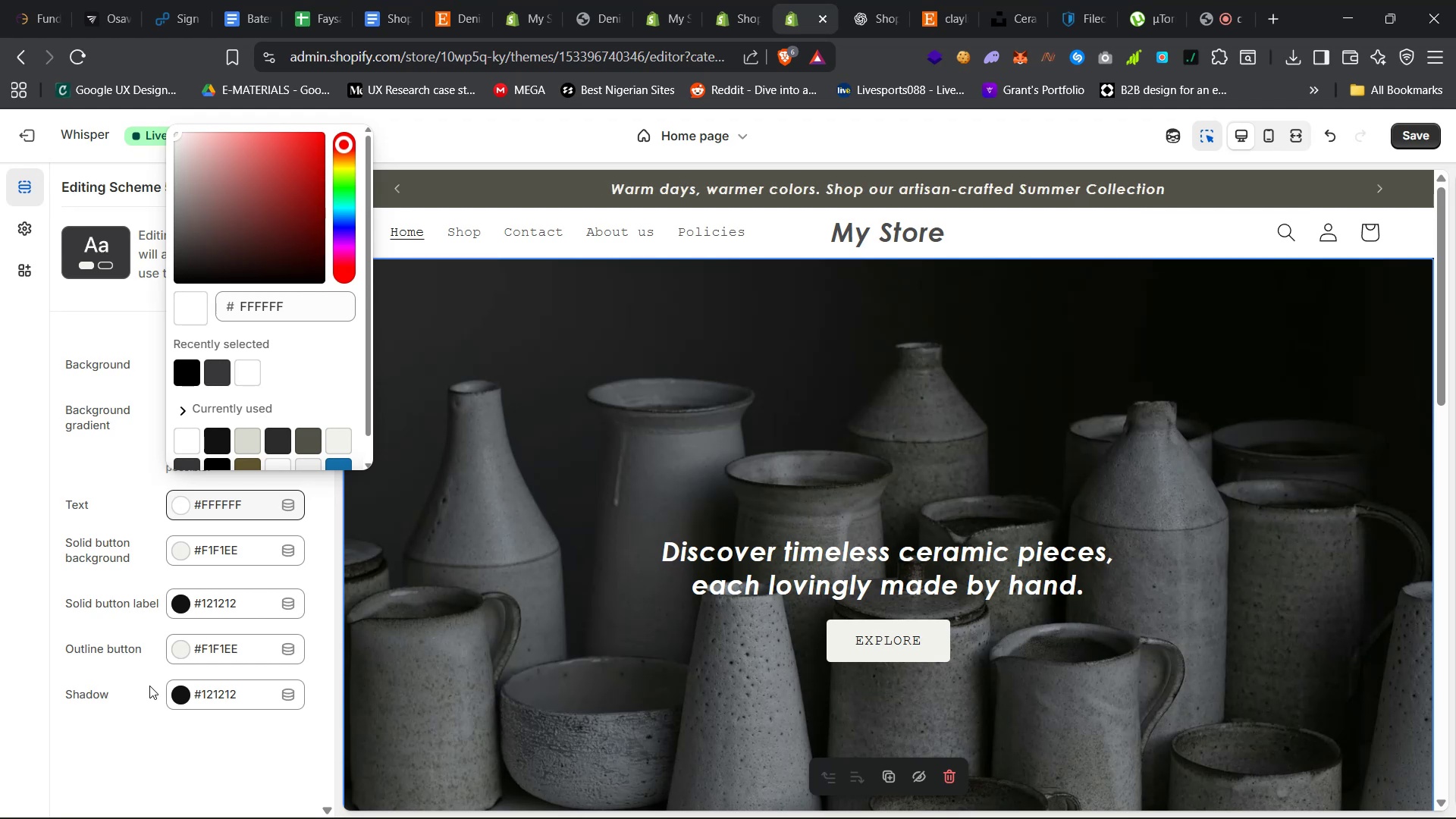 
left_click([936, 629])
 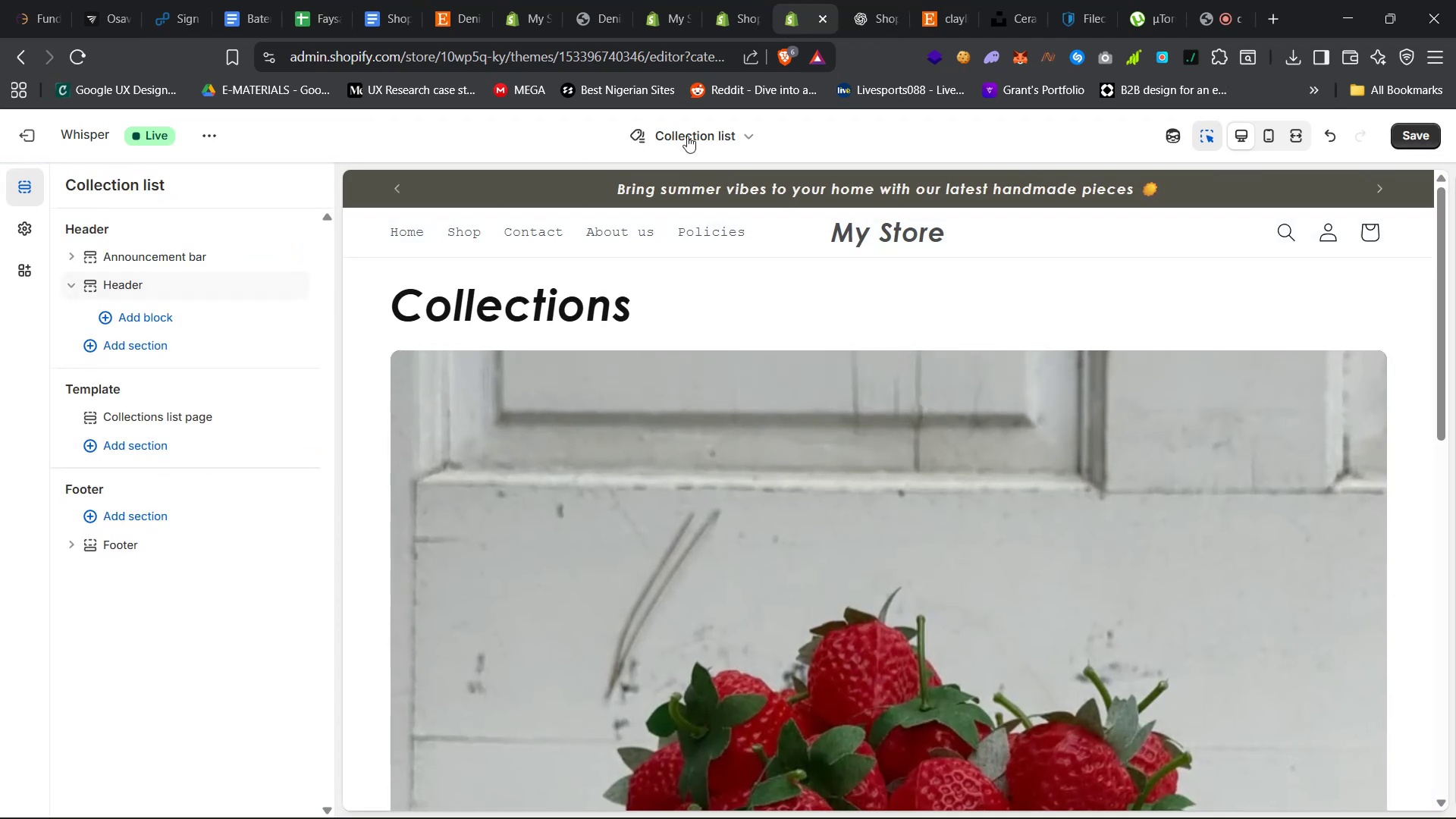 
left_click([704, 215])
 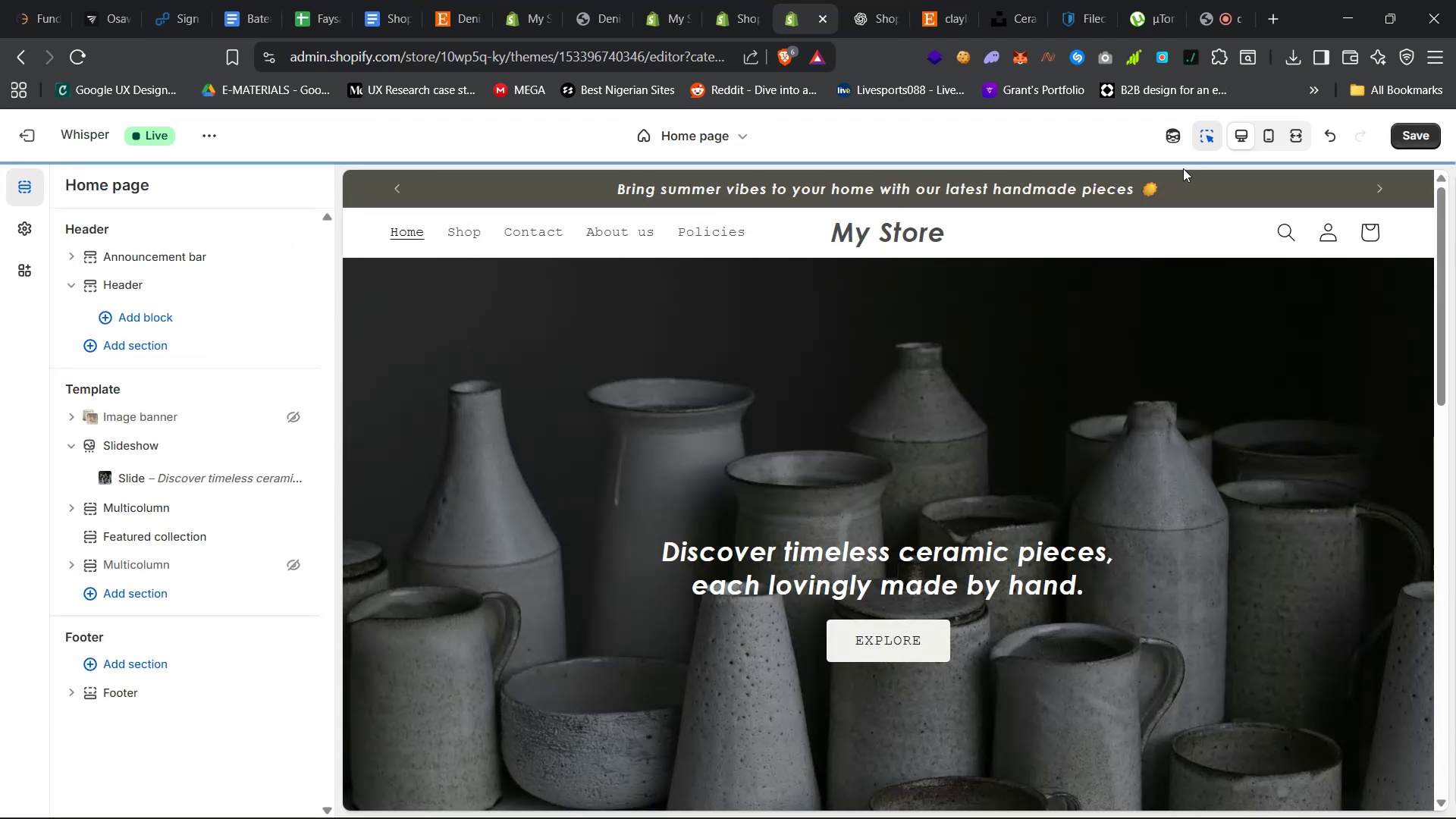 
left_click([1404, 124])
 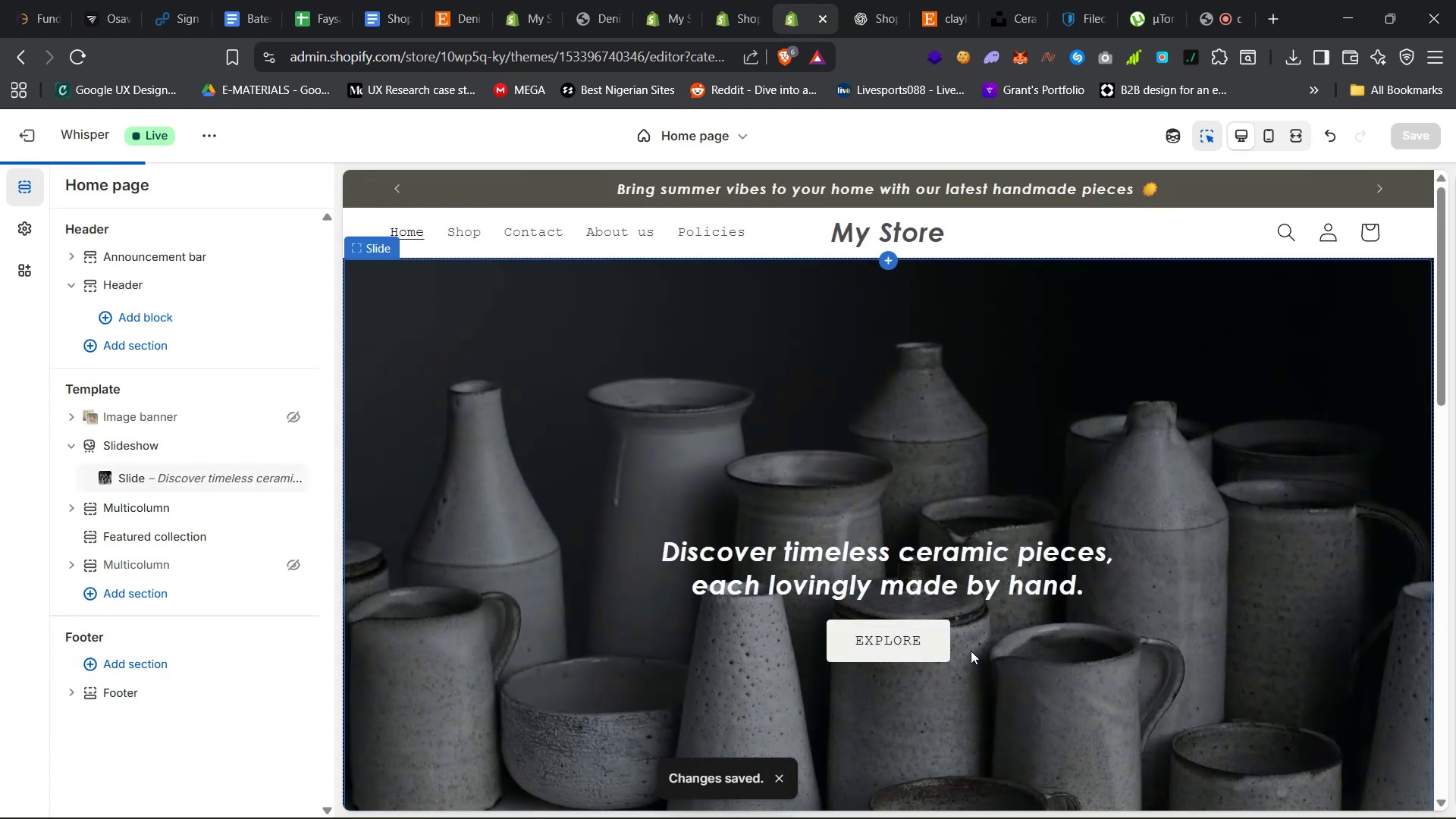 
left_click([942, 650])
 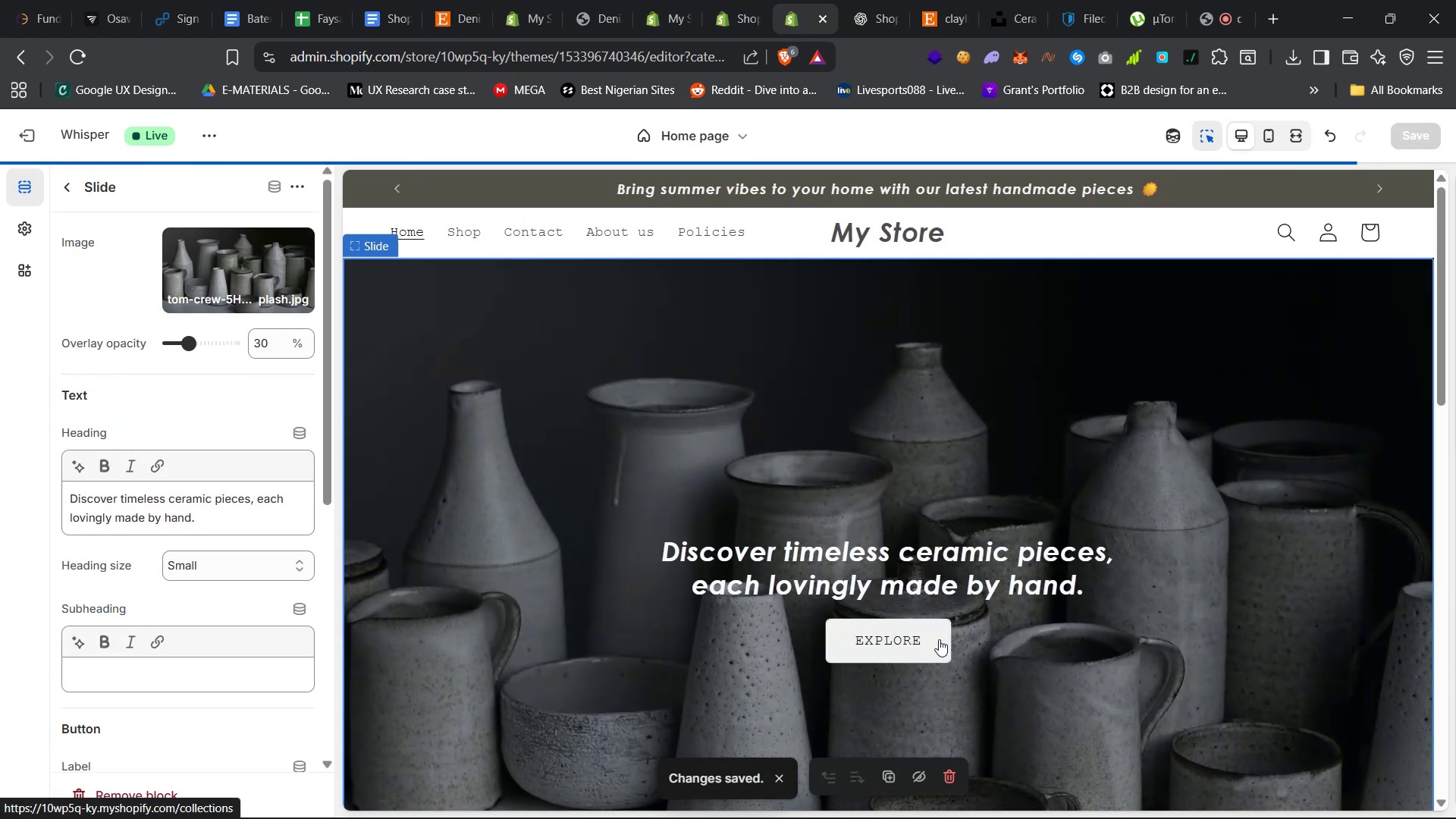 
scroll: coordinate [229, 651], scroll_direction: down, amount: 8.0
 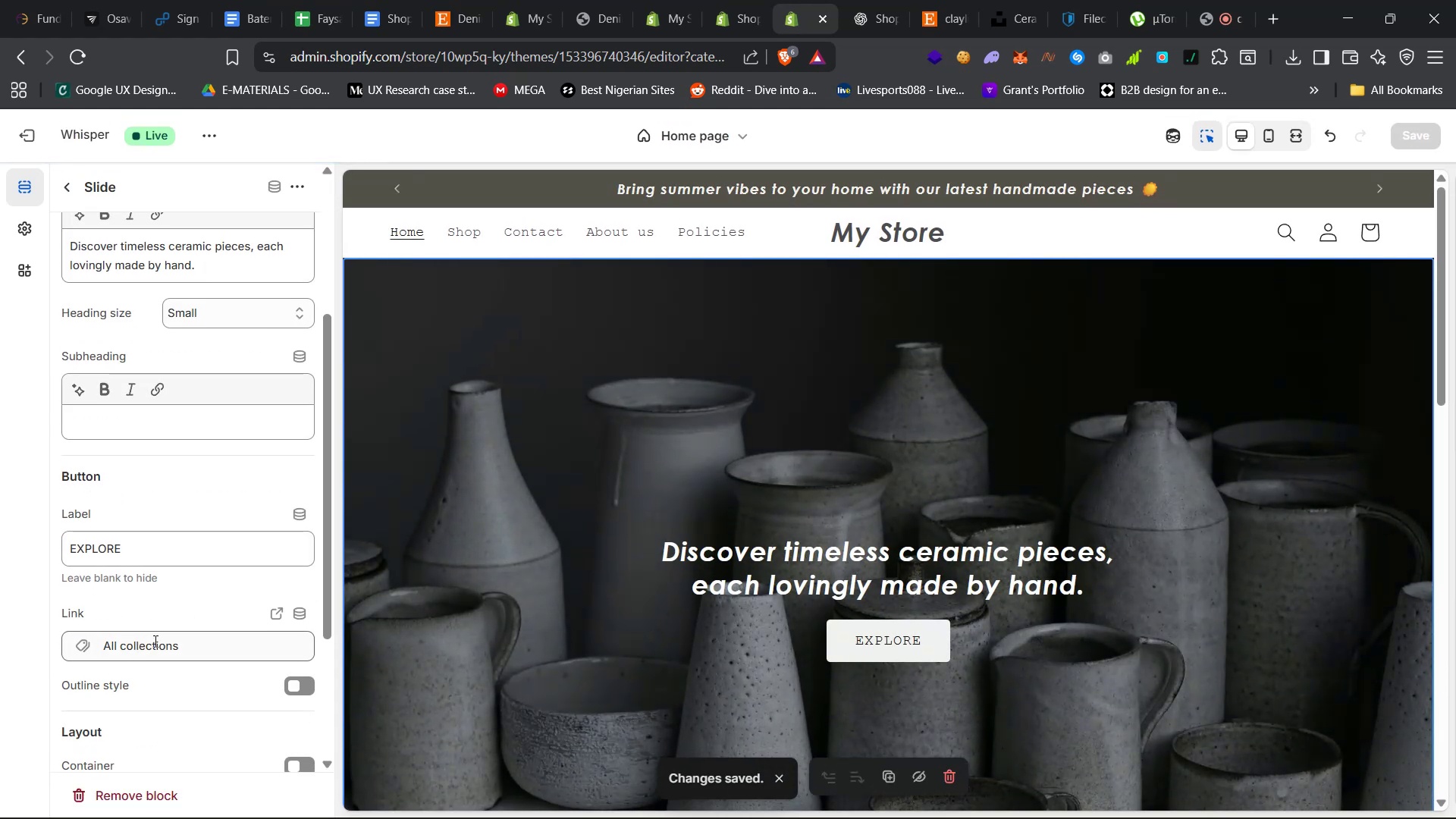 
left_click([154, 648])
 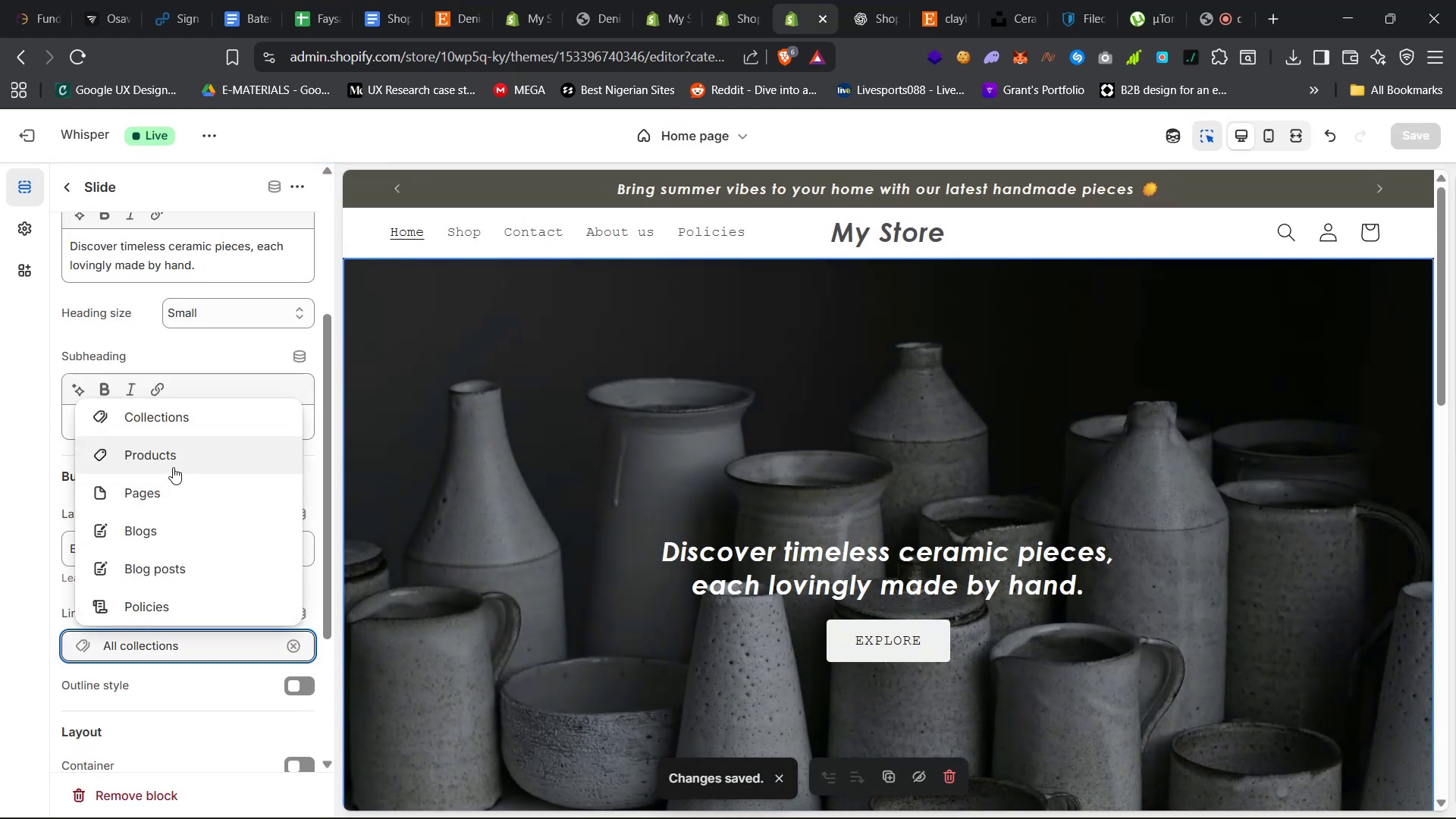 
left_click([174, 467])
 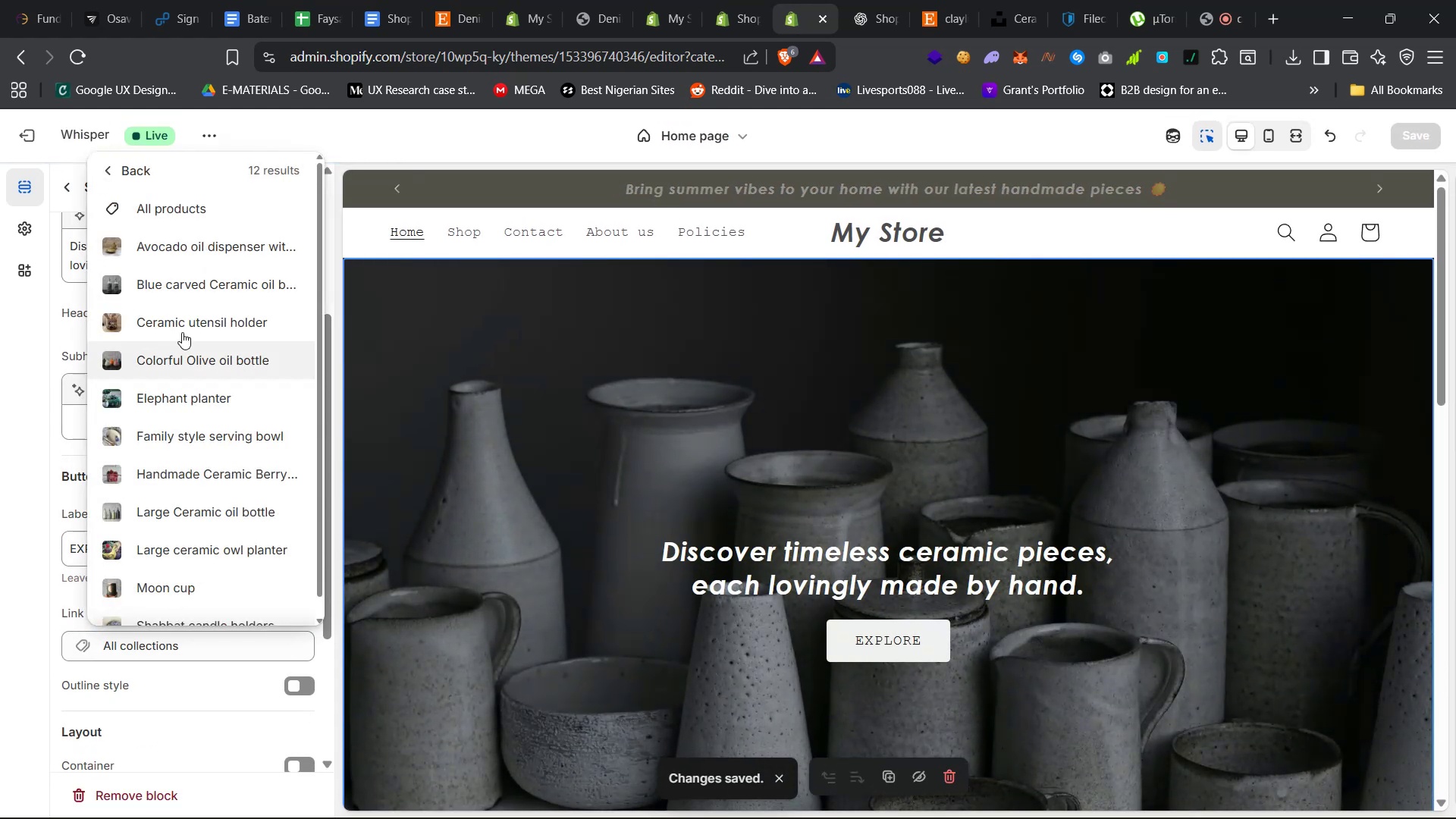 
left_click([208, 217])
 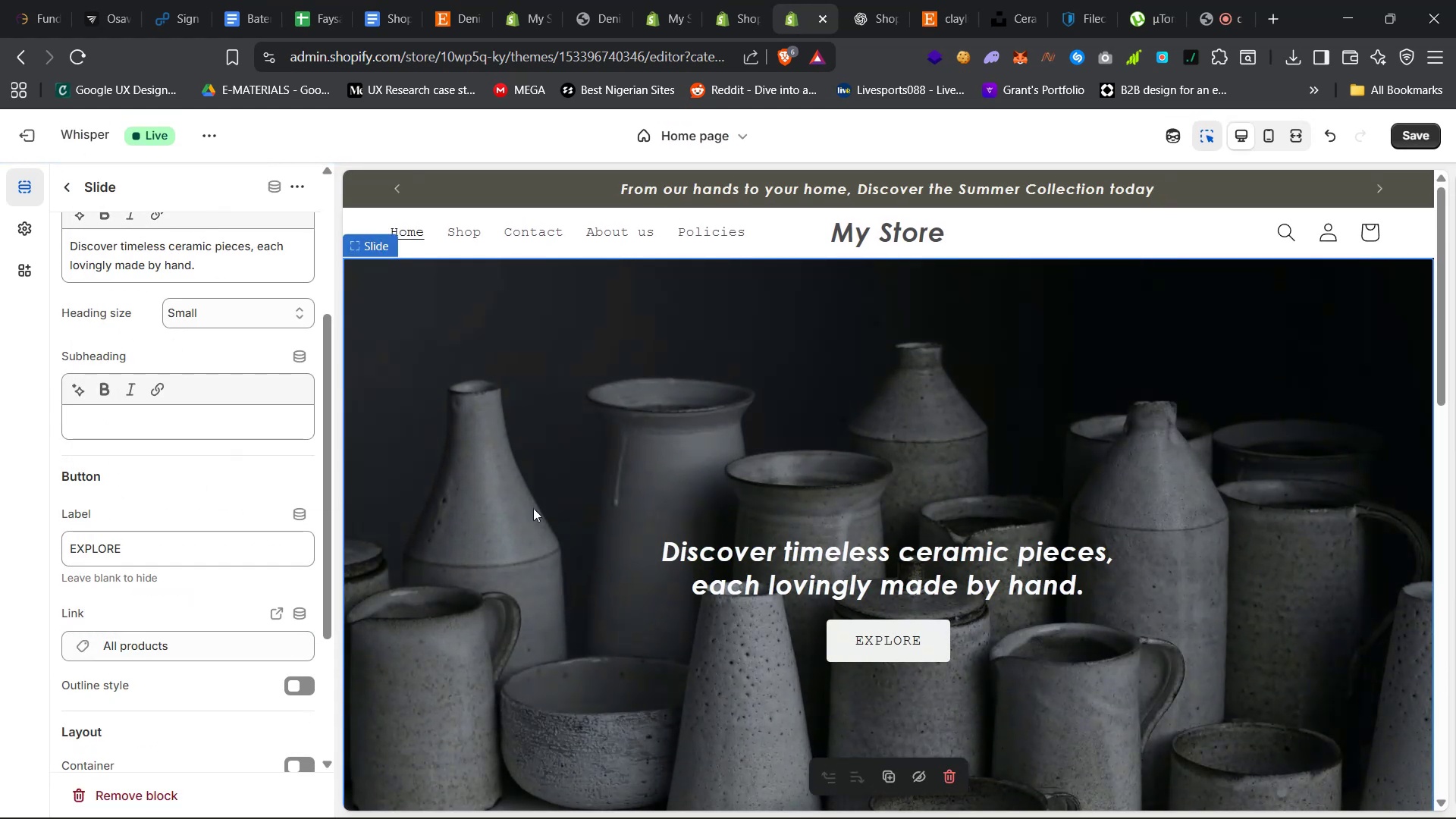 
scroll: coordinate [662, 639], scroll_direction: down, amount: 22.0
 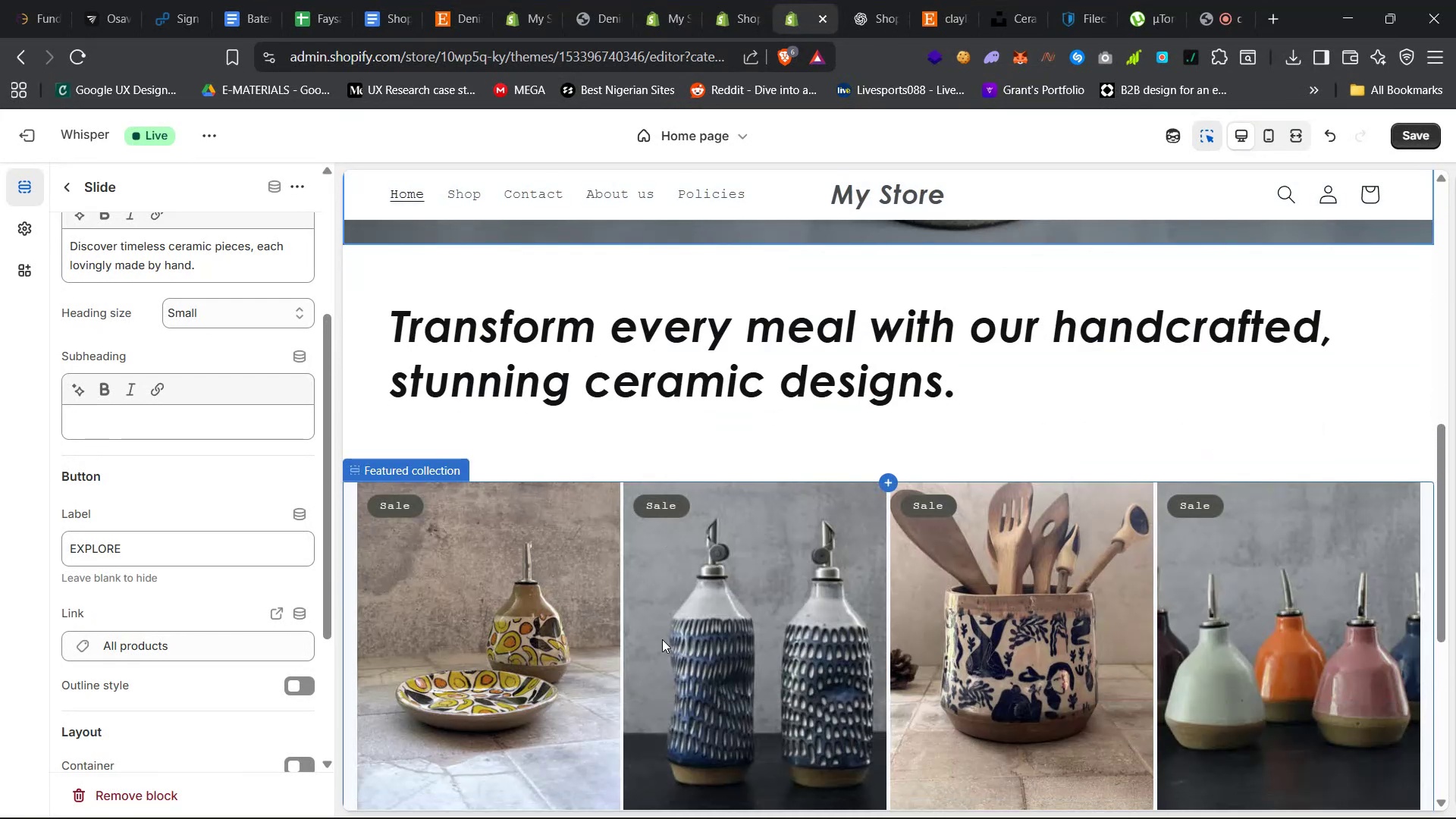 
wait(7.29)
 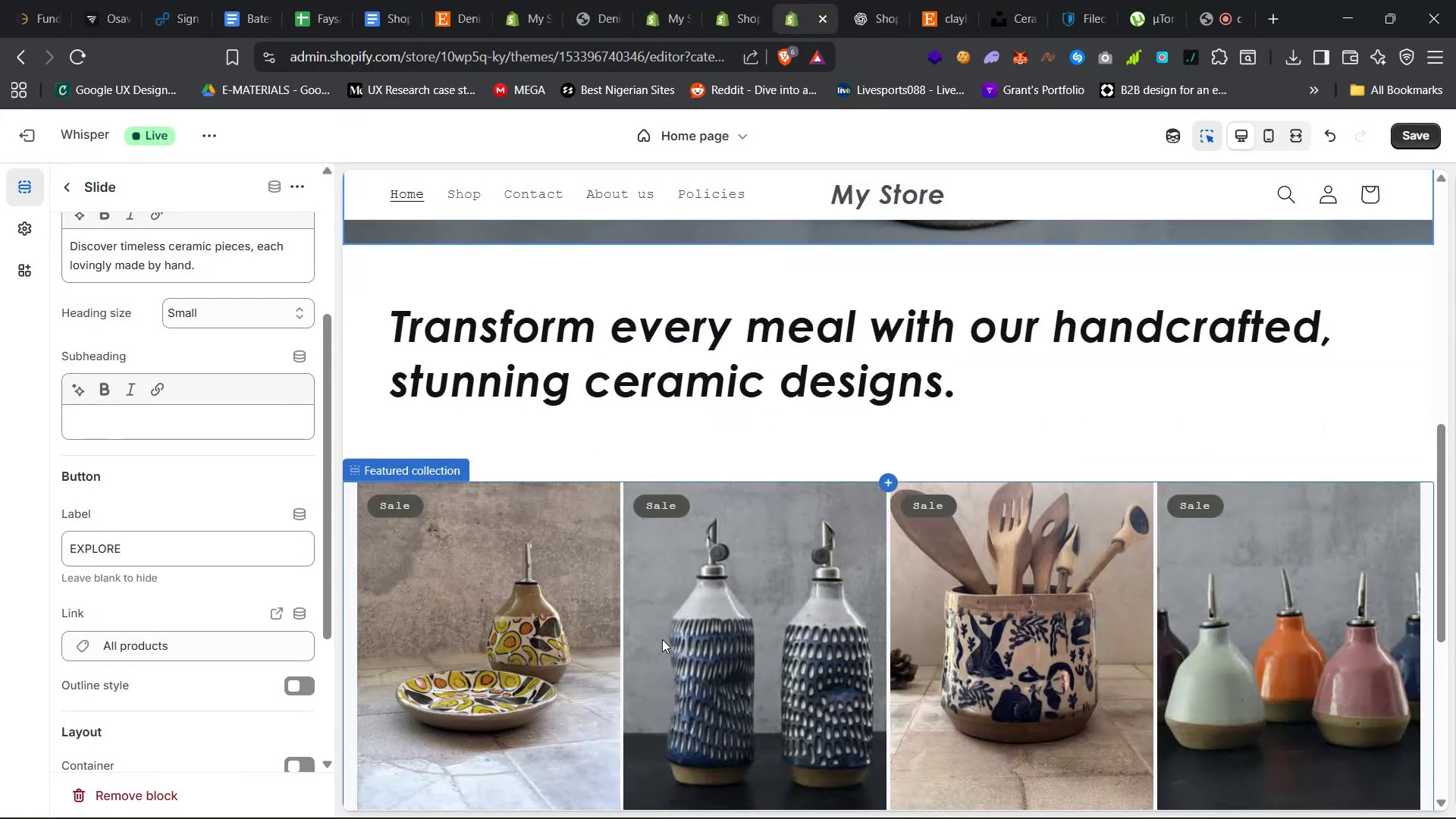 
scroll: coordinate [458, 653], scroll_direction: down, amount: 12.0
 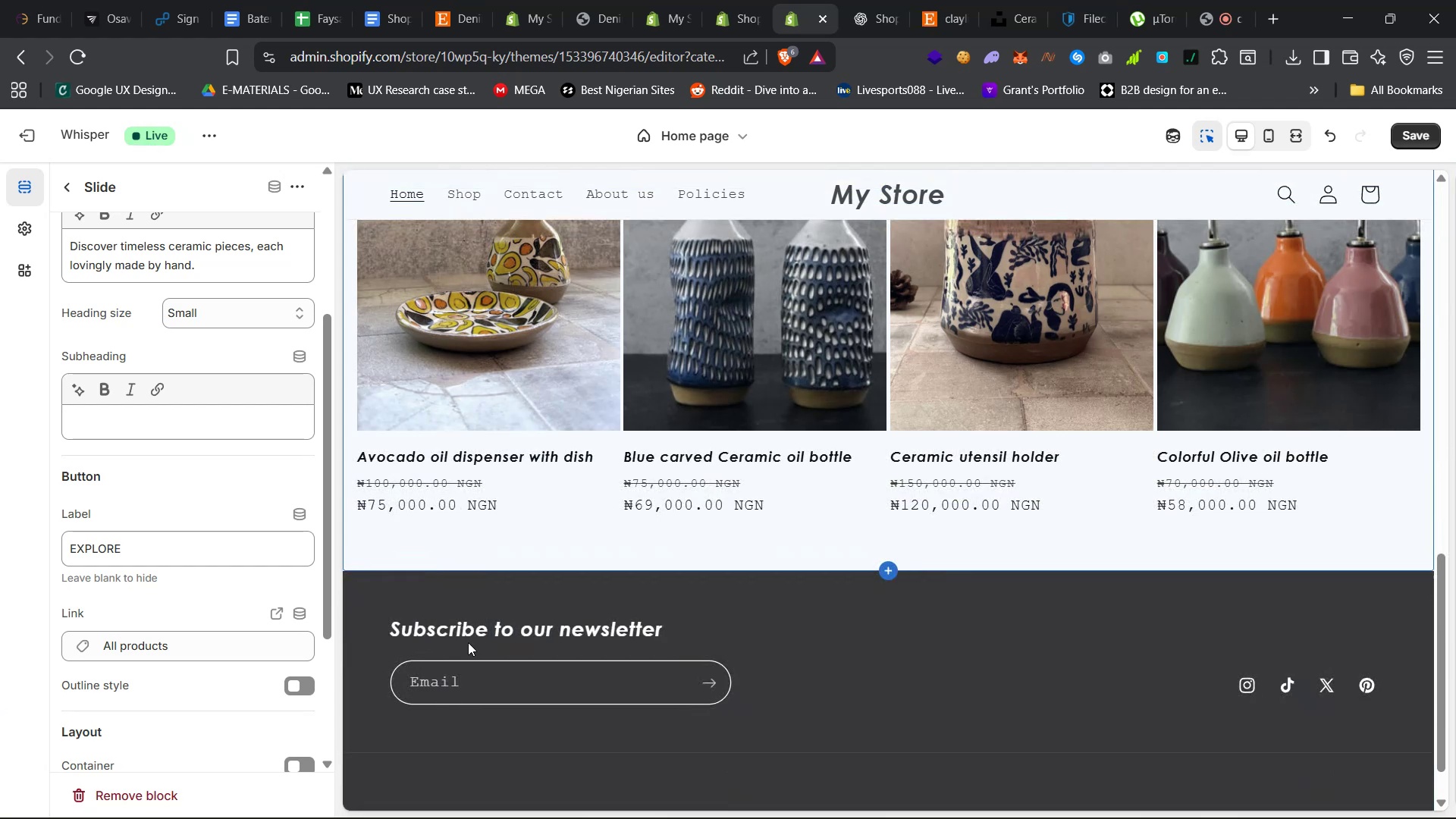 
scroll: coordinate [736, 543], scroll_direction: up, amount: 24.0
 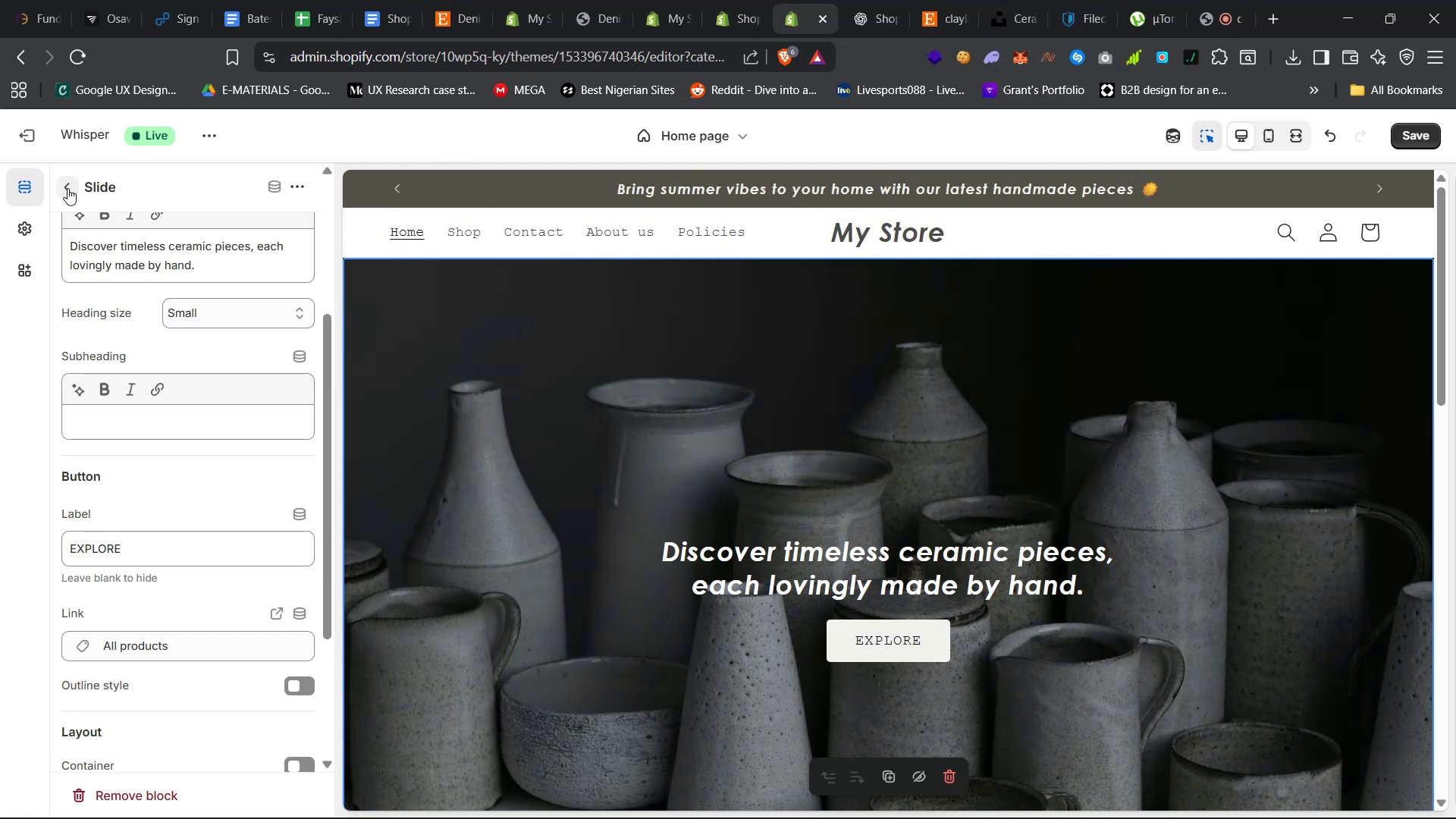 
wait(6.58)
 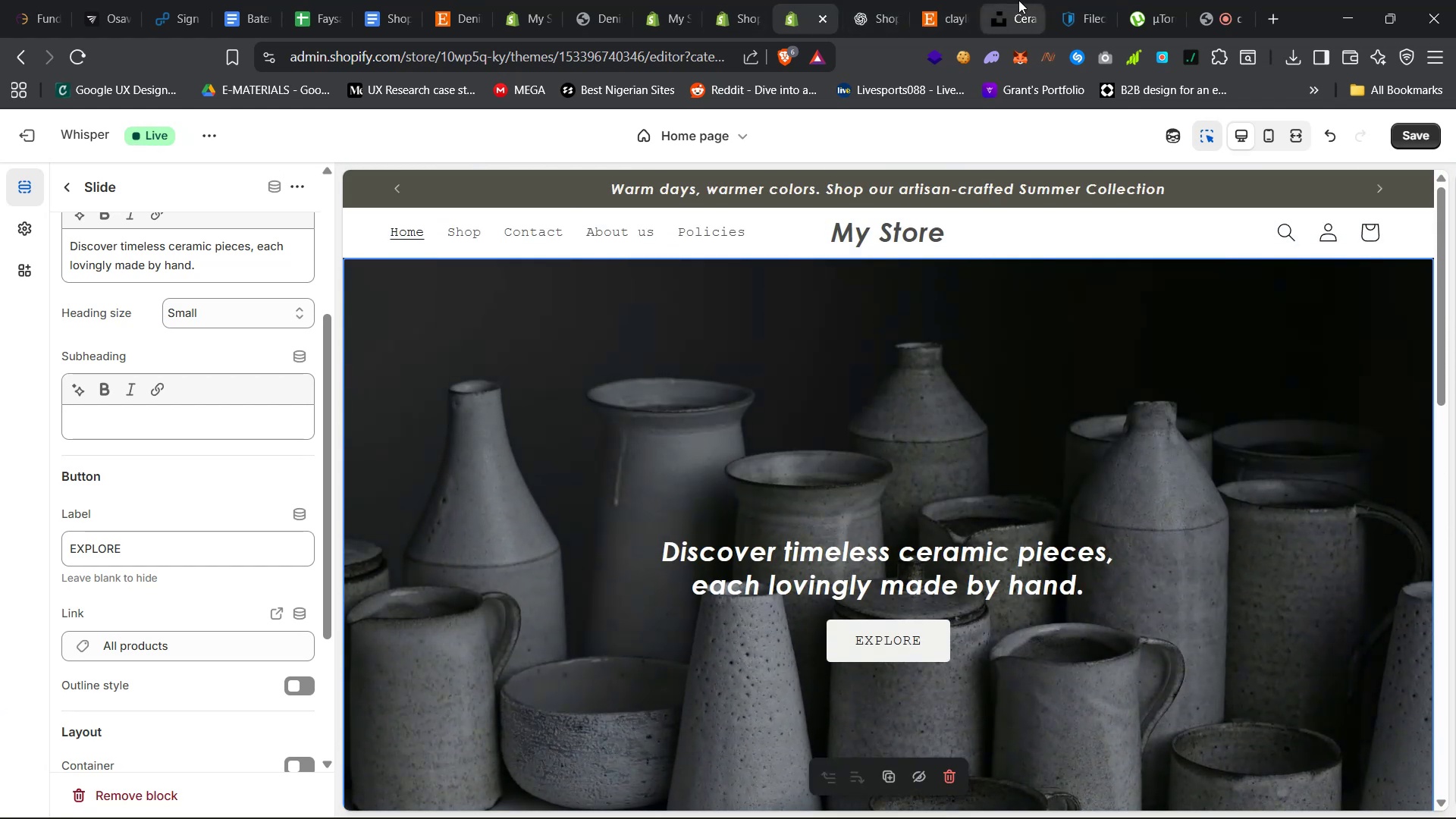 
left_click([67, 188])
 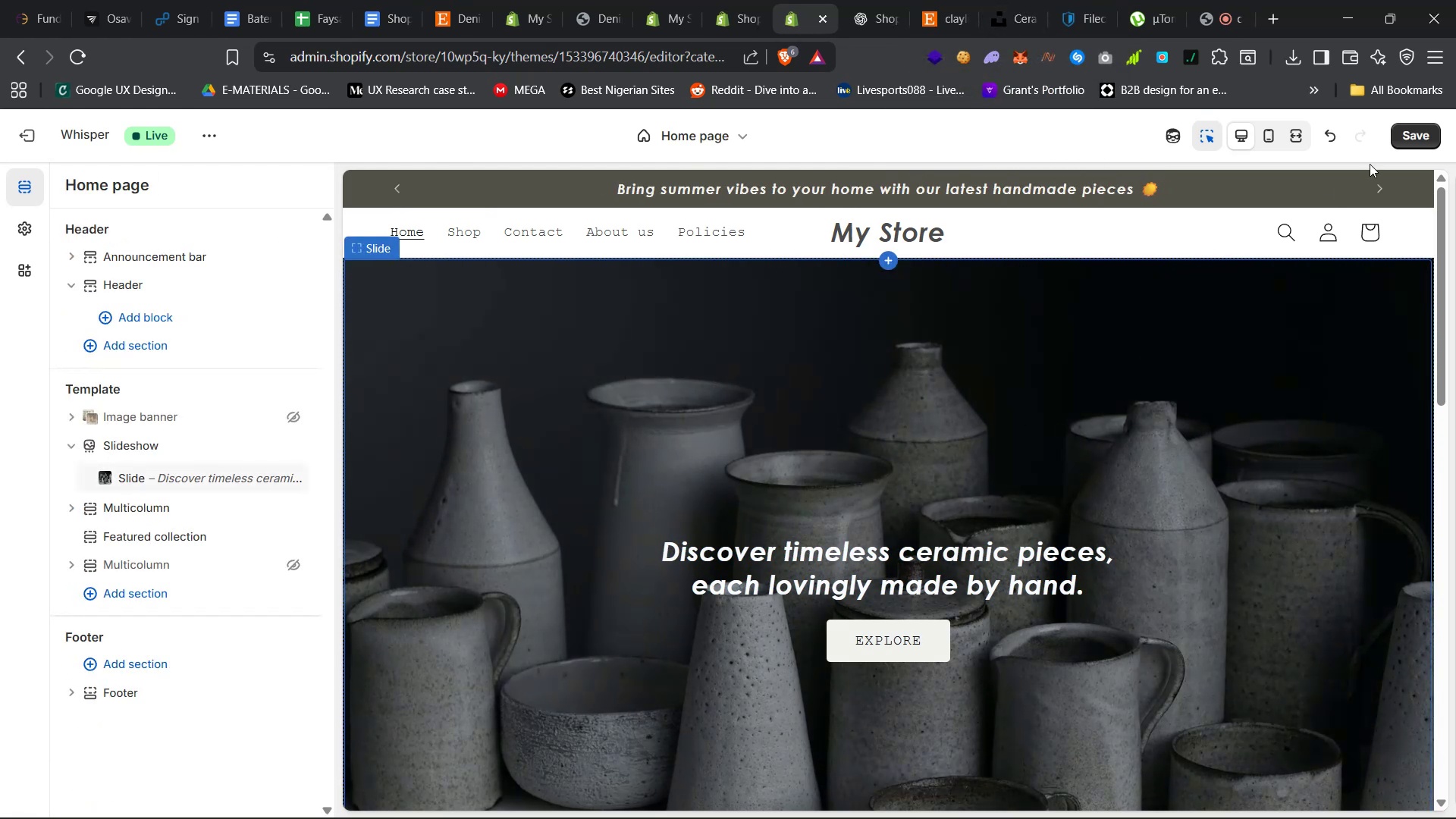 
left_click([1422, 127])
 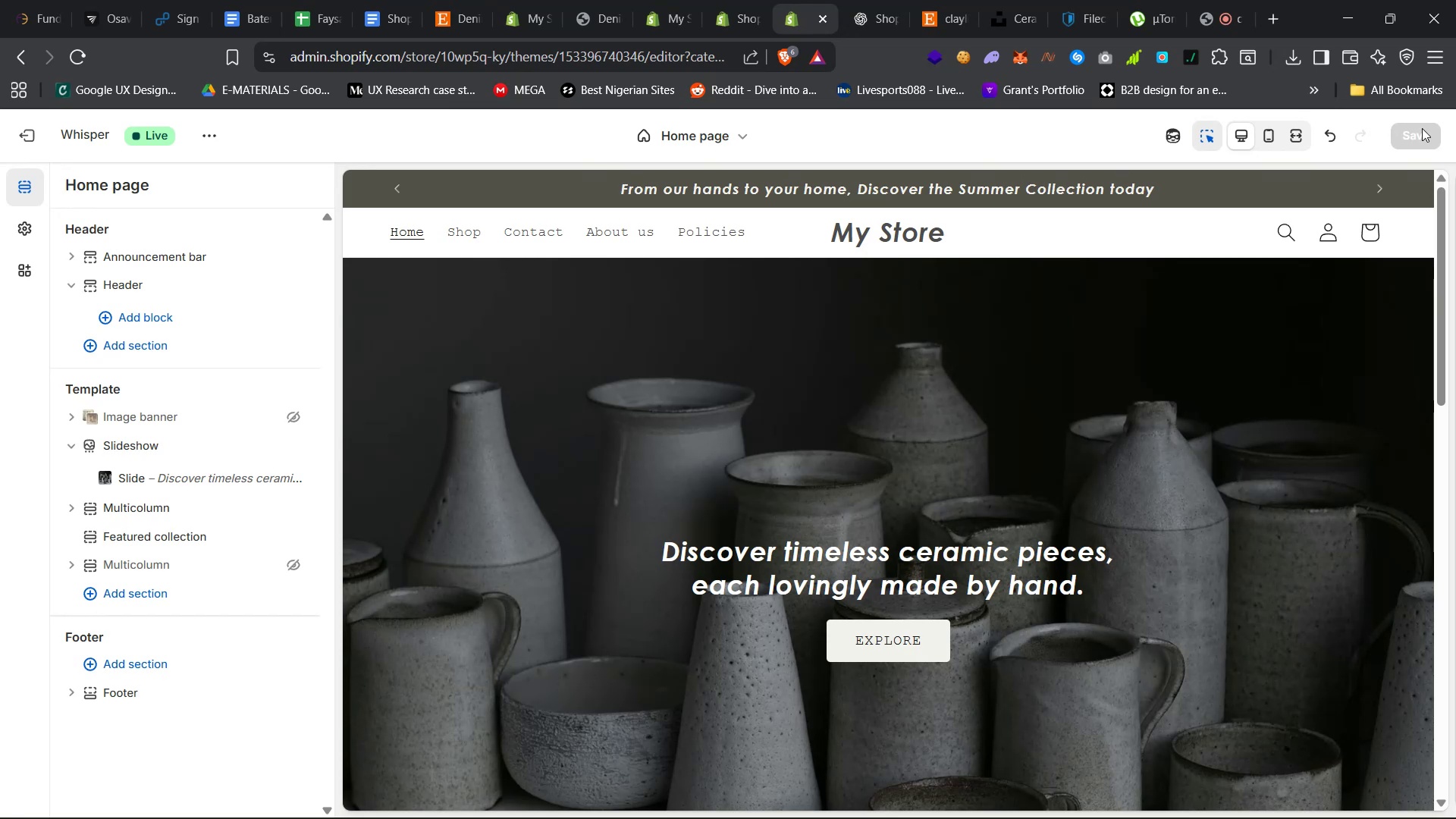 
wait(89.66)
 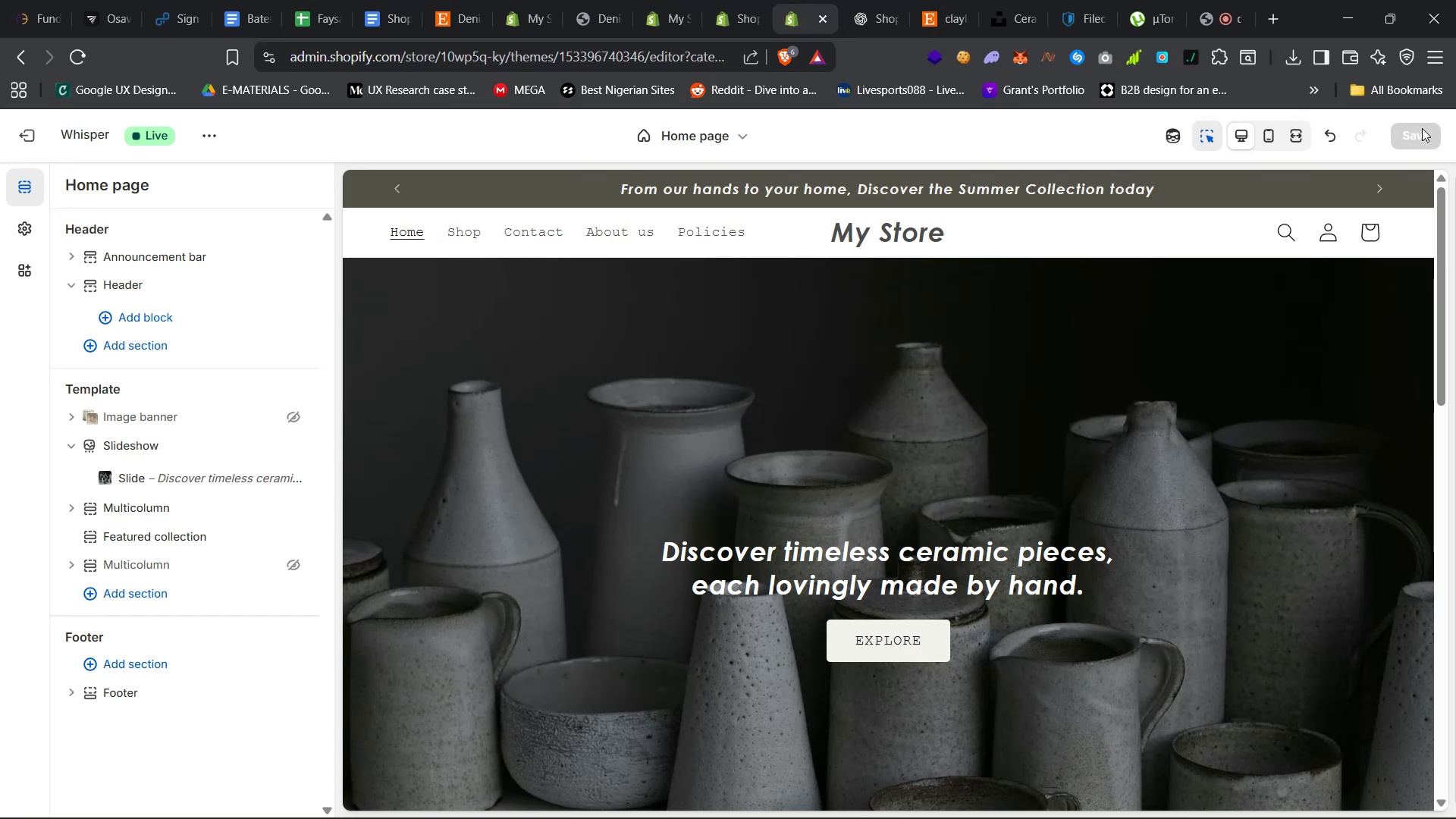 
left_click([489, 792])
 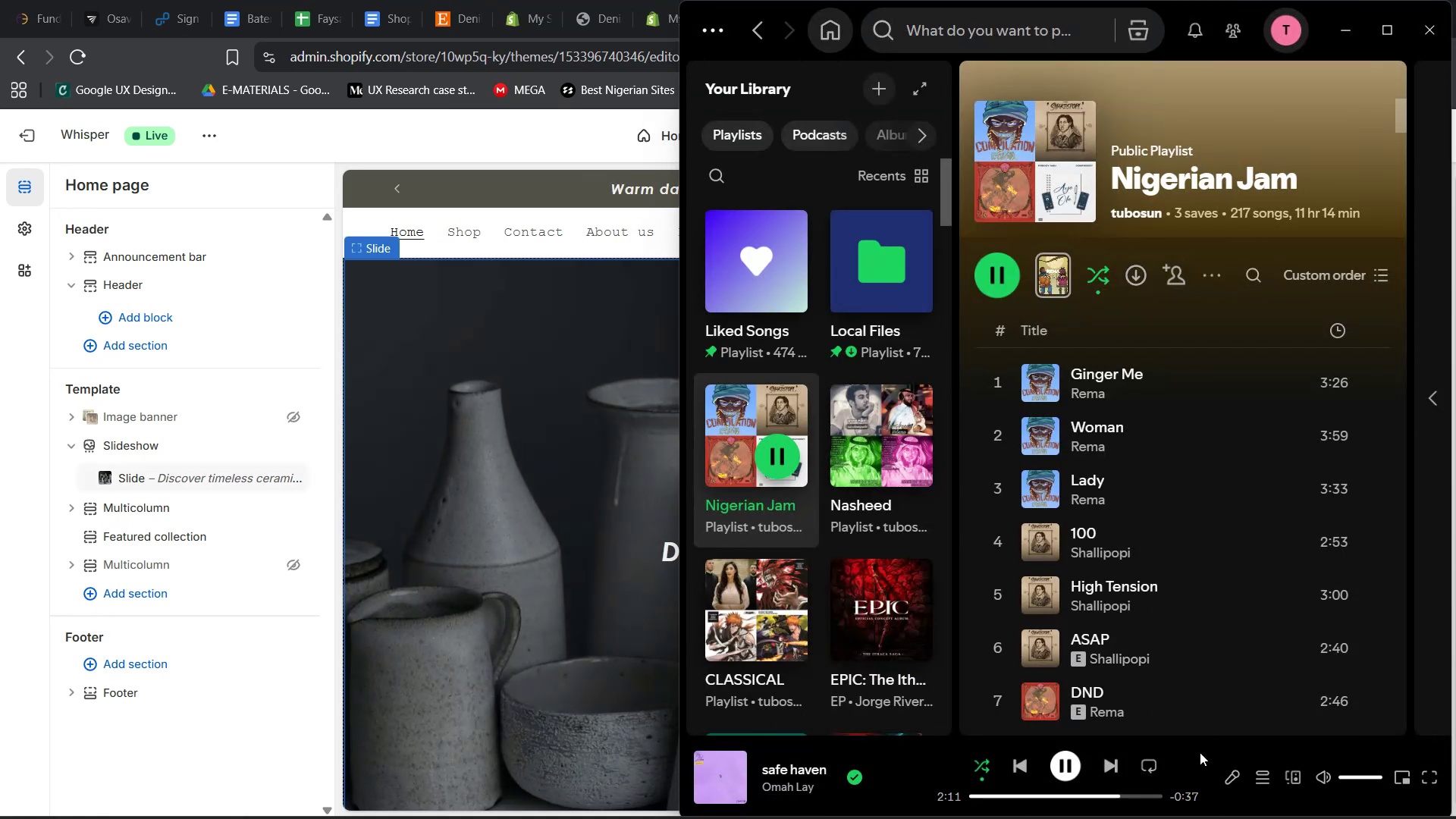 
left_click([1110, 761])
 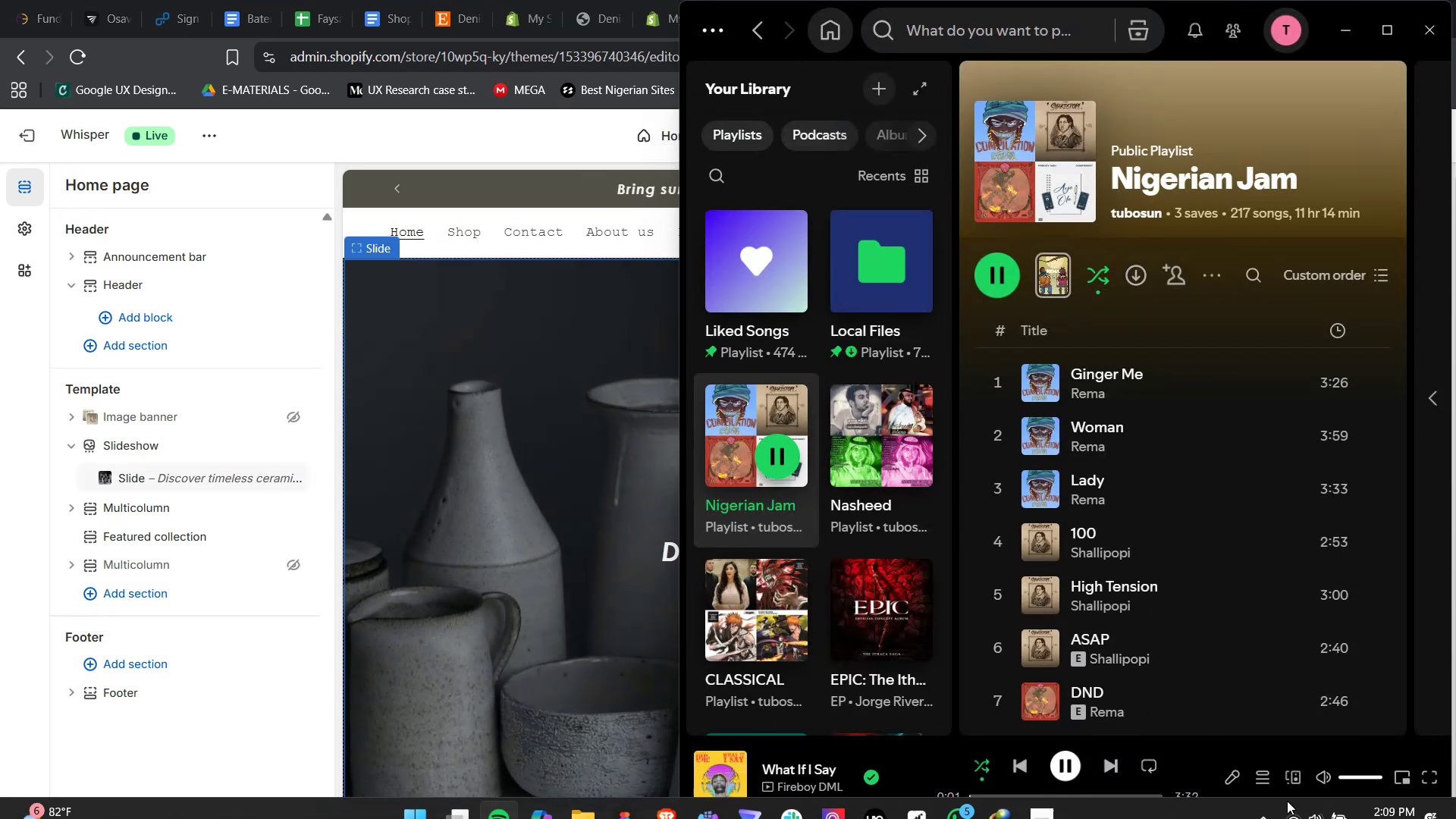 
left_click([1301, 803])
 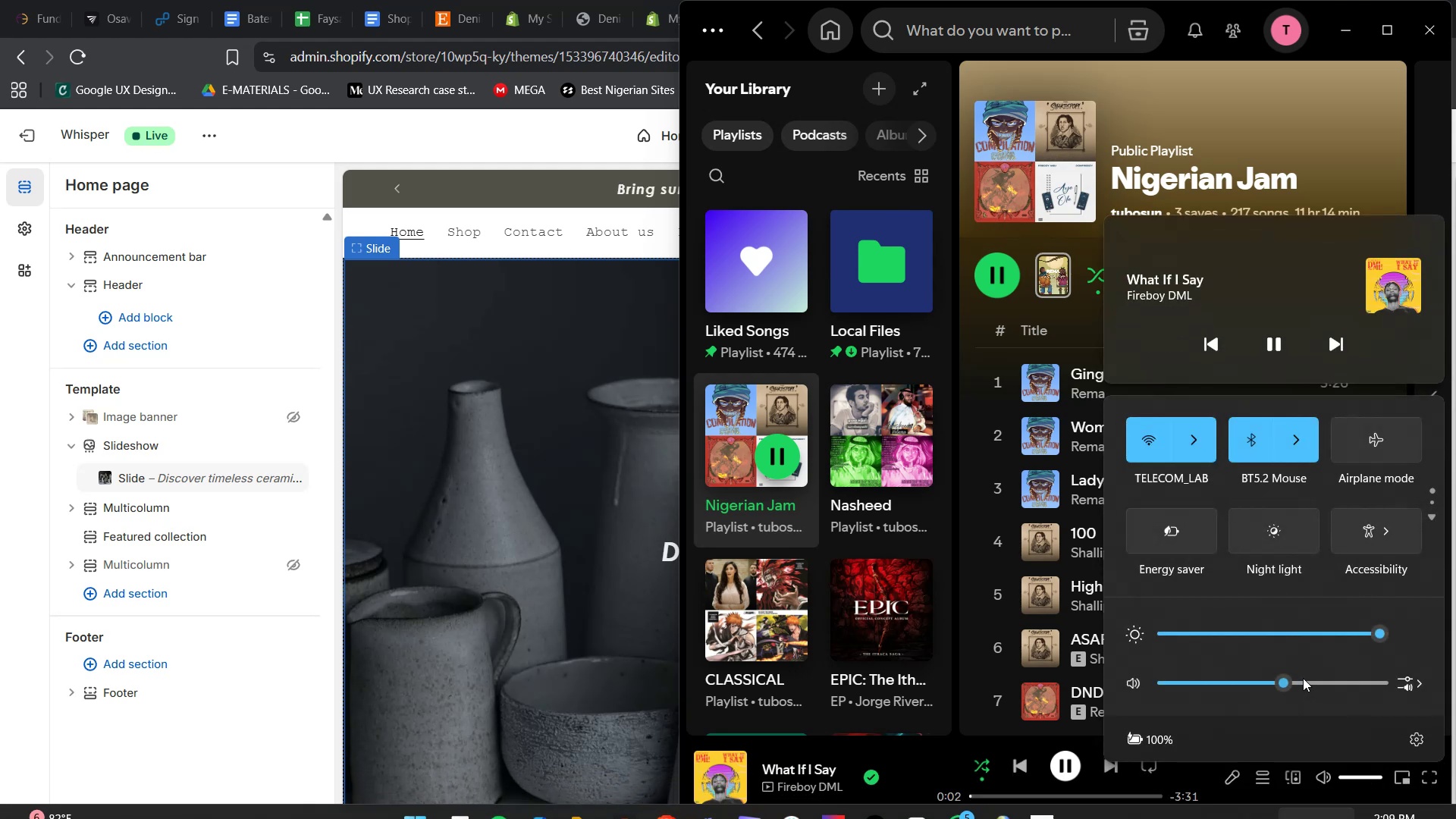 
left_click([1303, 678])
 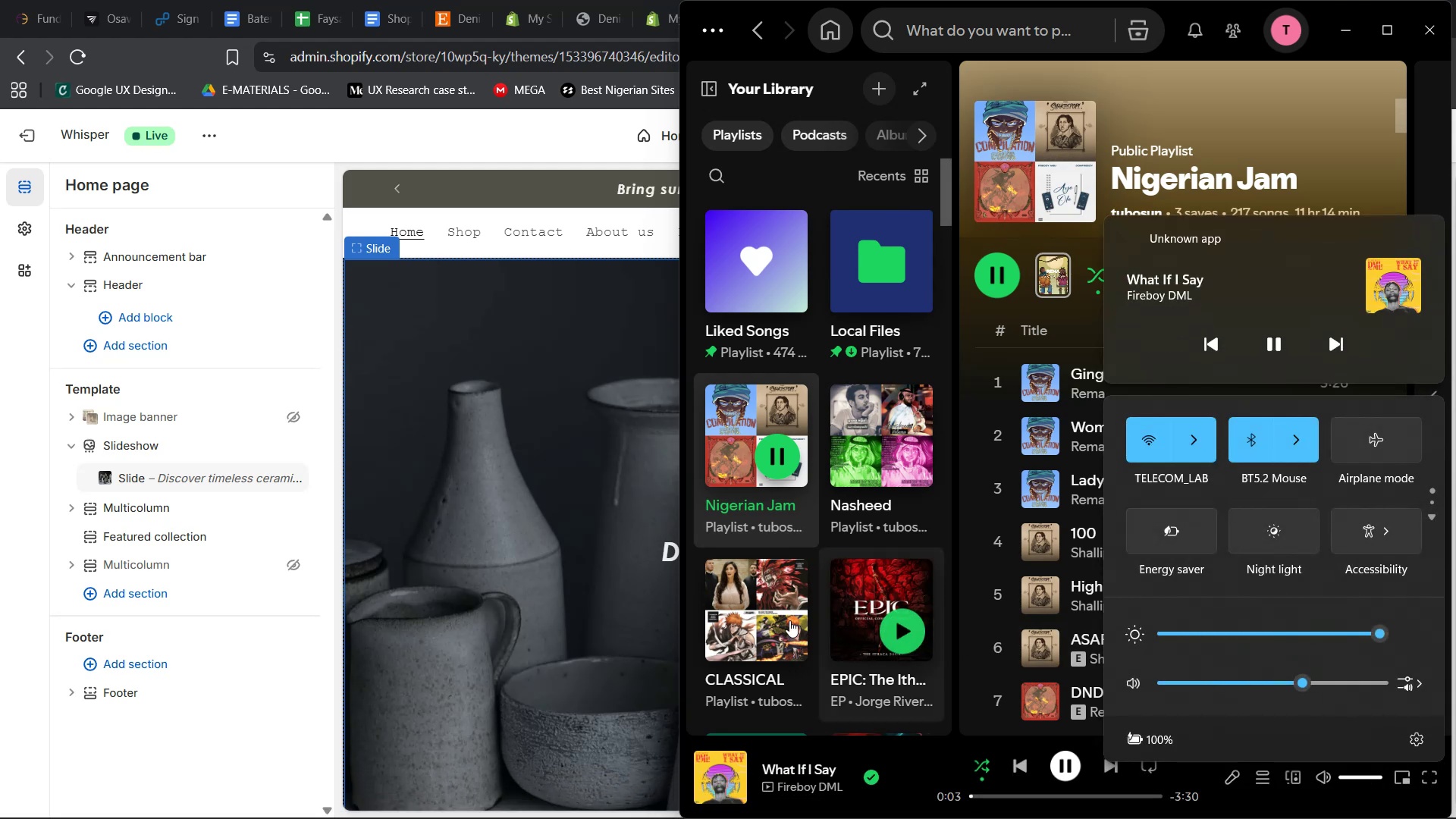 
left_click([610, 593])
 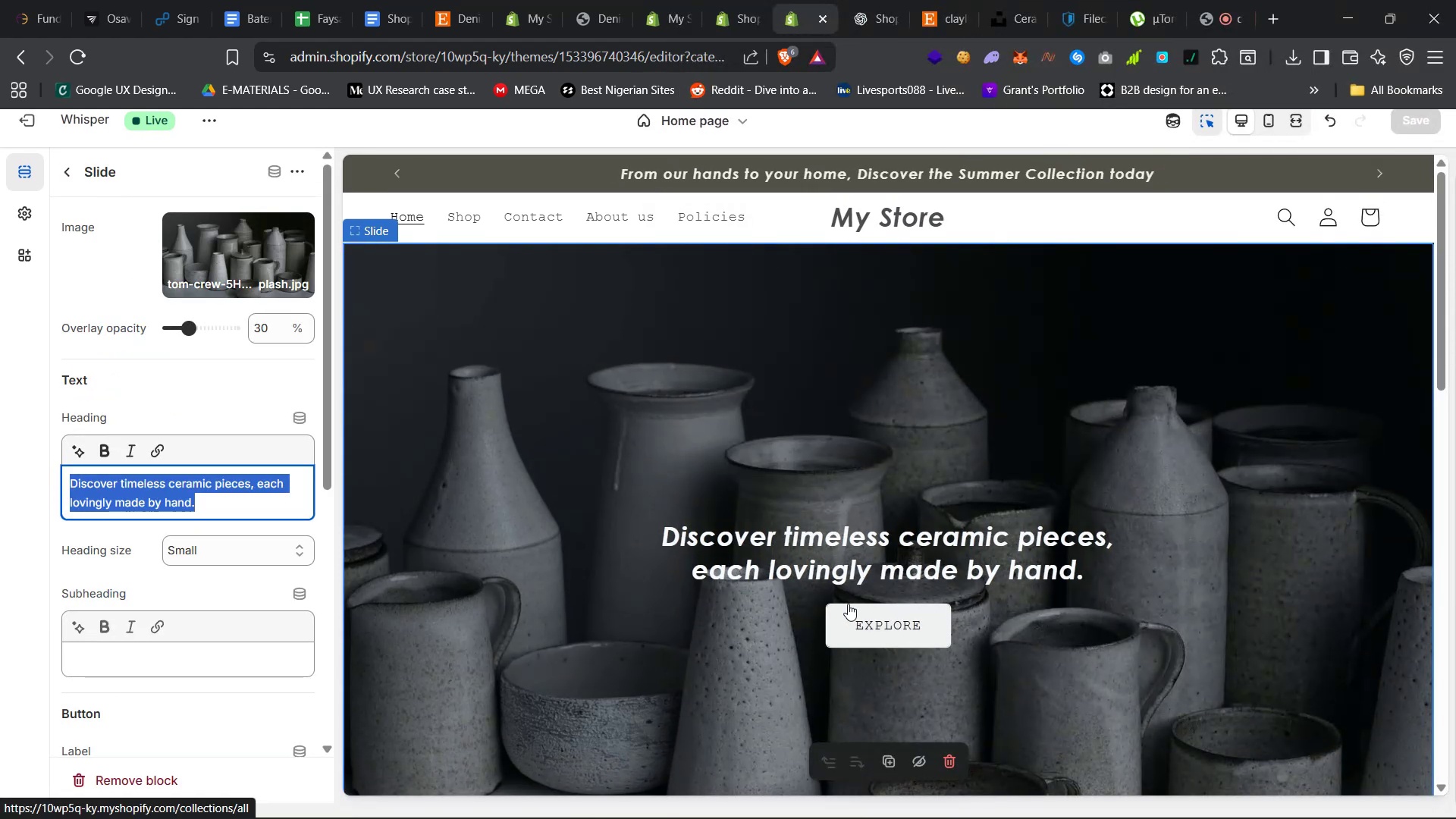 
left_click([848, 623])
 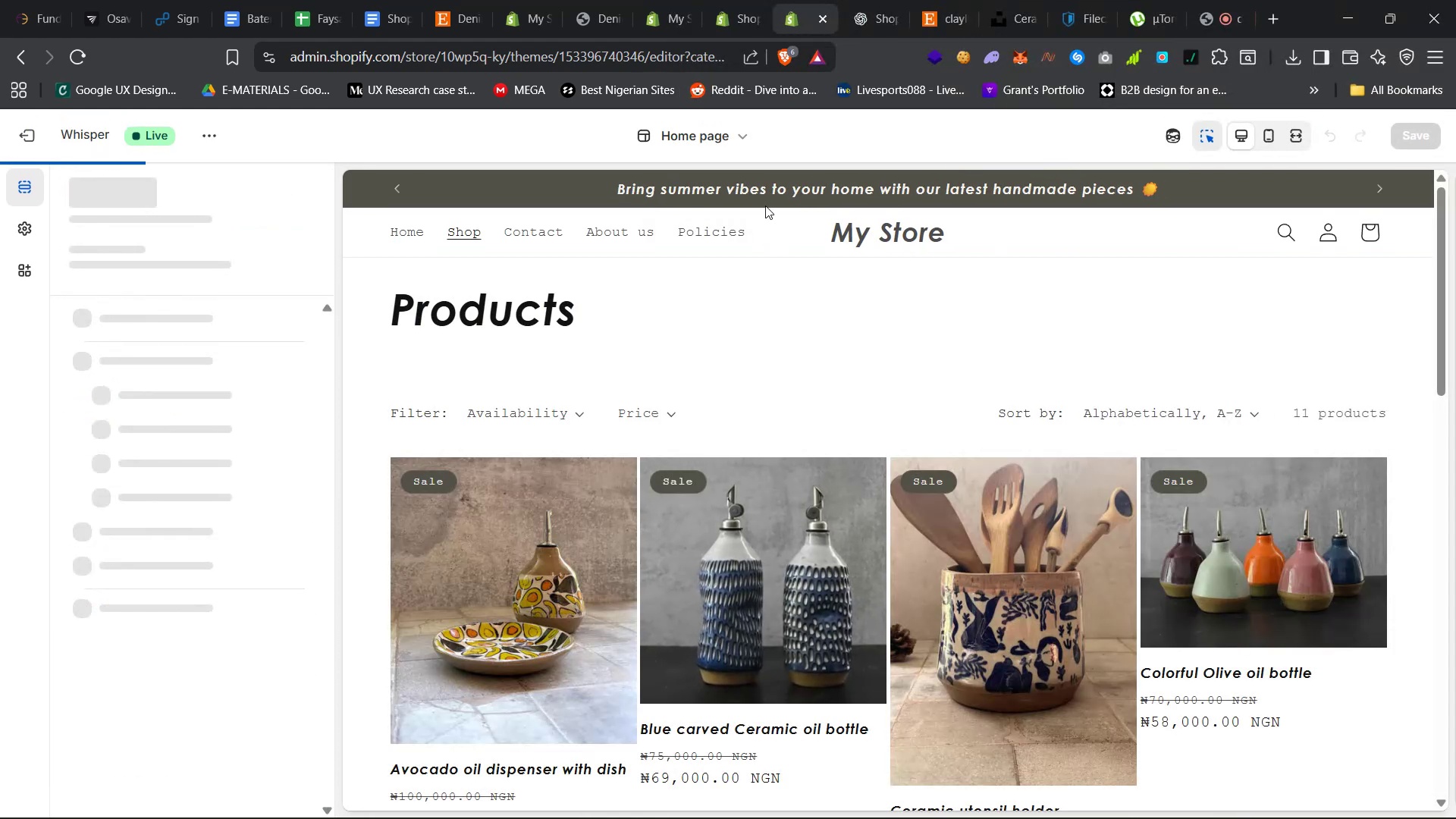 
left_click([730, 136])
 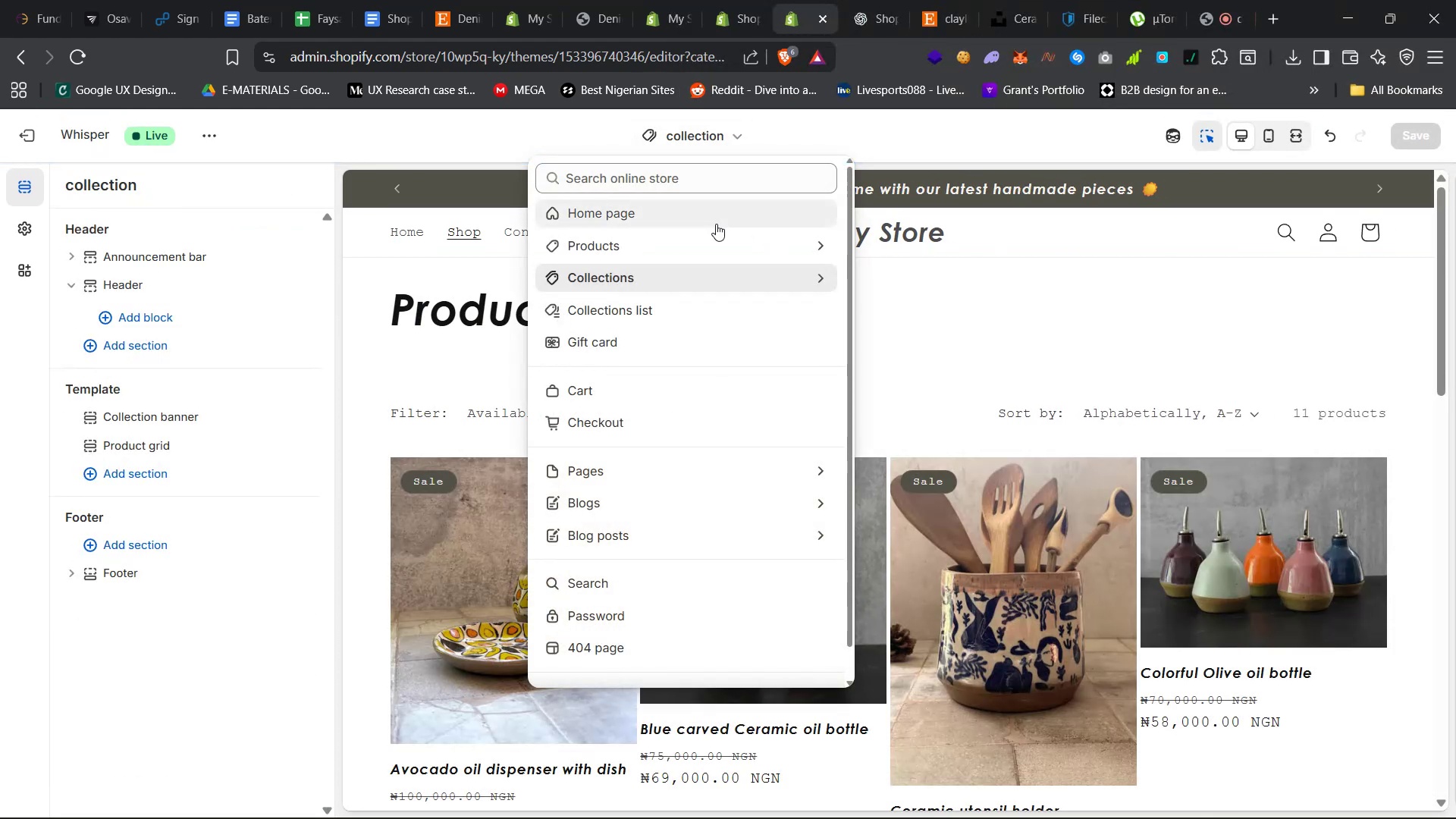 
left_click([716, 224])
 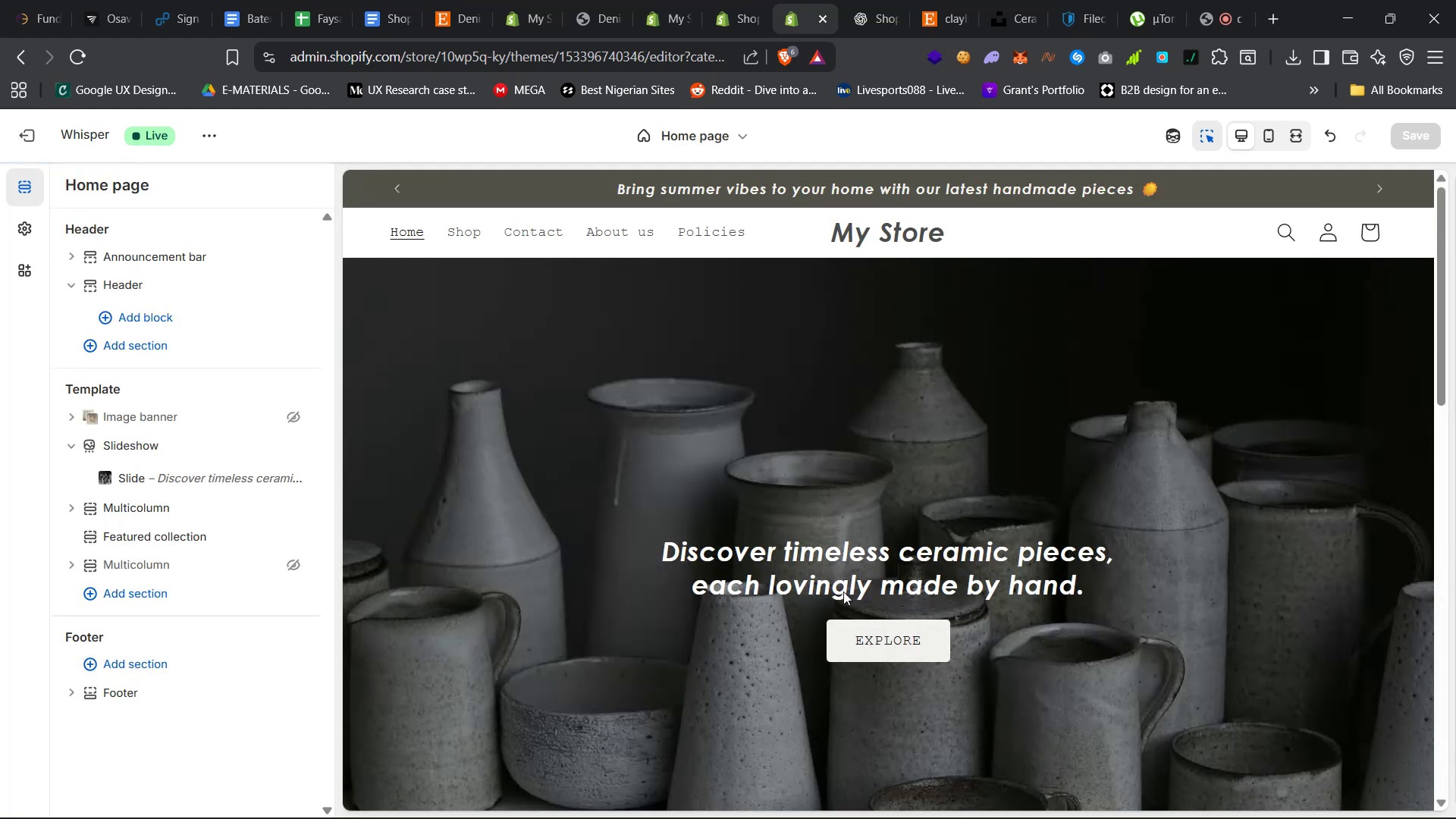 
left_click([852, 623])
 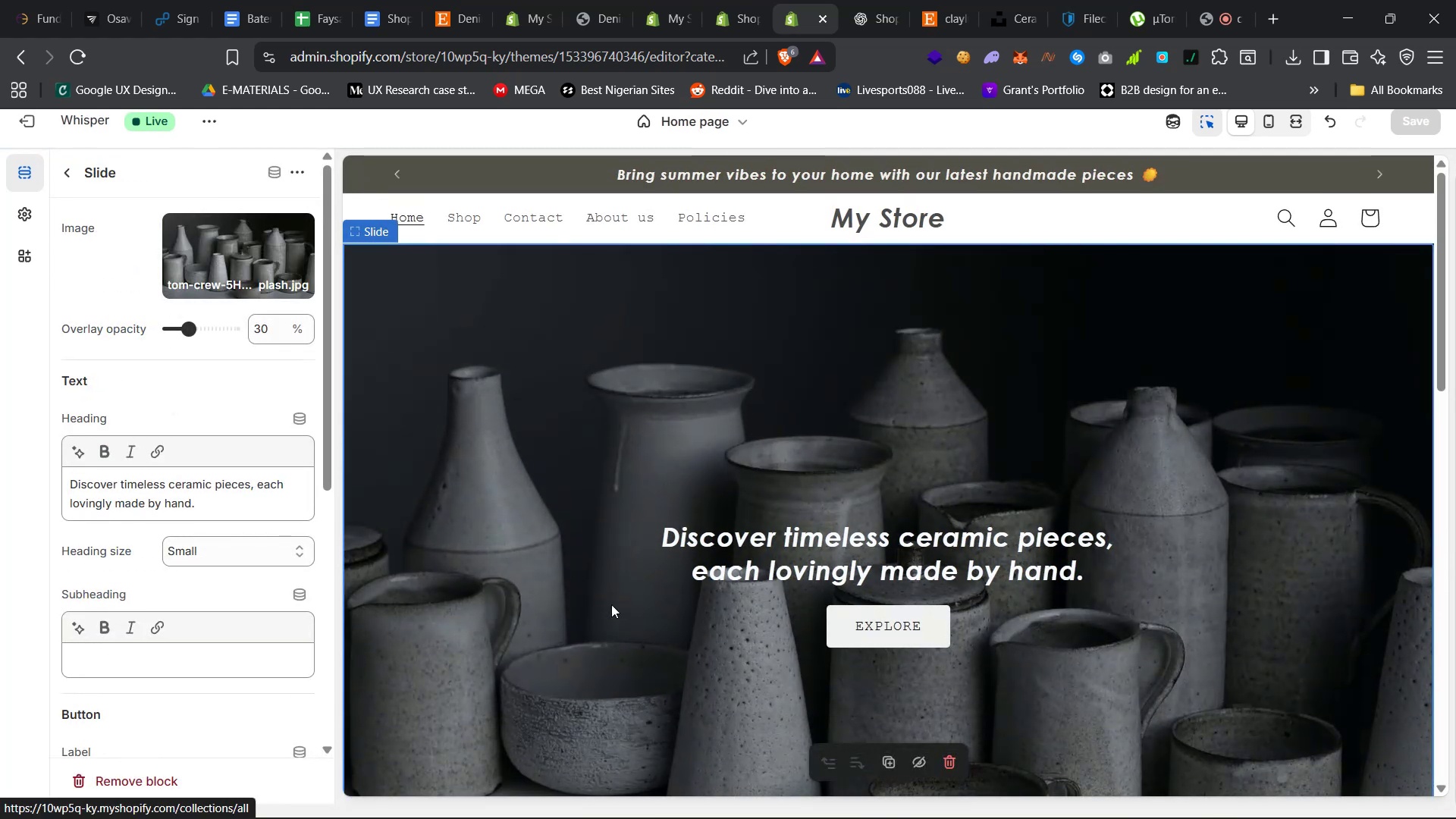 
scroll: coordinate [853, 431], scroll_direction: down, amount: 16.0
 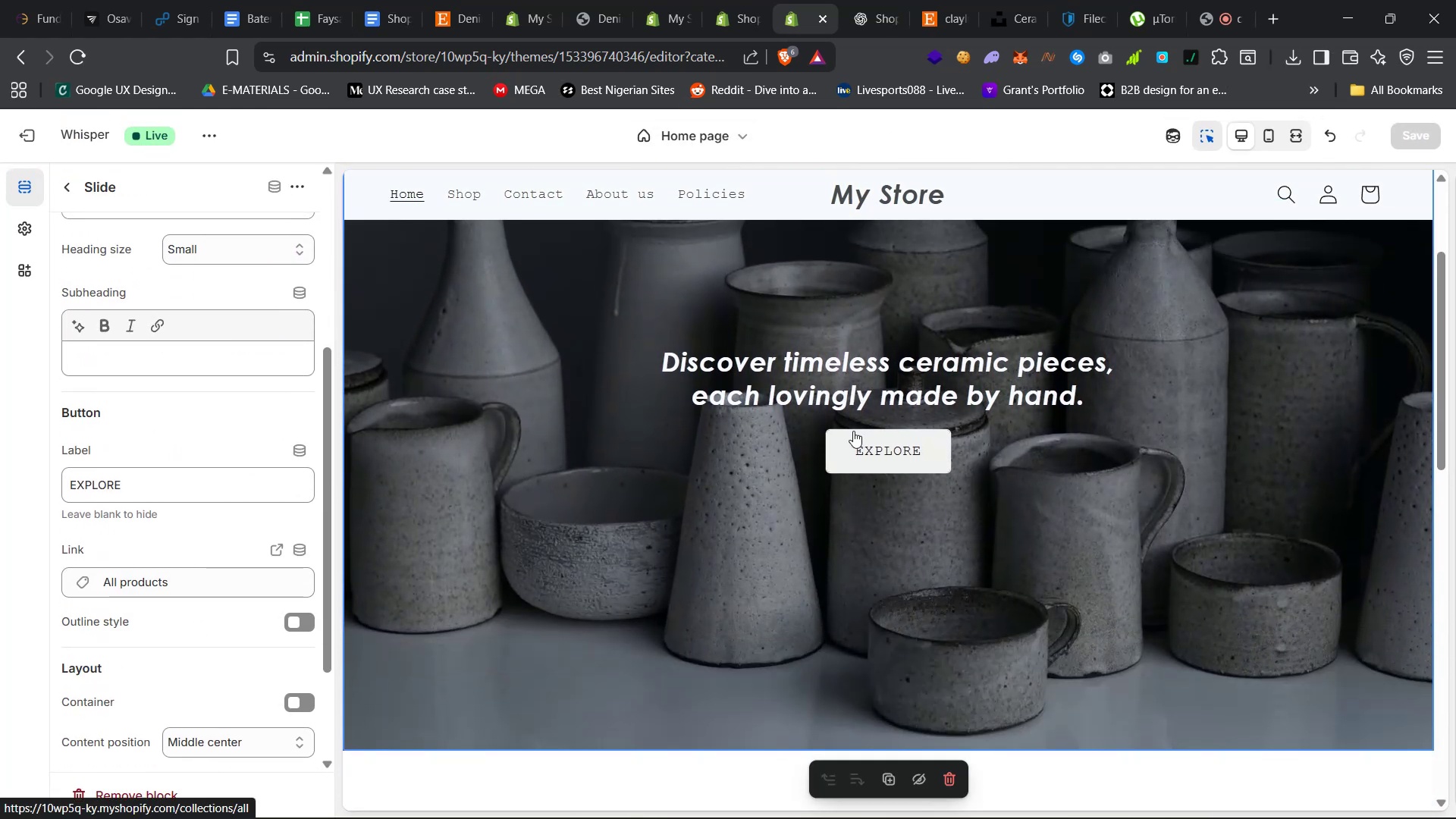 
scroll: coordinate [853, 431], scroll_direction: up, amount: 5.0
 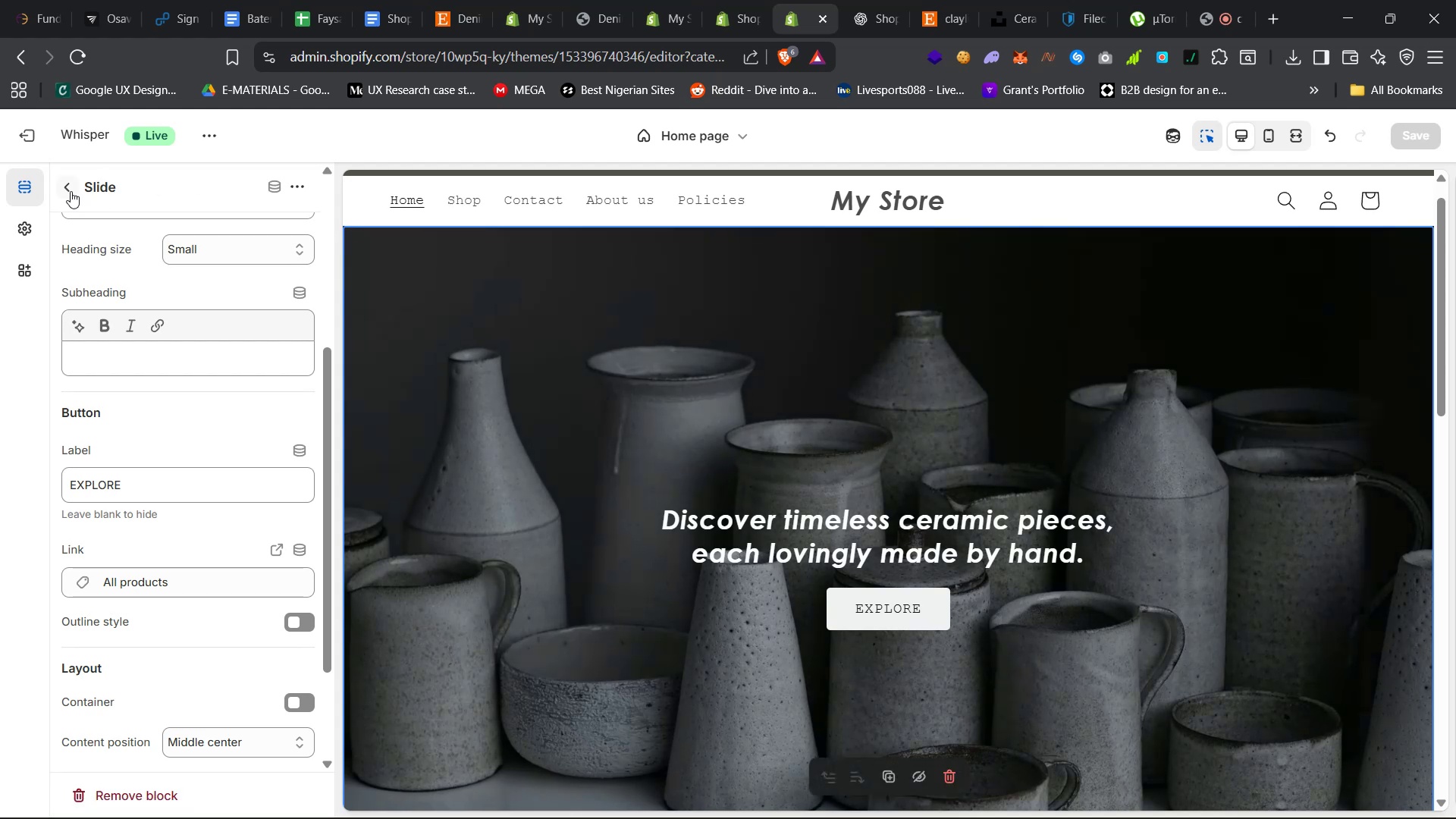 
left_click([69, 192])
 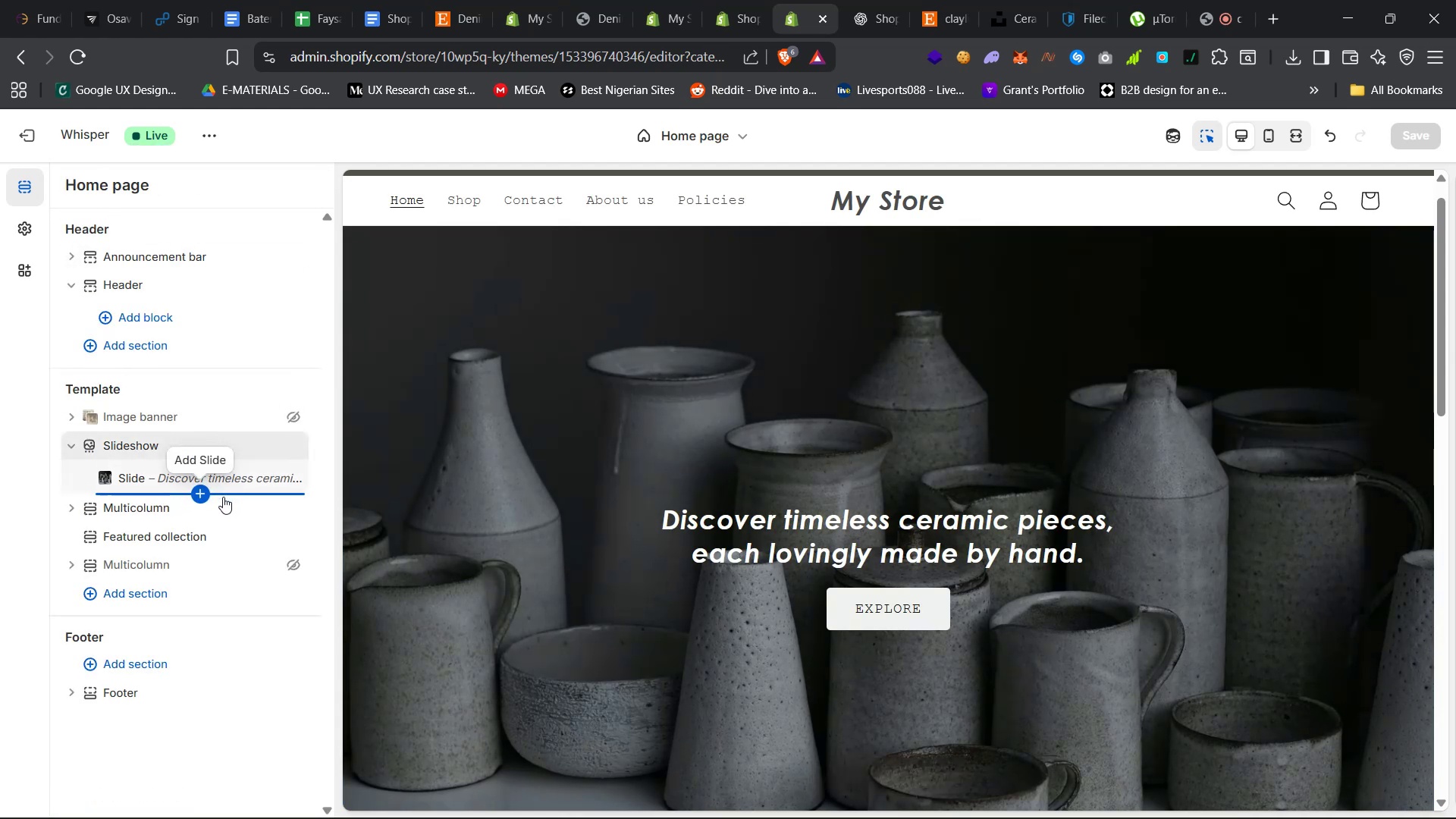 
left_click([199, 494])
 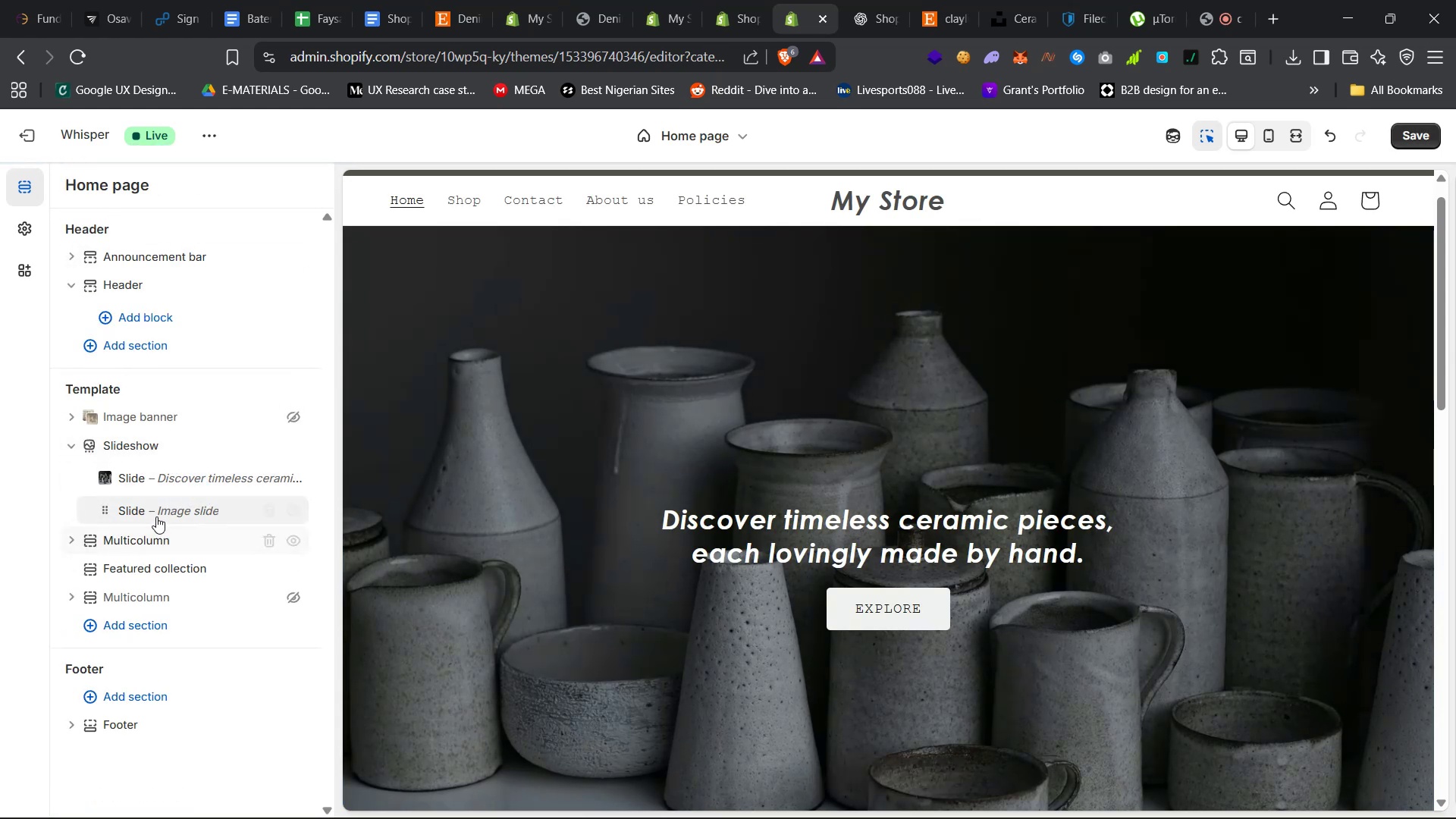 
left_click([158, 509])
 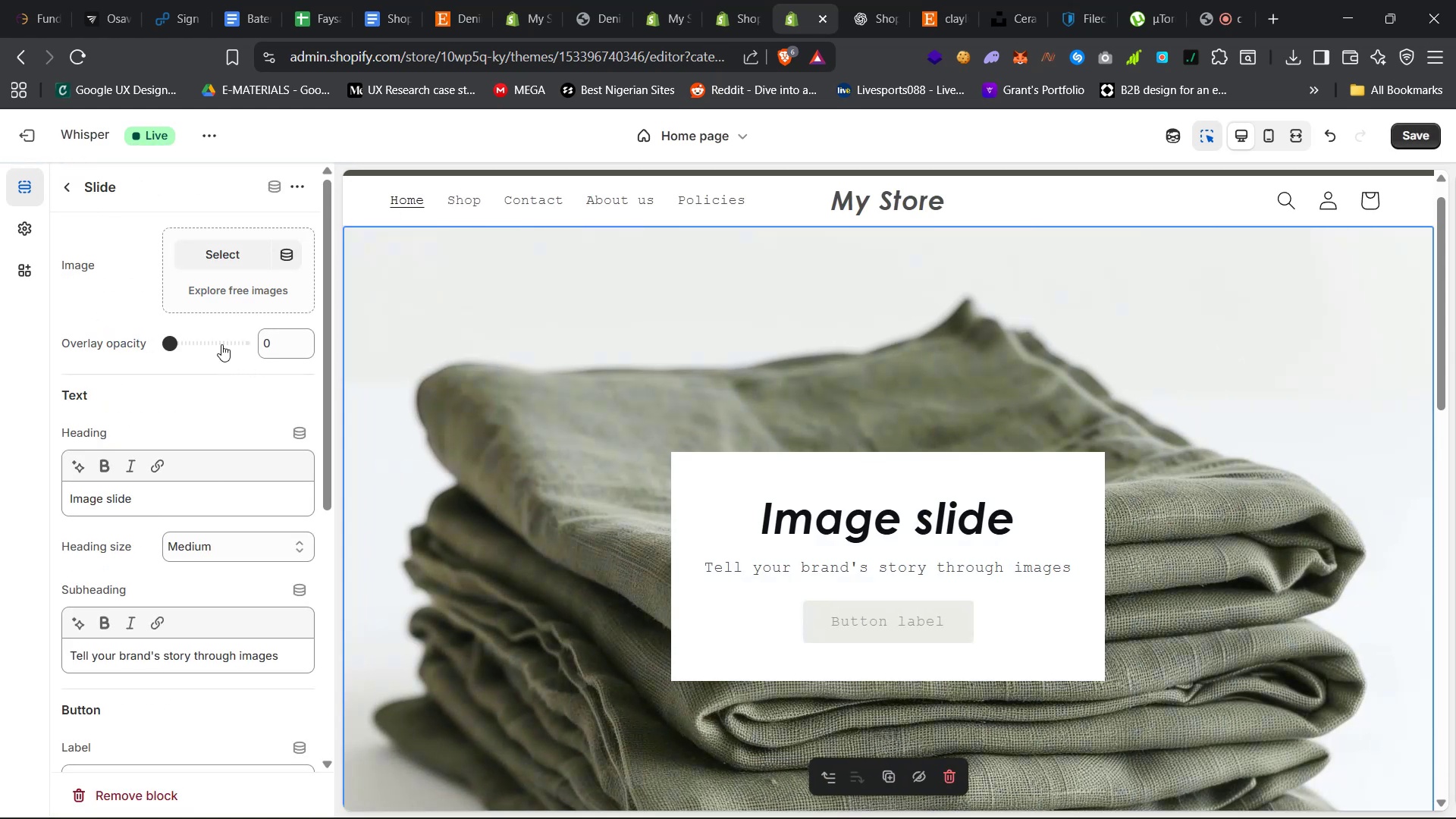 
scroll: coordinate [214, 448], scroll_direction: up, amount: 14.0
 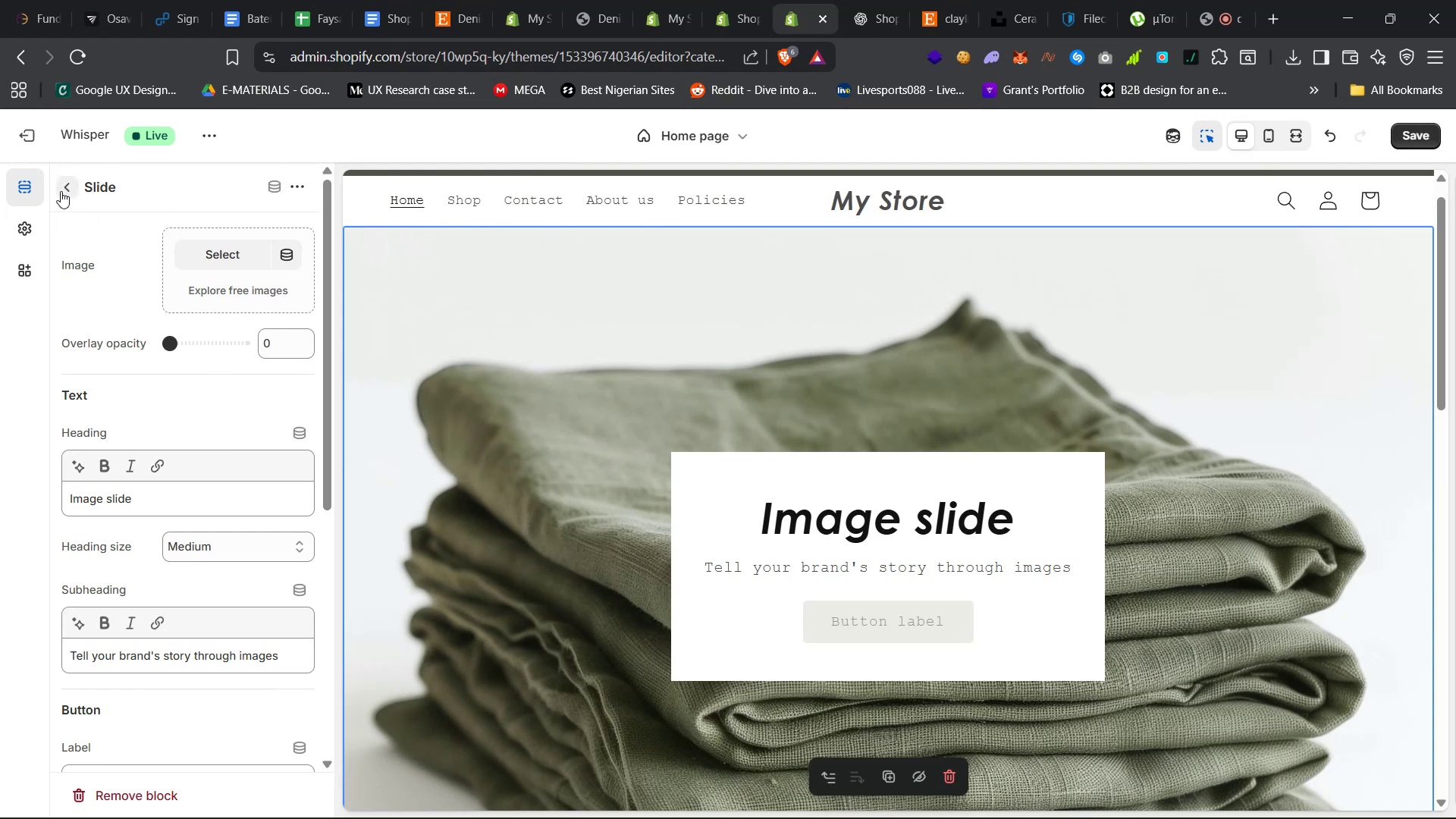 
scroll: coordinate [837, 452], scroll_direction: down, amount: 18.0
 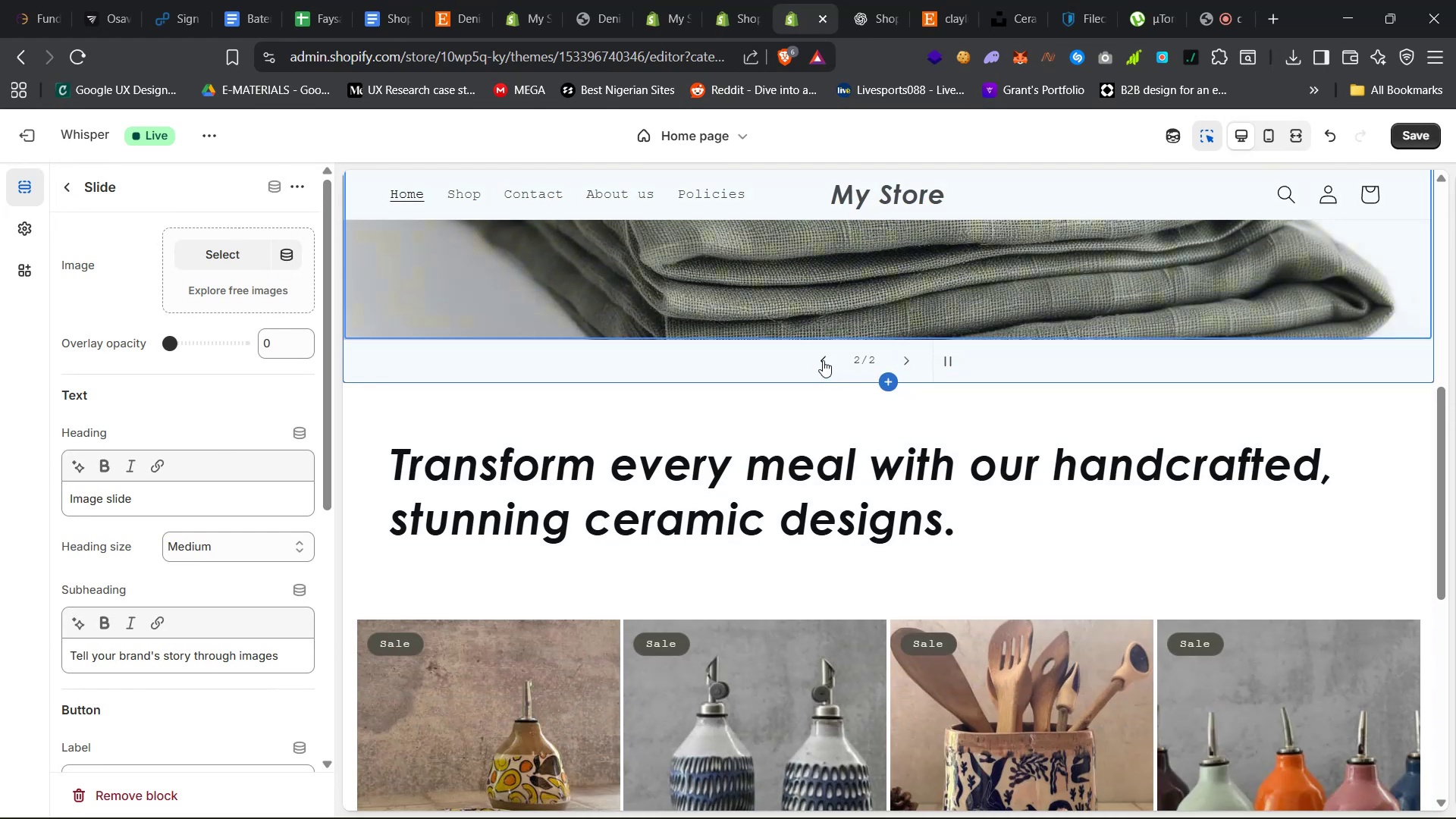 
left_click([821, 360])
 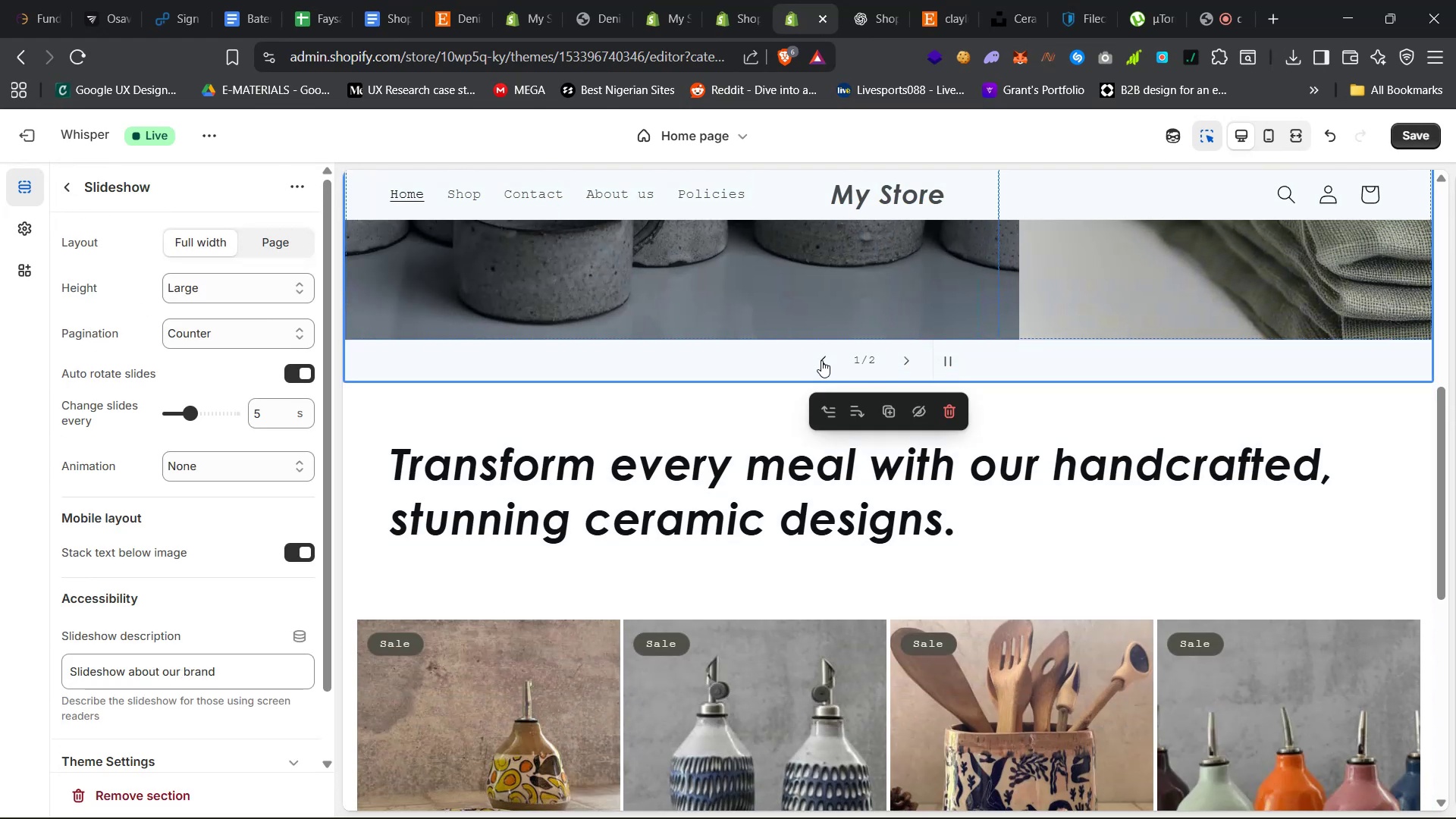 
scroll: coordinate [714, 447], scroll_direction: up, amount: 59.0
 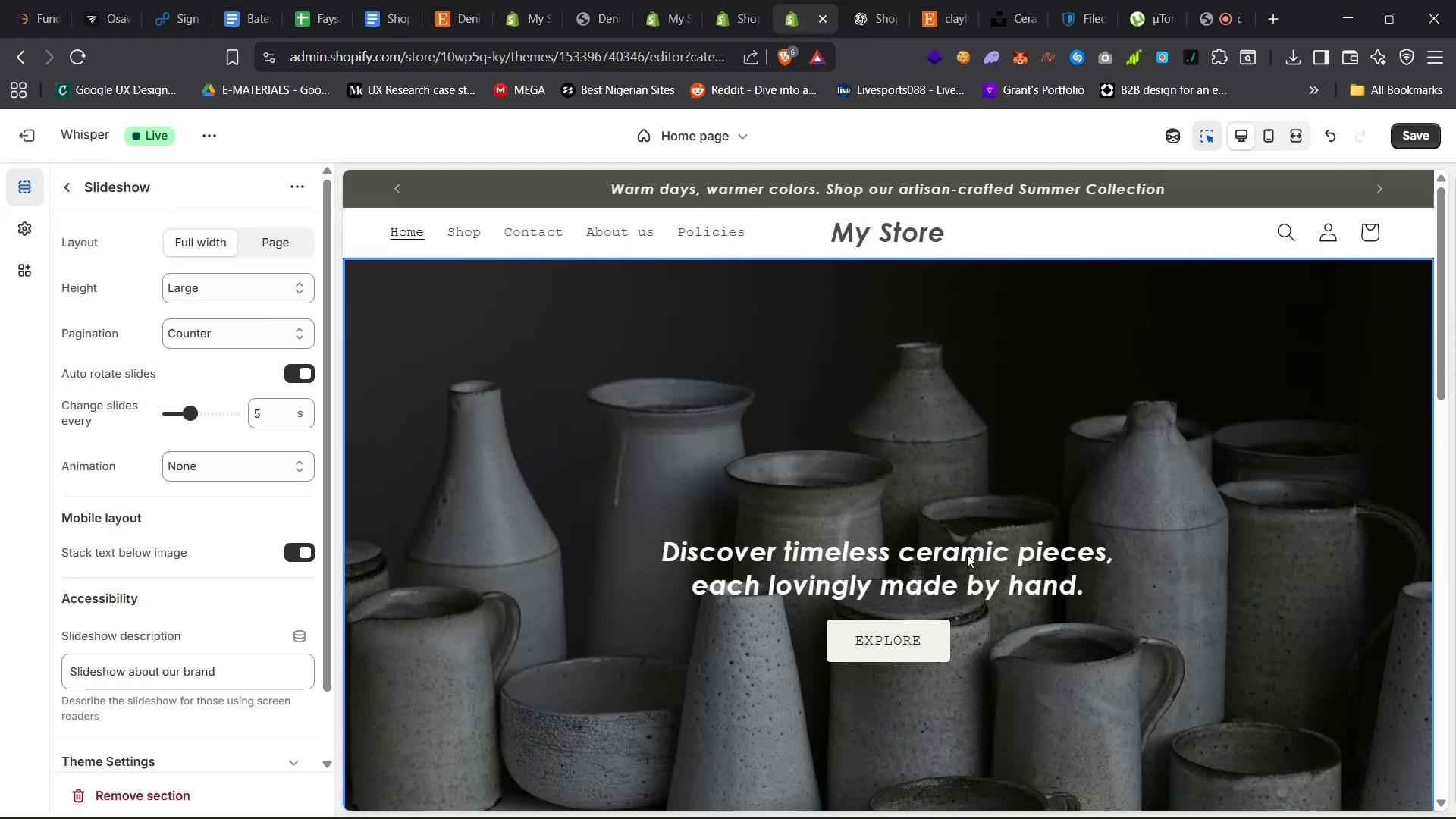 
left_click([967, 560])
 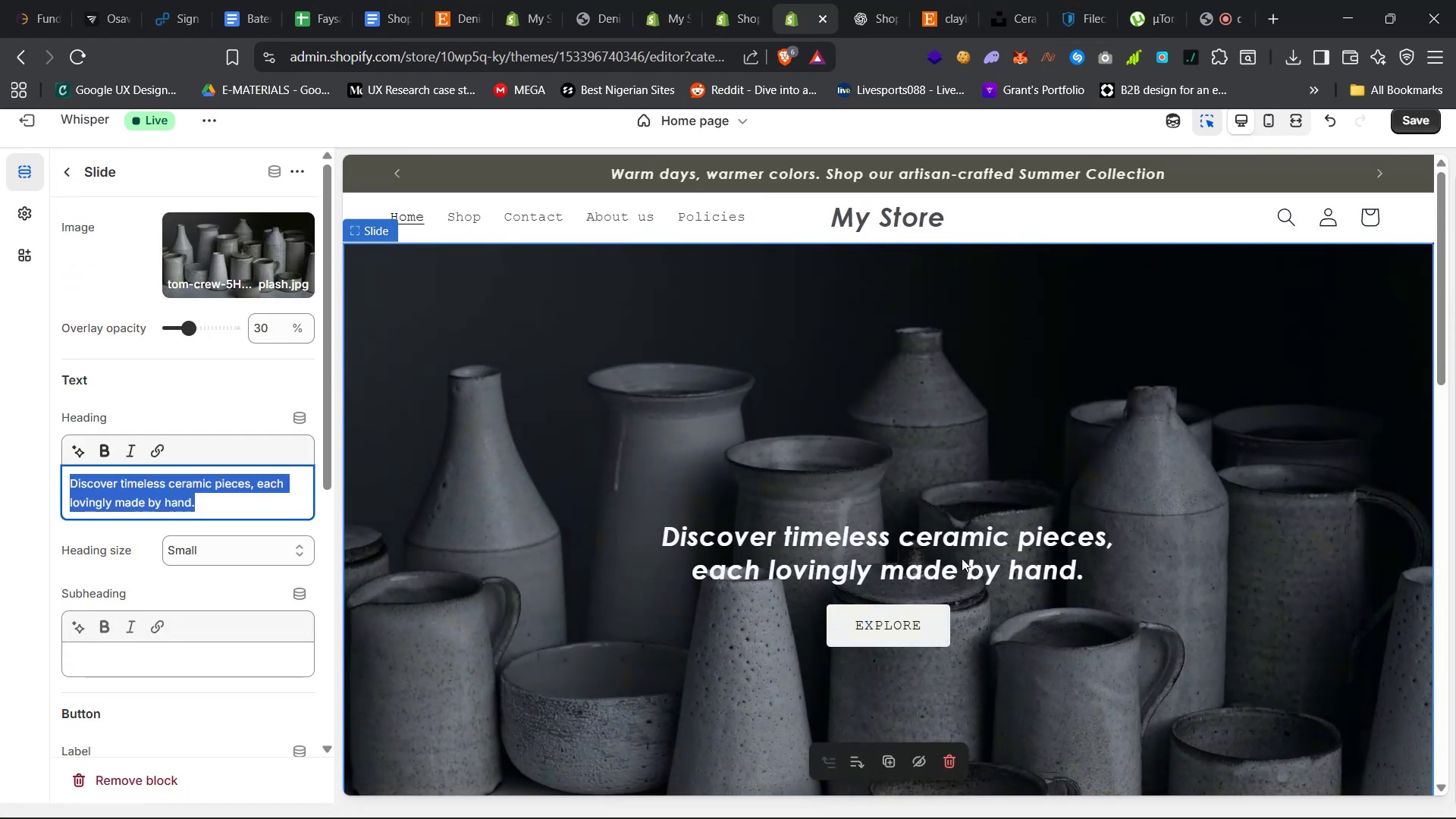 
double_click([957, 560])
 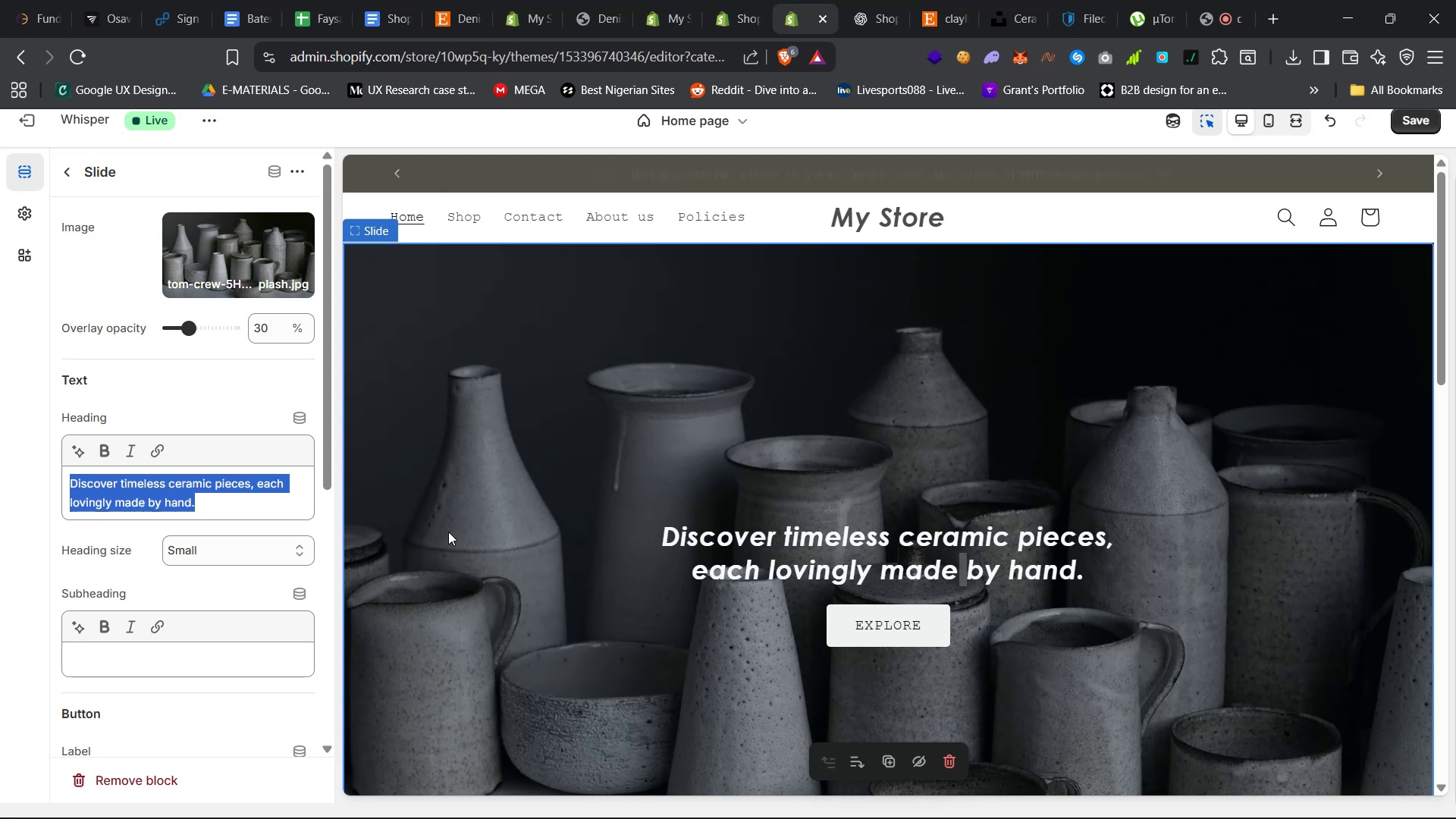 
scroll: coordinate [270, 600], scroll_direction: down, amount: 6.0
 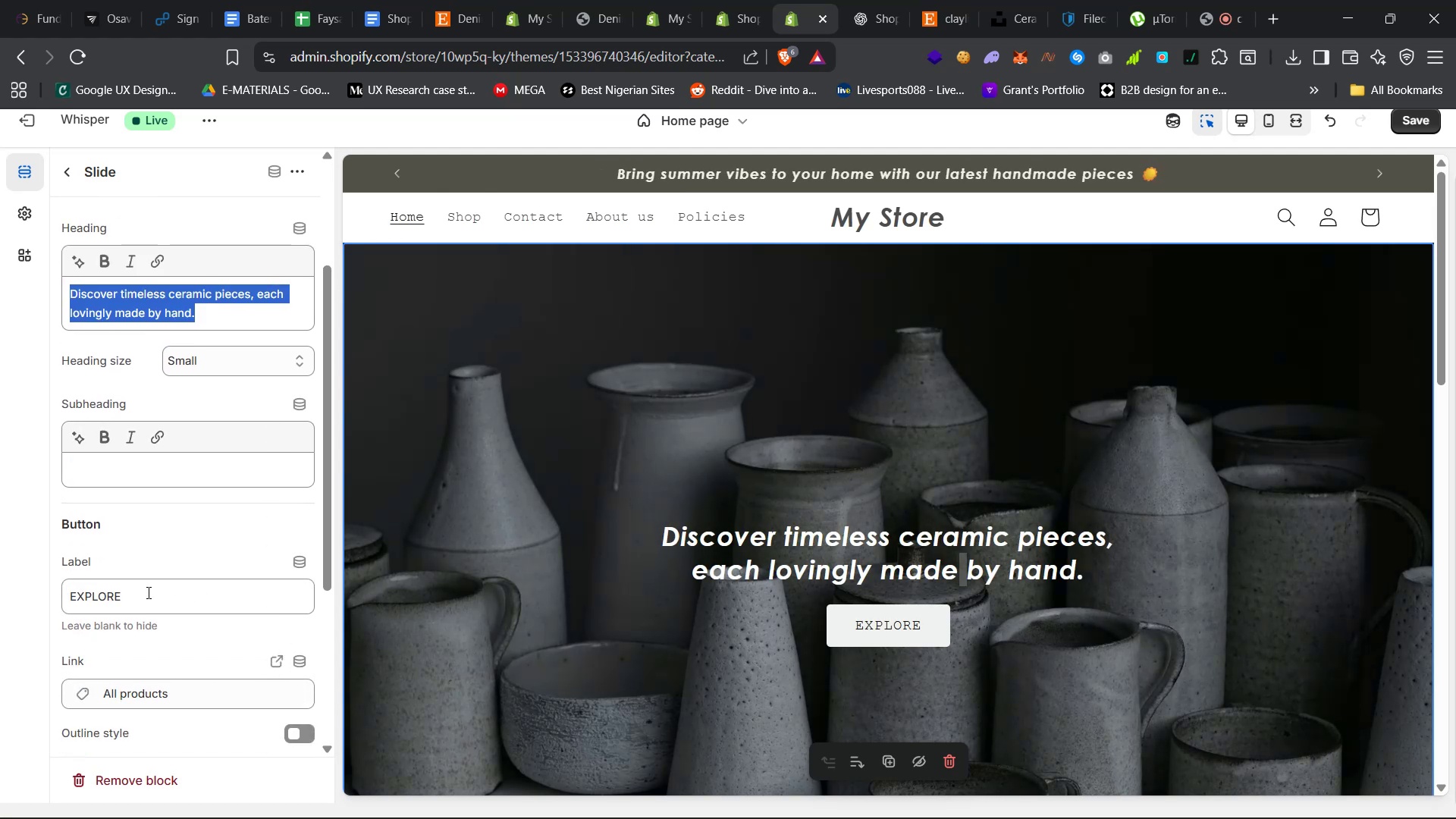 
left_click([149, 592])
 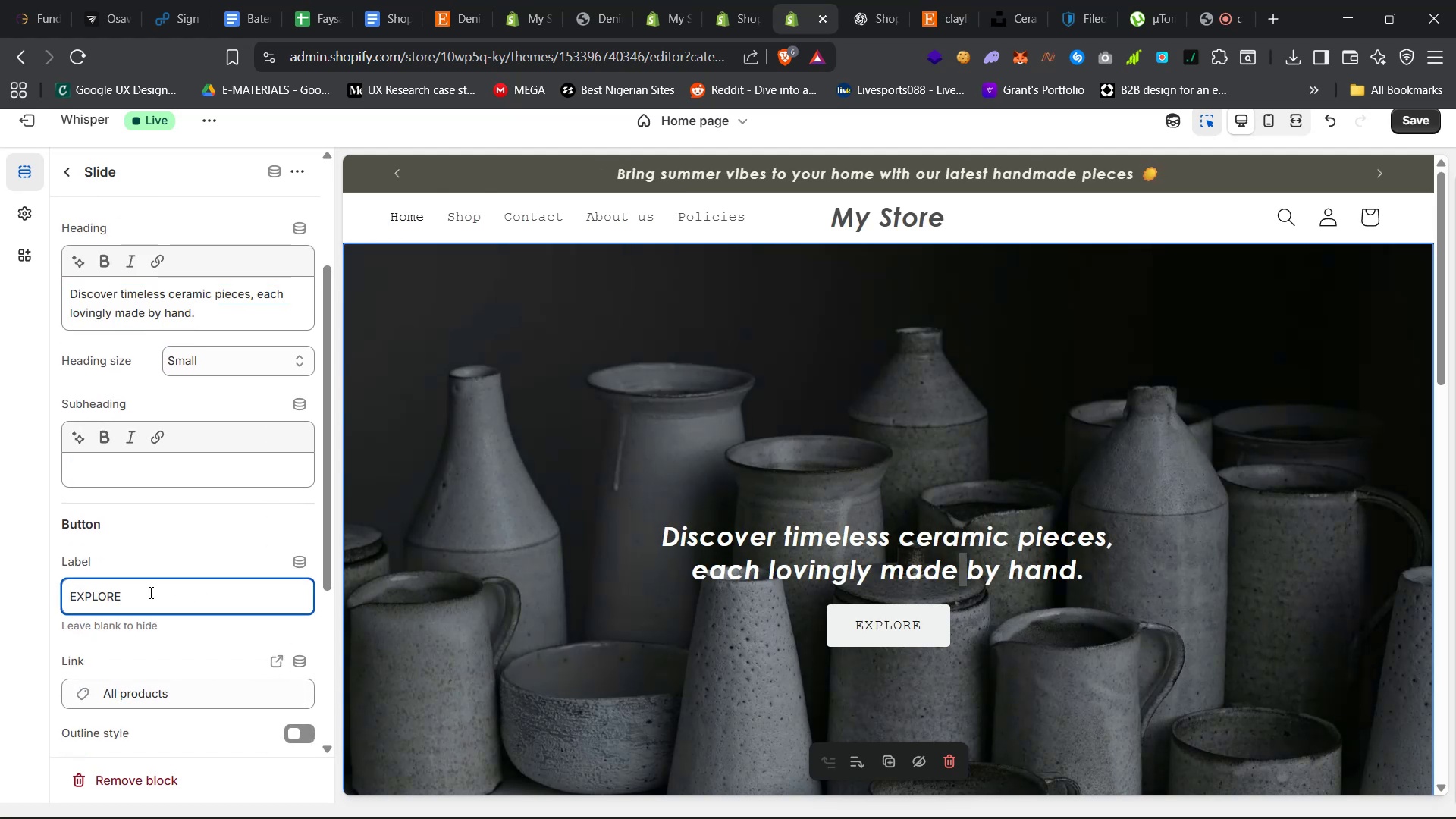 
key(Control+A)
 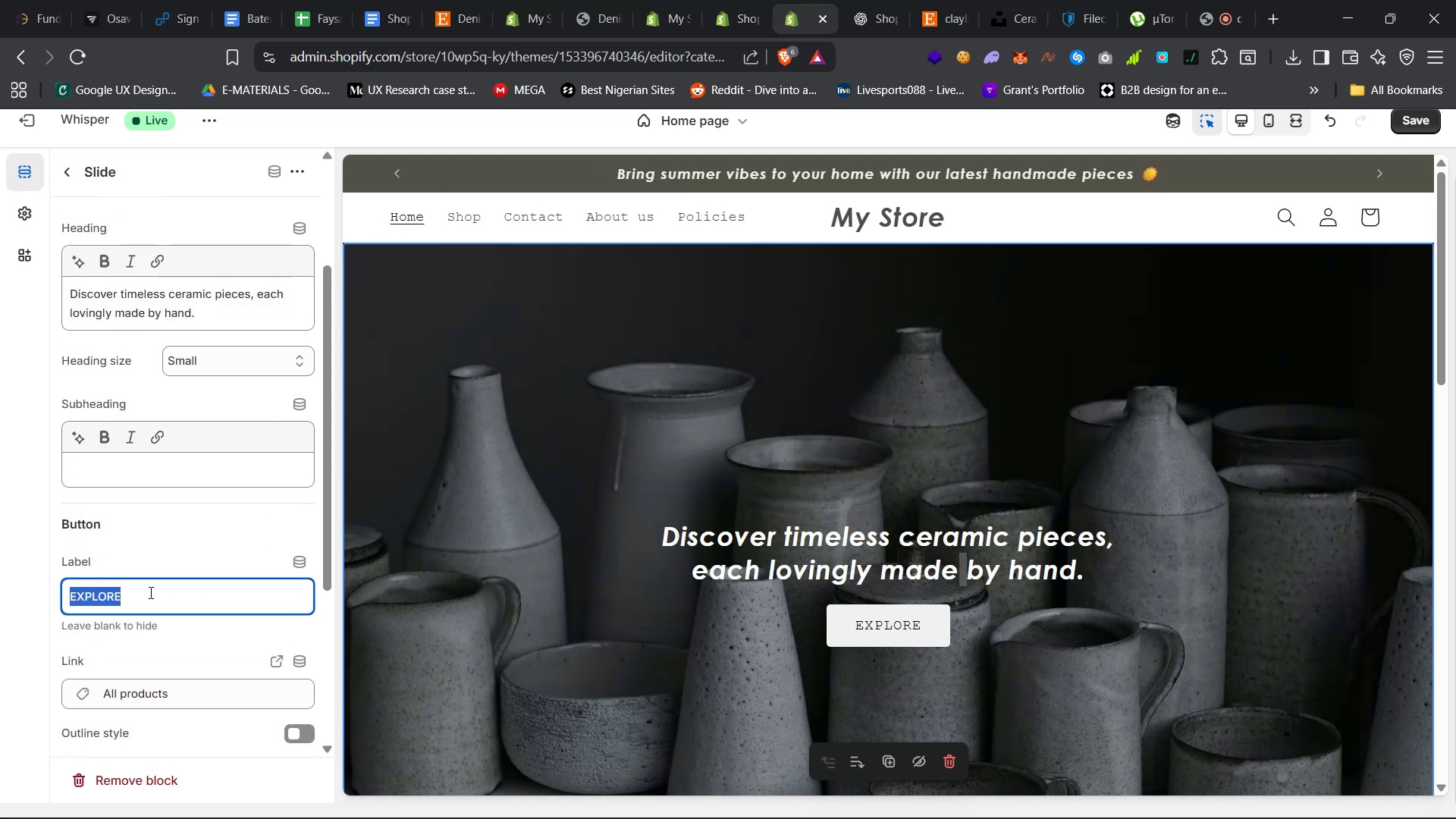 
type(Shop Now)
 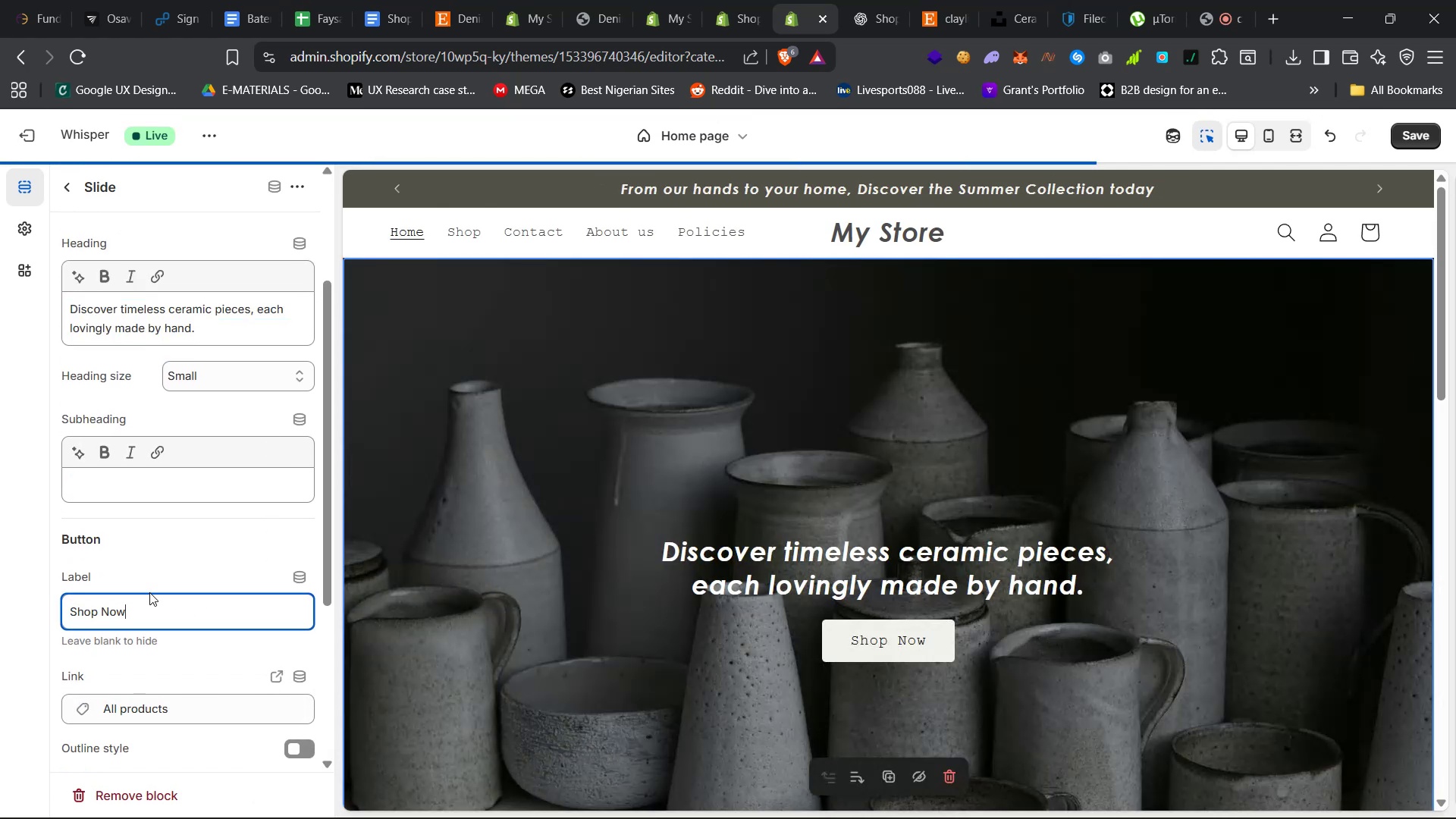 
key(Control+A)
 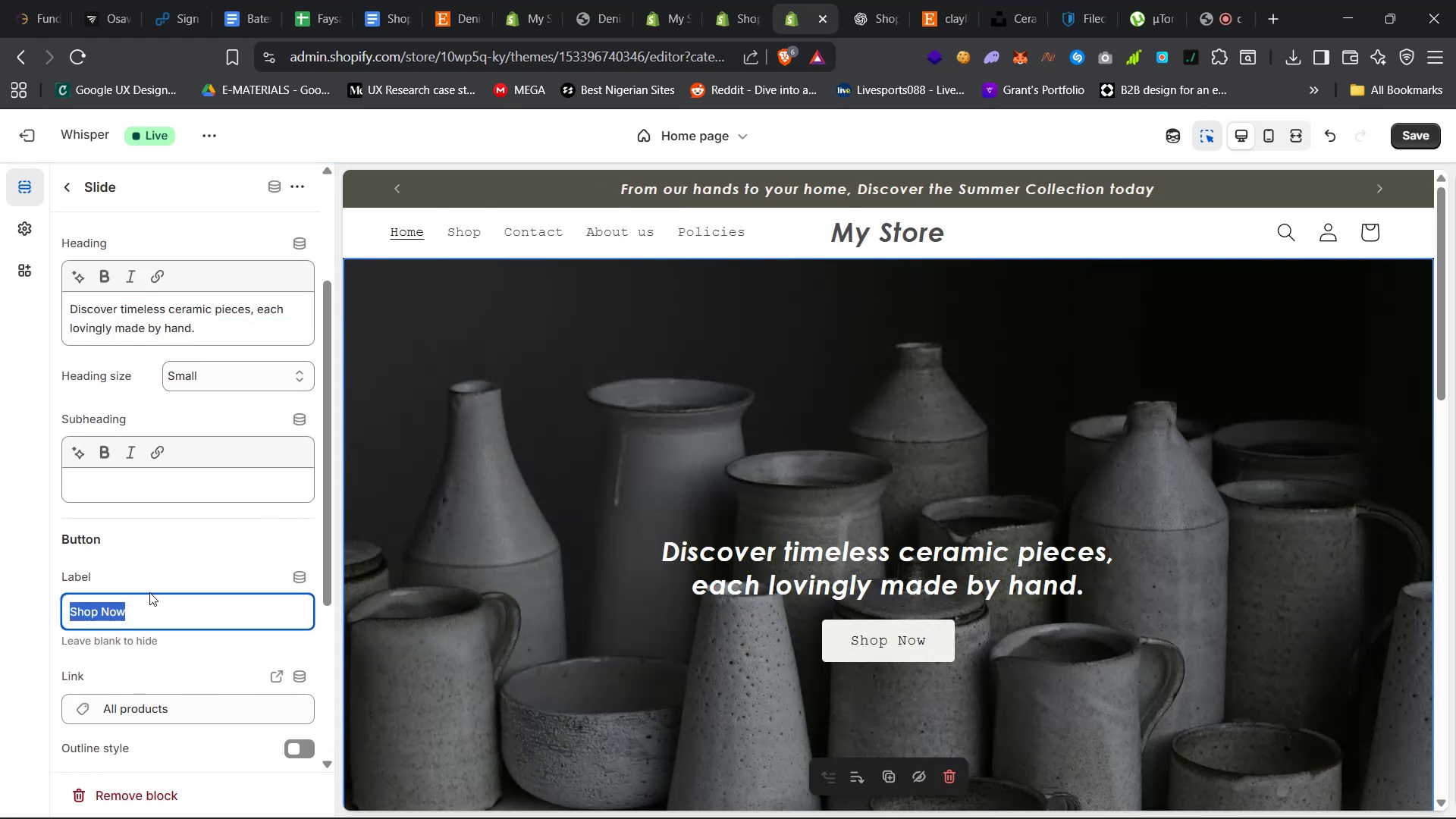 
key(Control+B)
 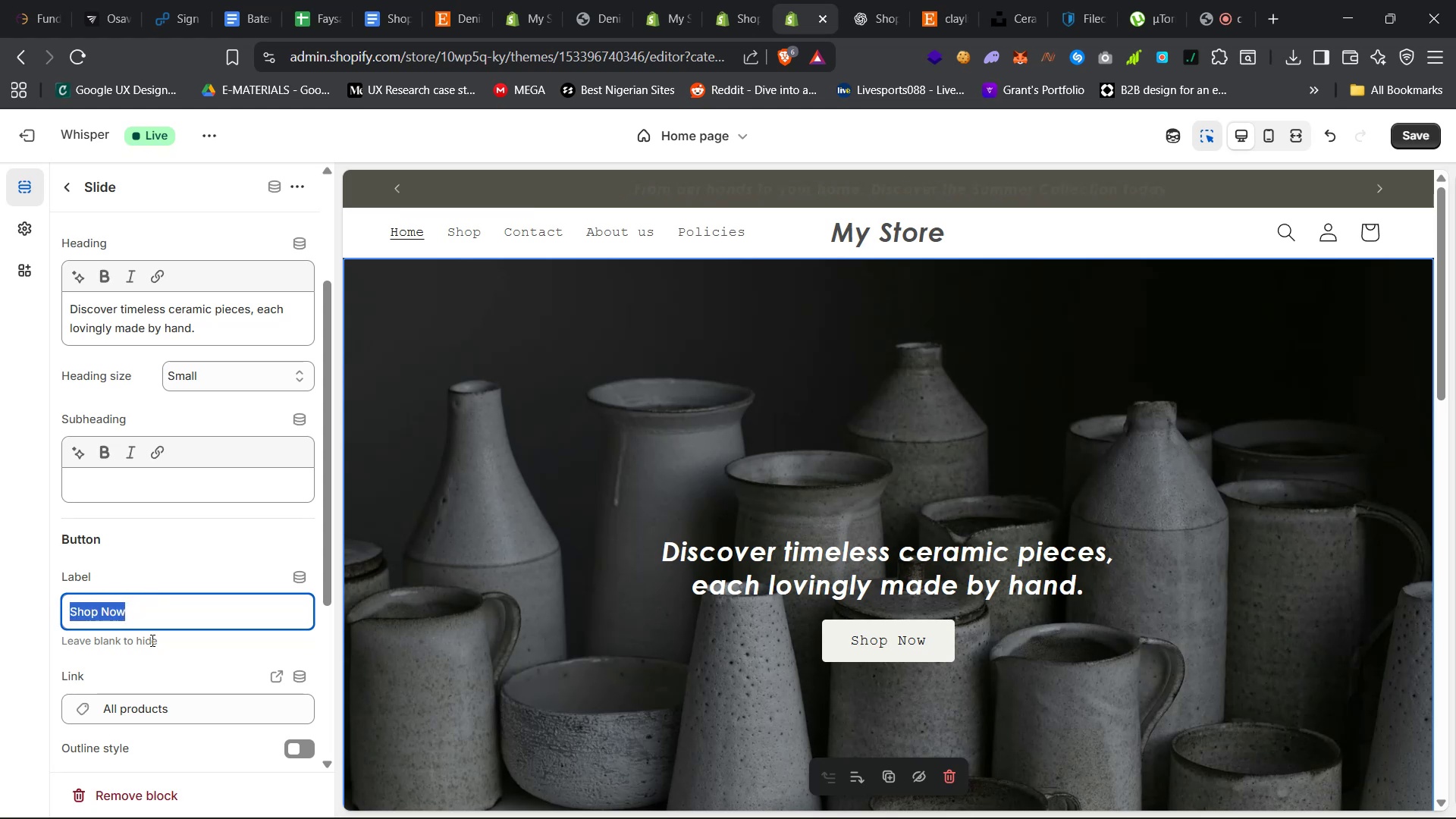 
left_click([166, 666])
 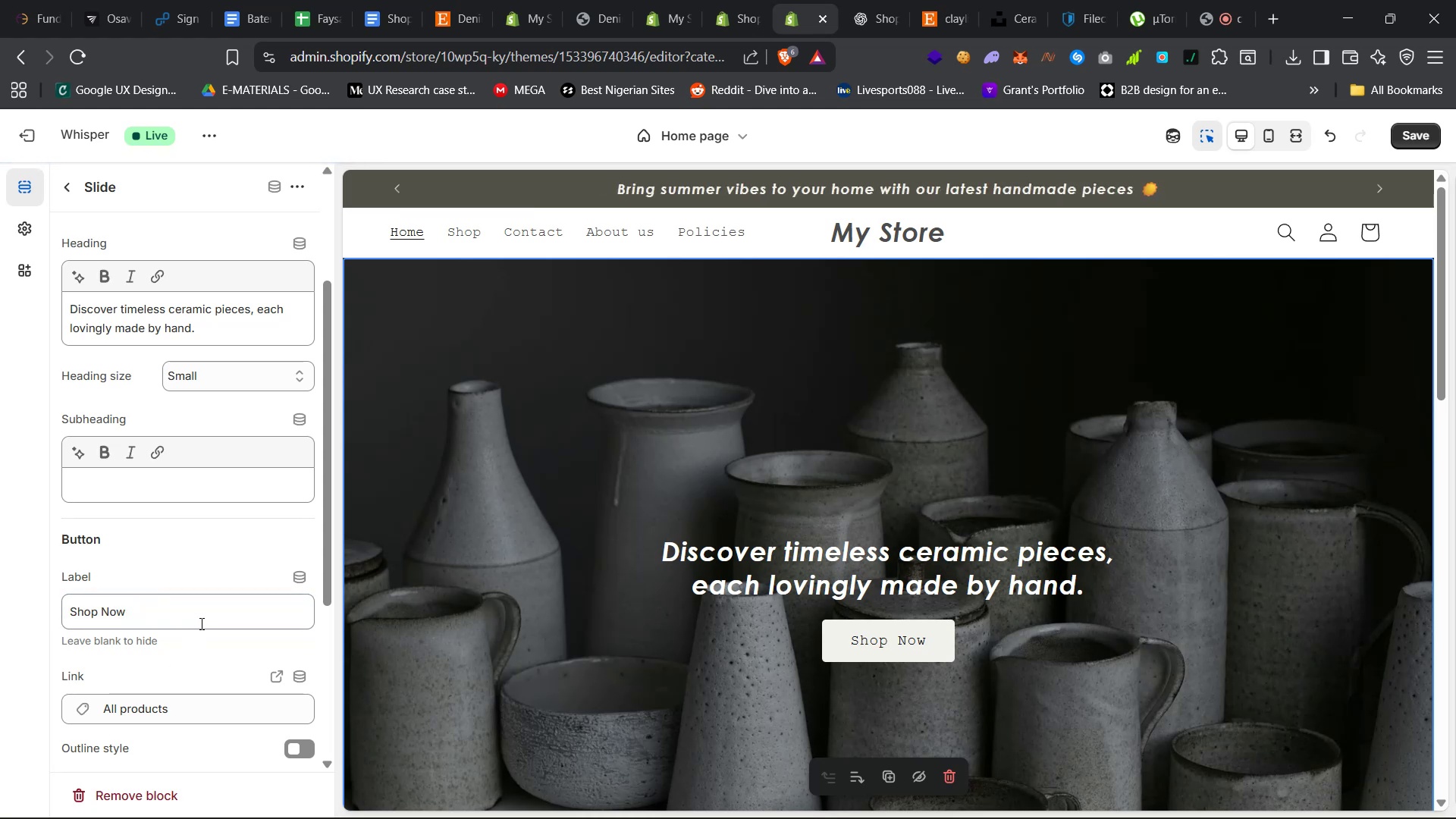 
wait(6.63)
 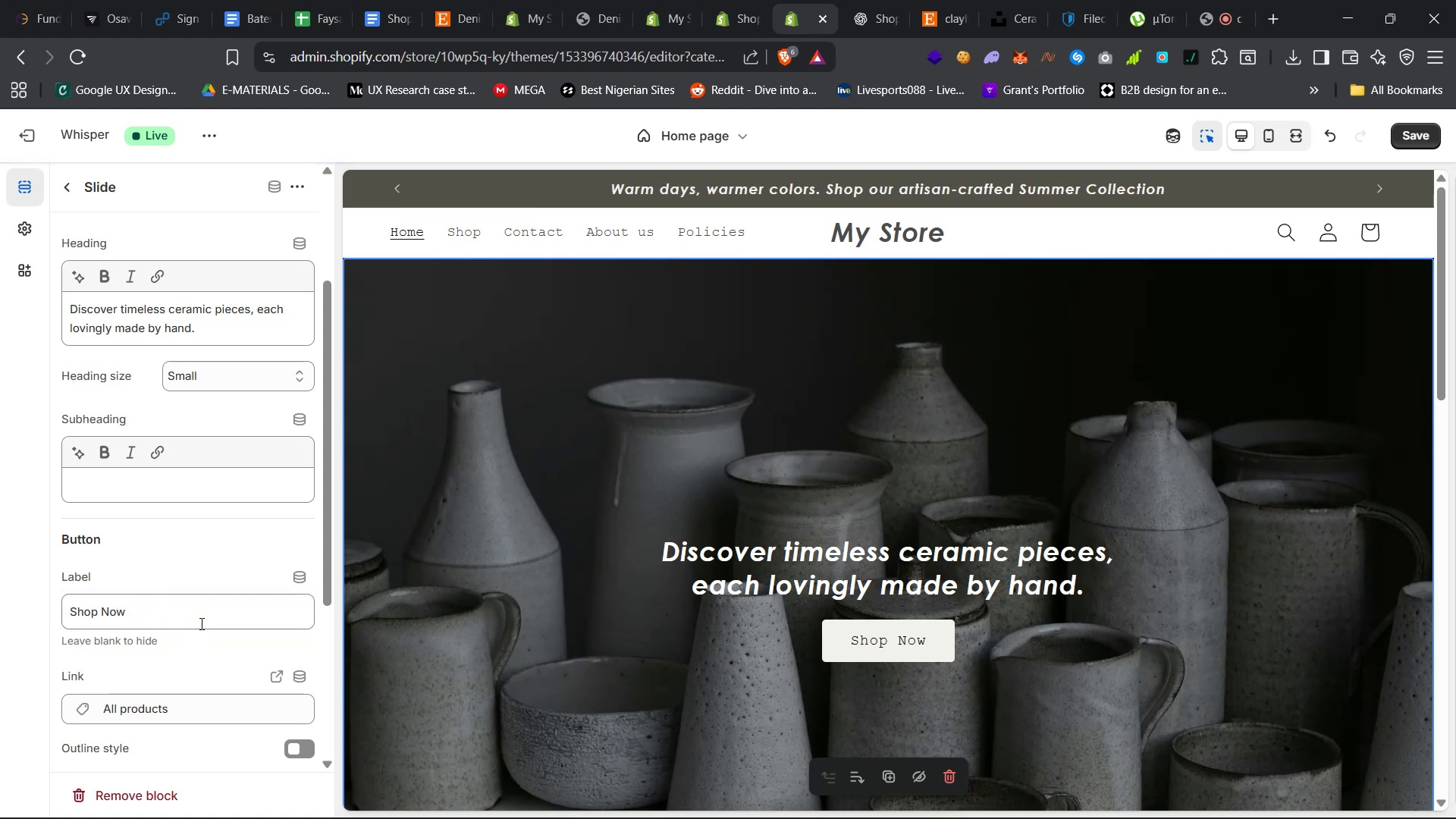 
scroll: coordinate [833, 625], scroll_direction: down, amount: 38.0
 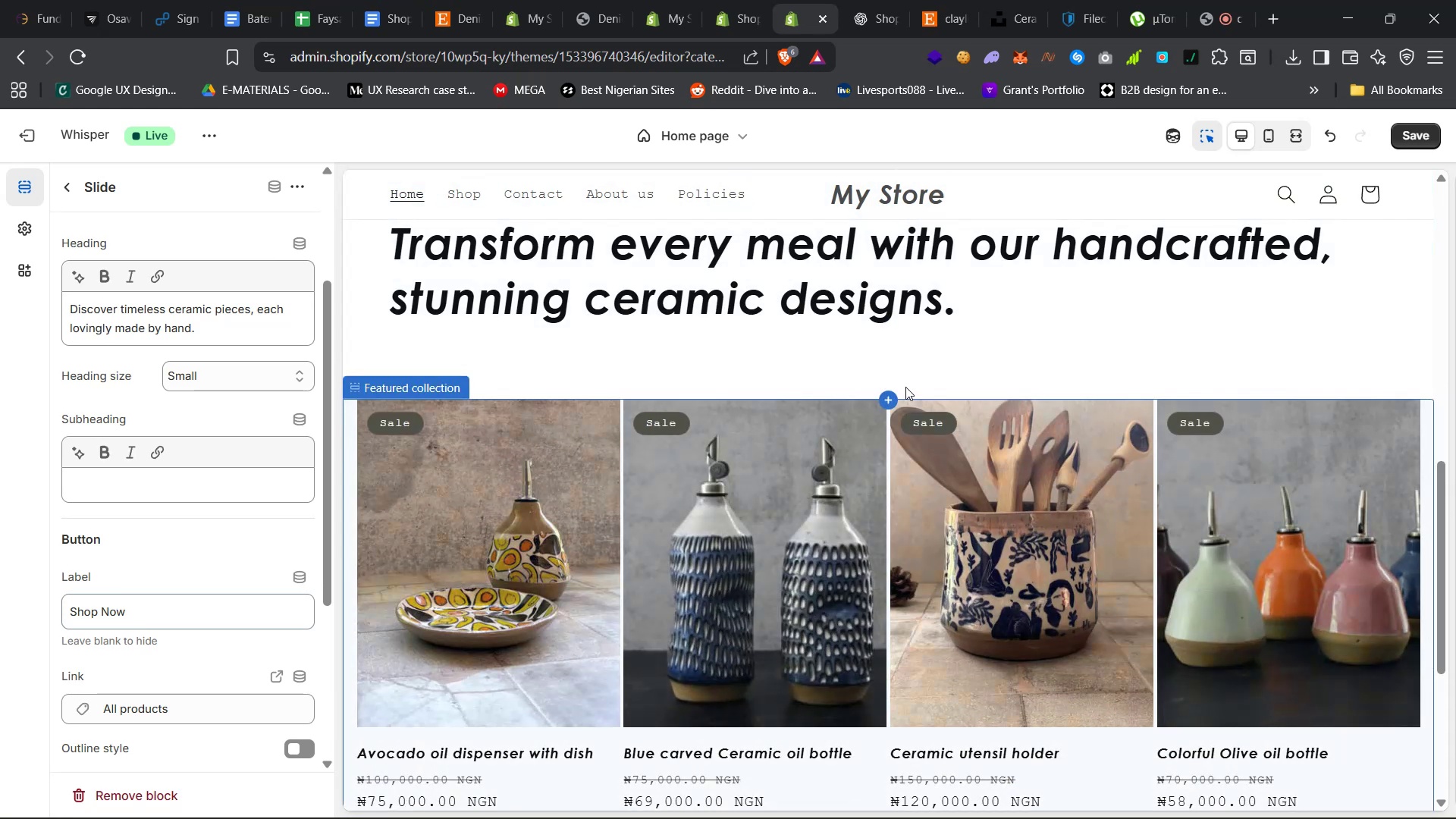 
scroll: coordinate [927, 610], scroll_direction: up, amount: 8.0
 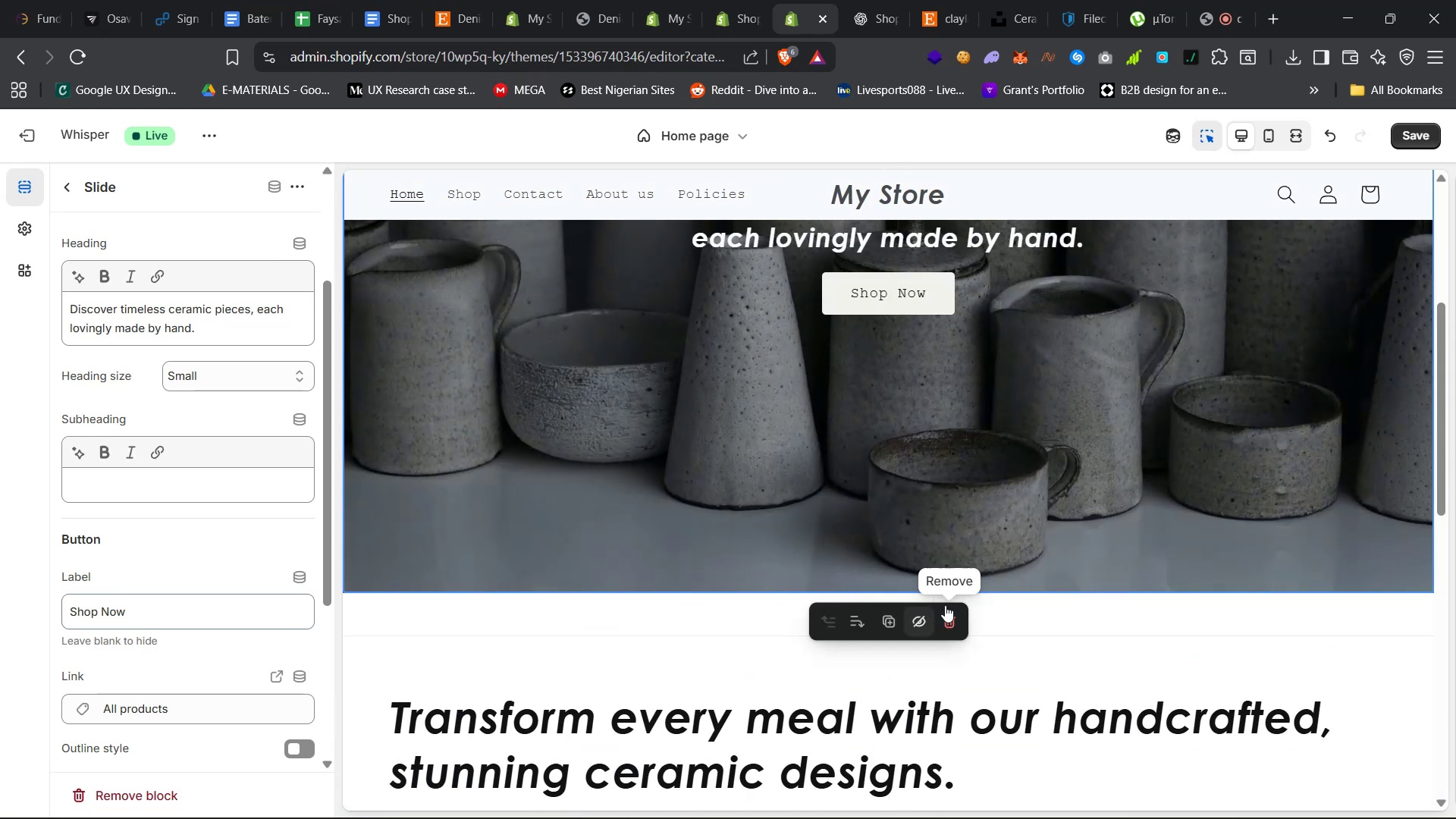 
scroll: coordinate [876, 672], scroll_direction: down, amount: 15.0
 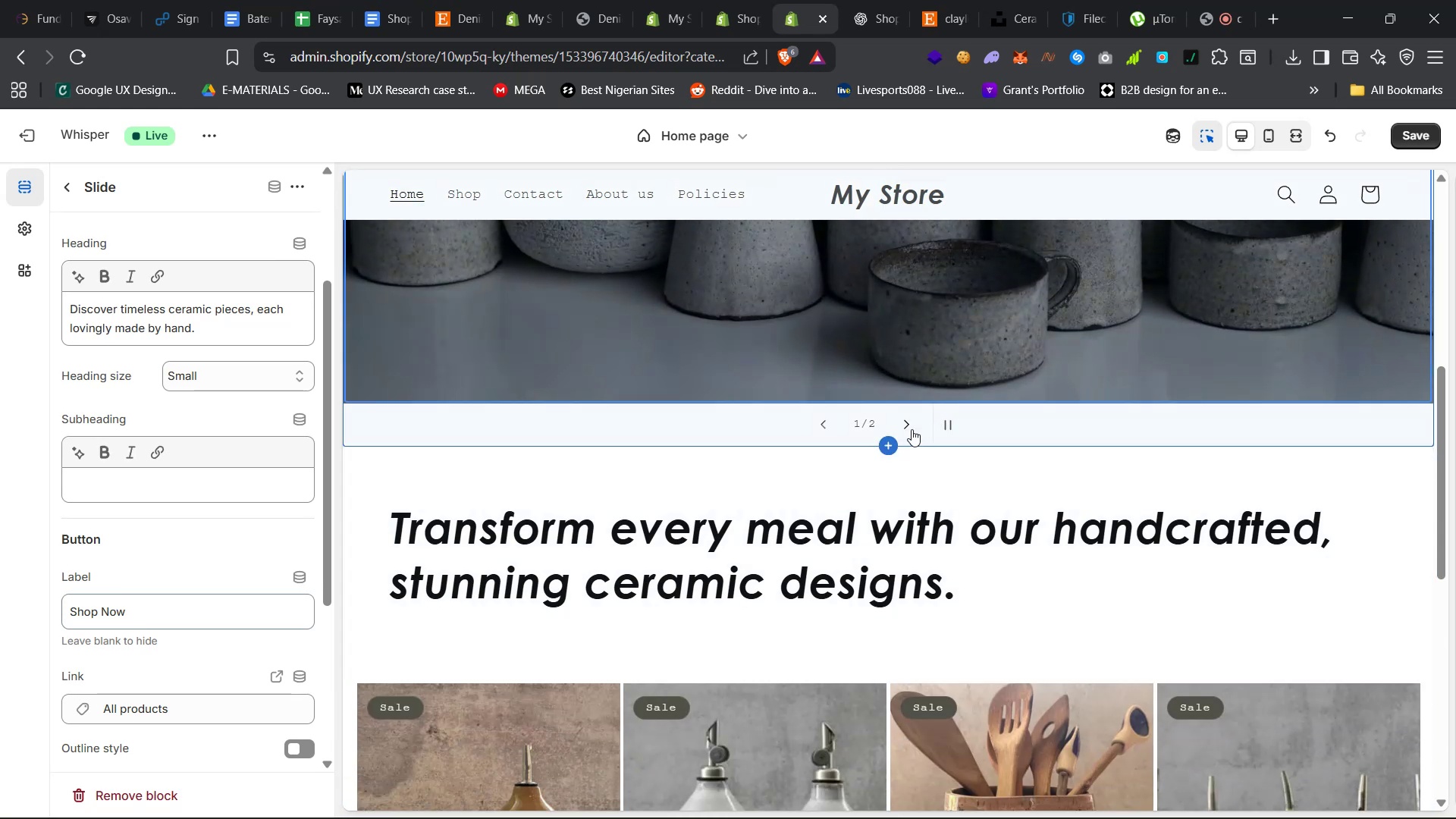 
left_click([908, 428])
 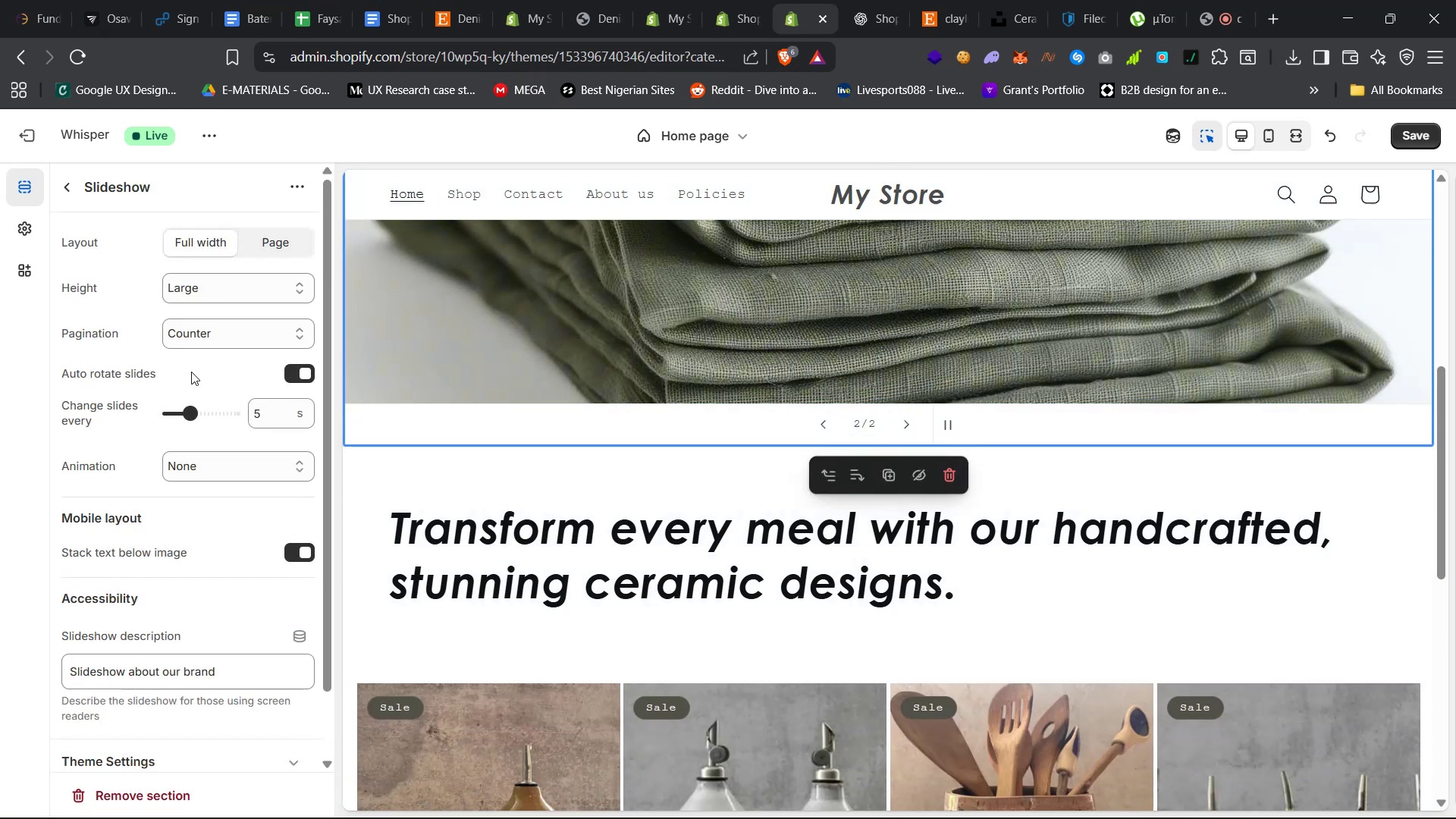 
scroll: coordinate [133, 447], scroll_direction: up, amount: 43.0
 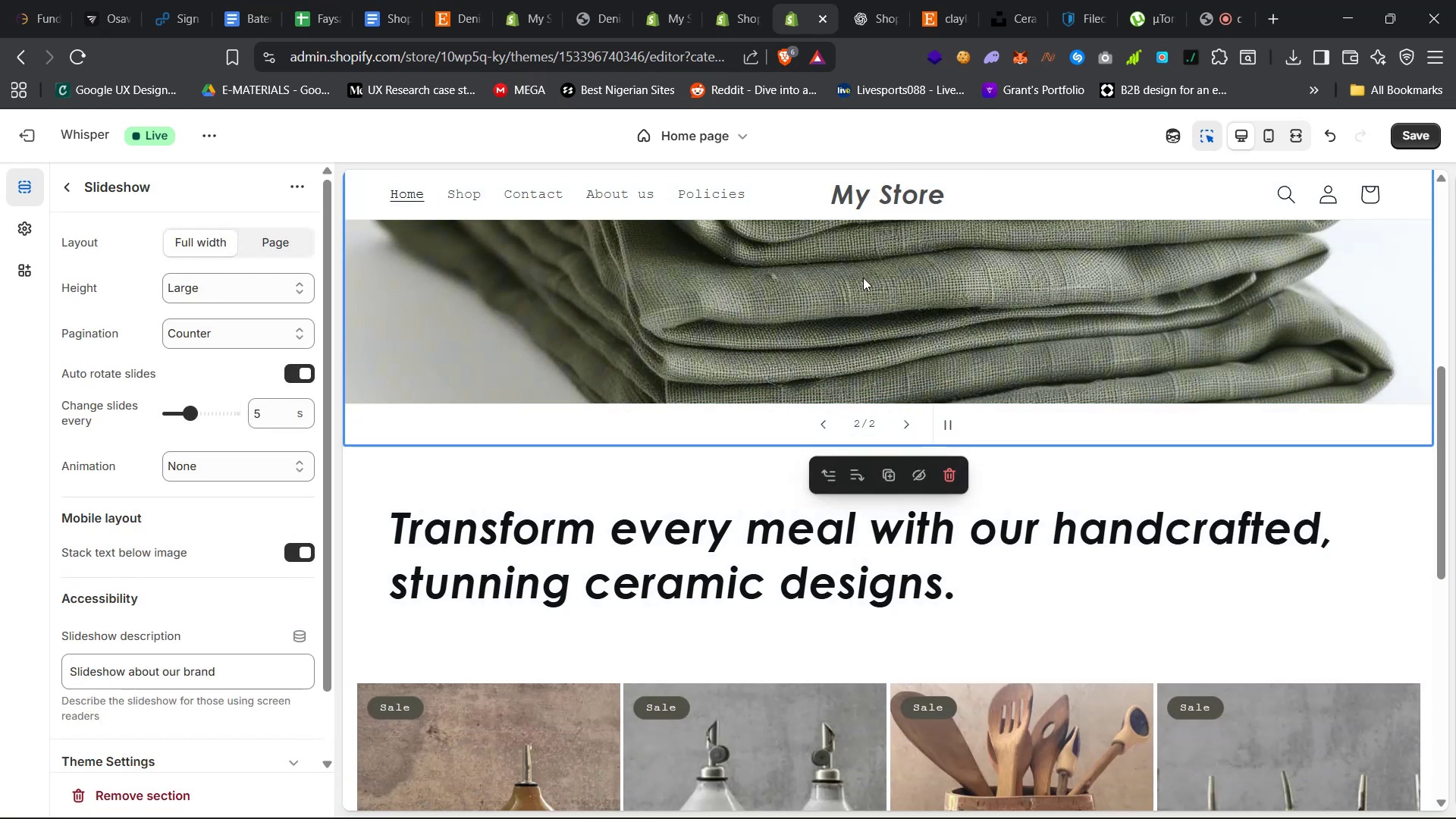 
left_click([858, 291])
 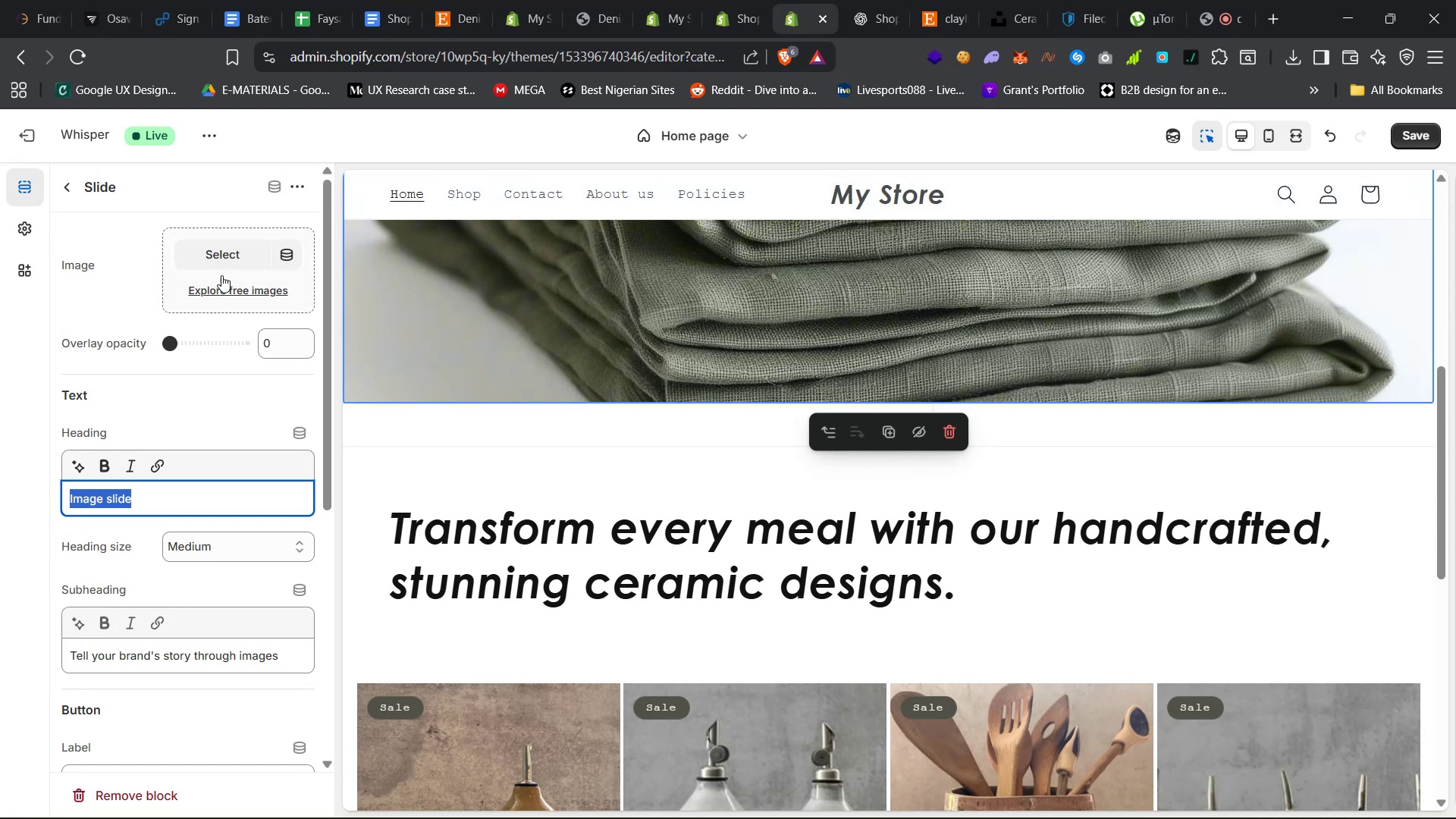 
left_click([240, 255])
 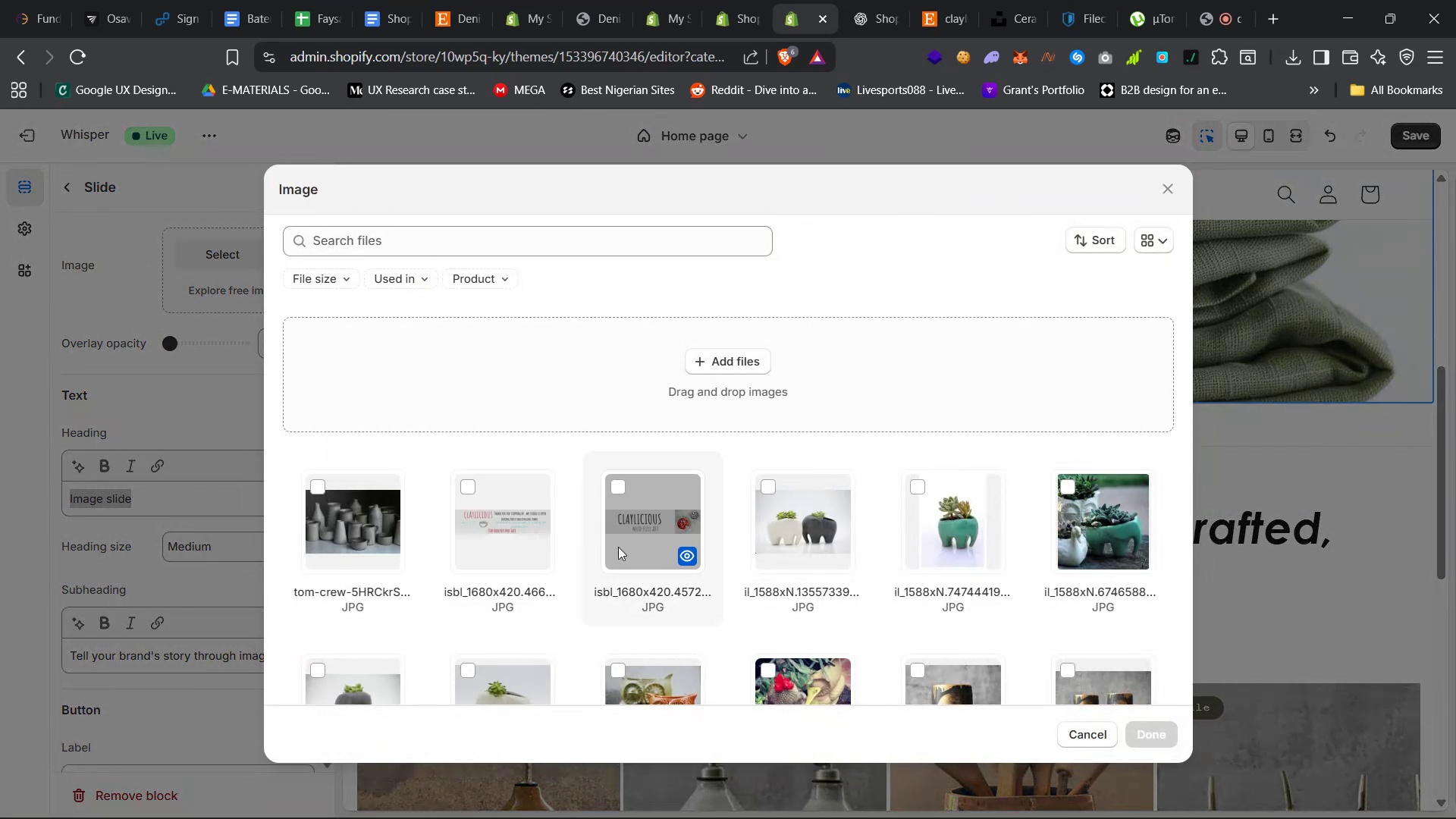 
left_click([475, 520])
 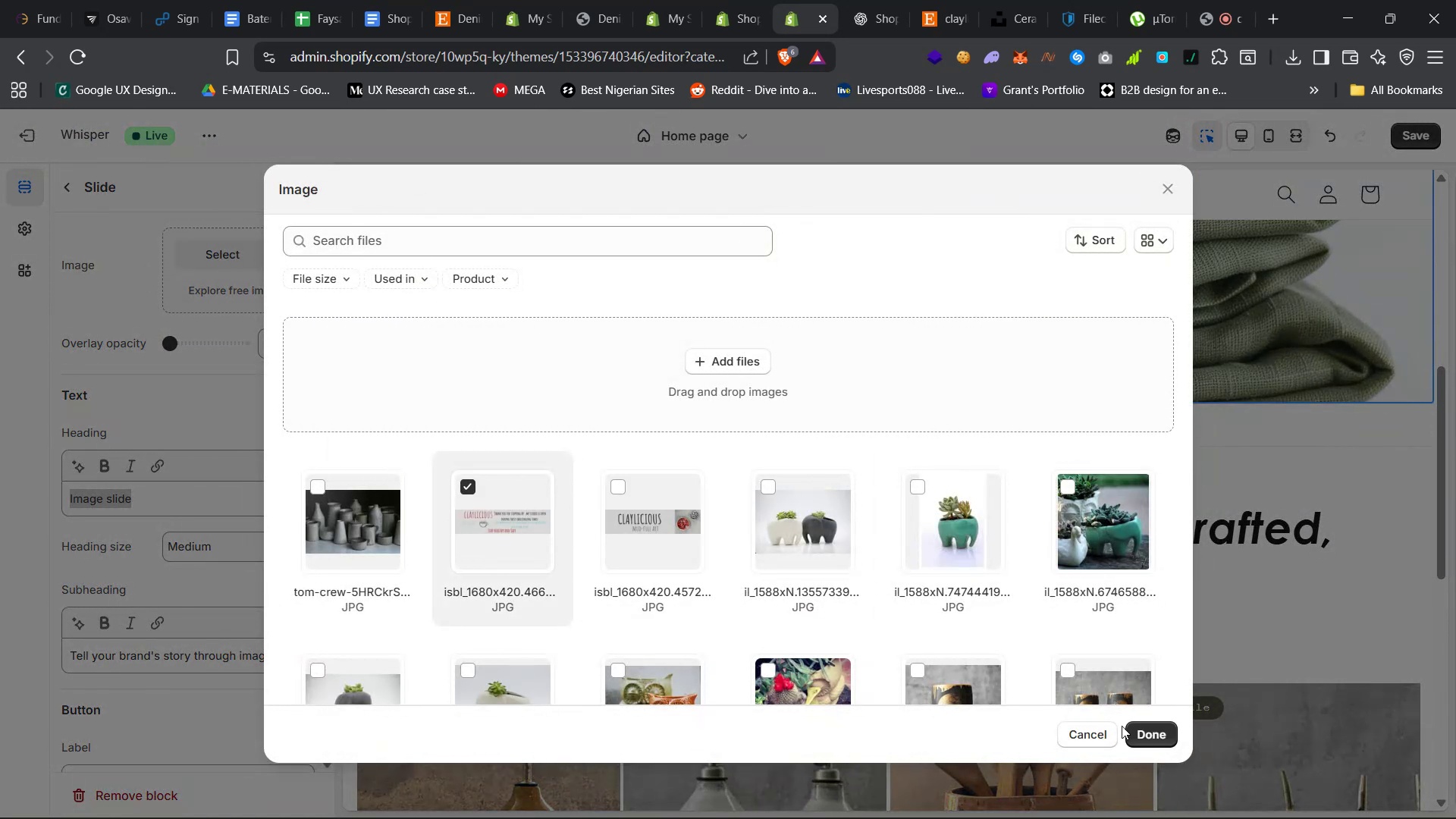 
left_click([1147, 723])
 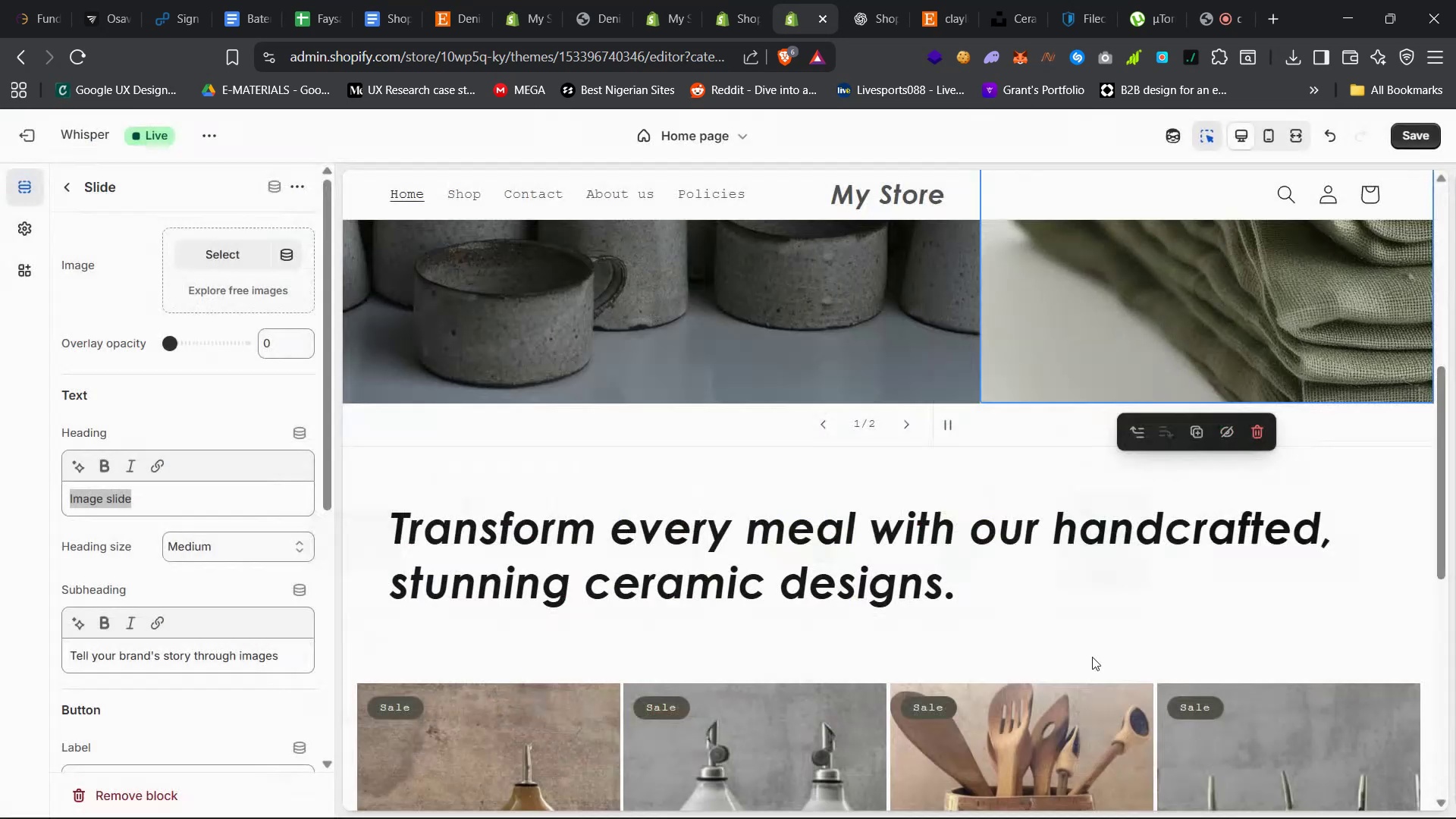 
mouse_move([995, 450])
 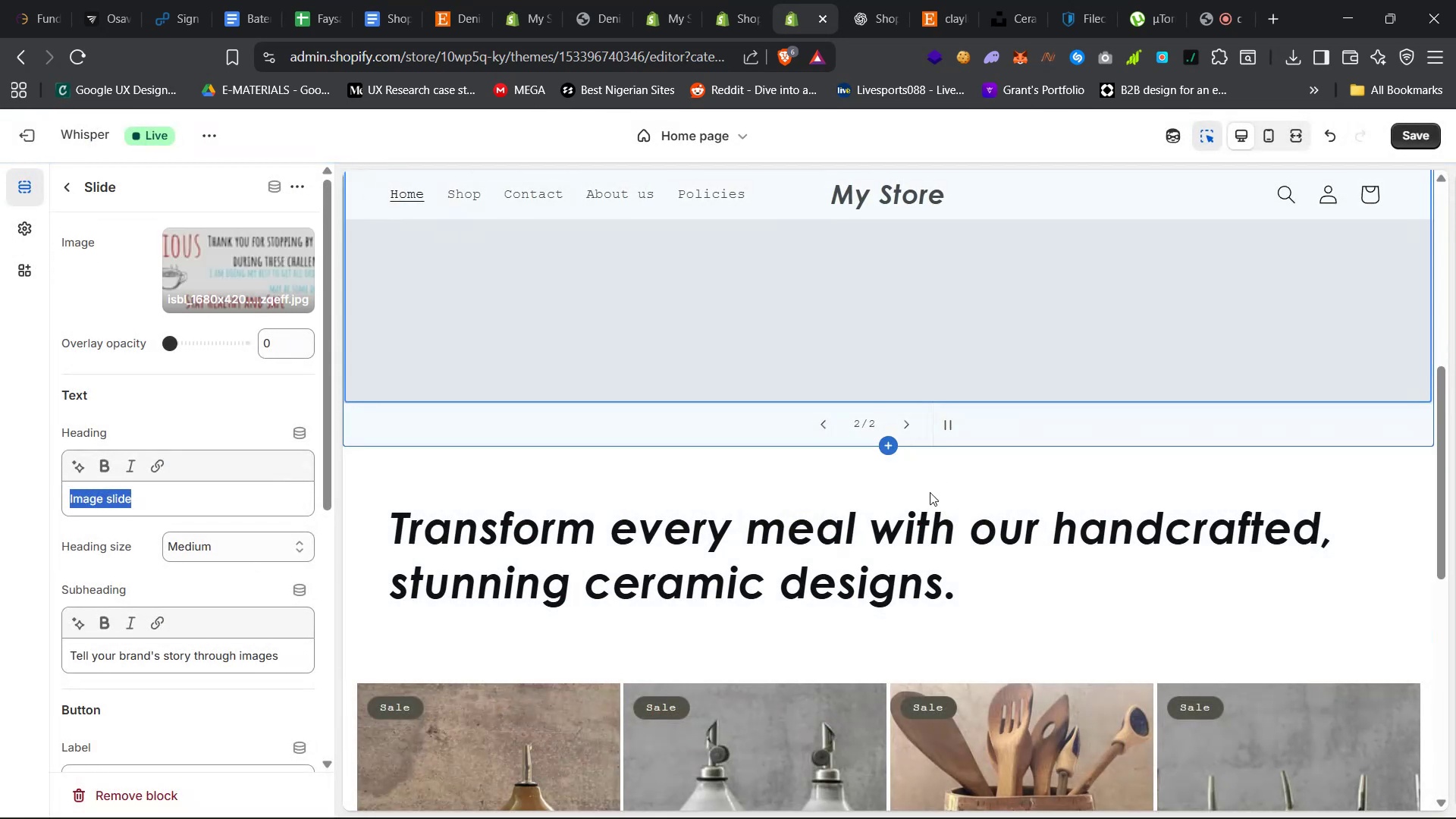 
scroll: coordinate [930, 492], scroll_direction: up, amount: 35.0
 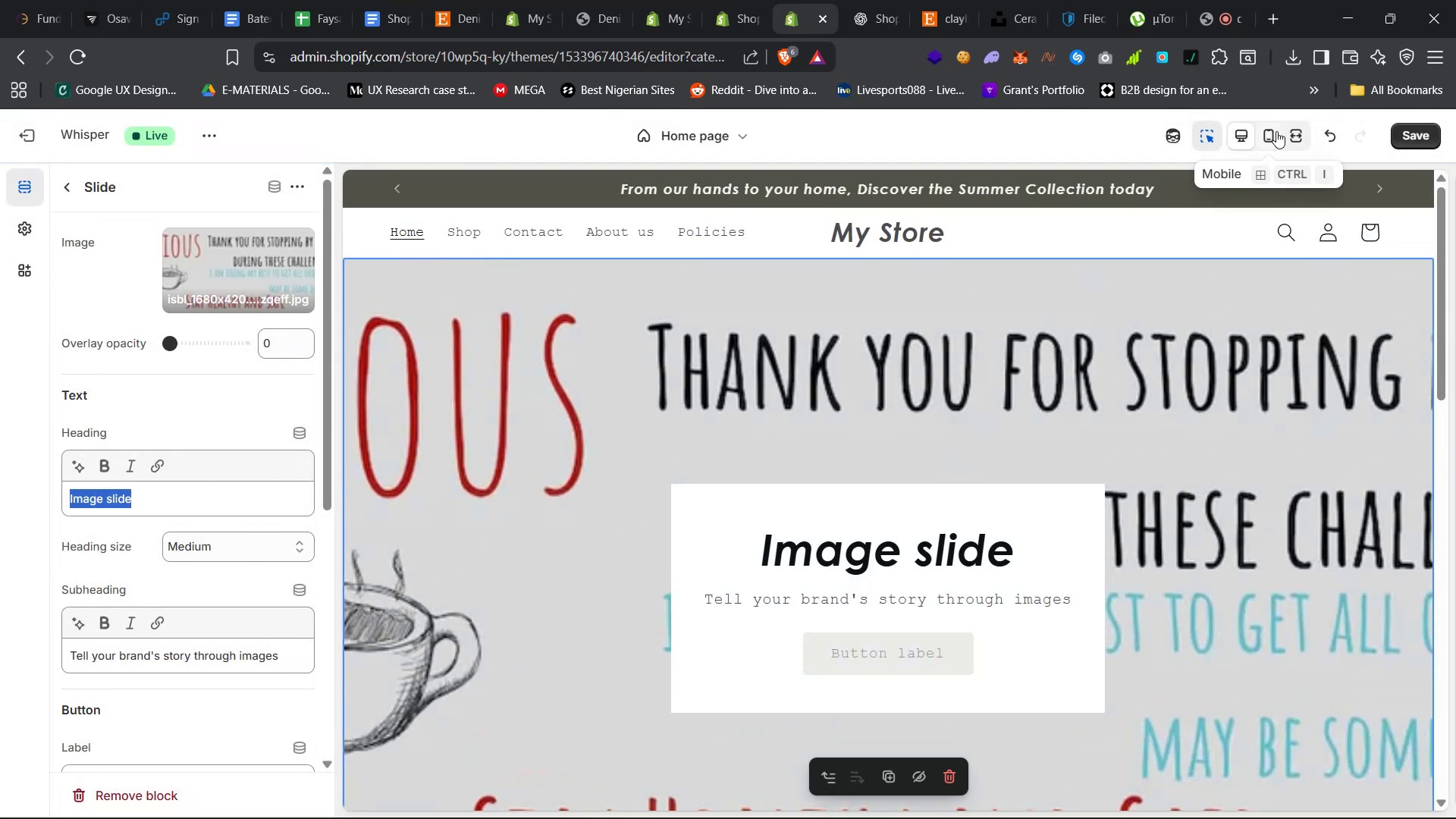 
left_click([1292, 129])
 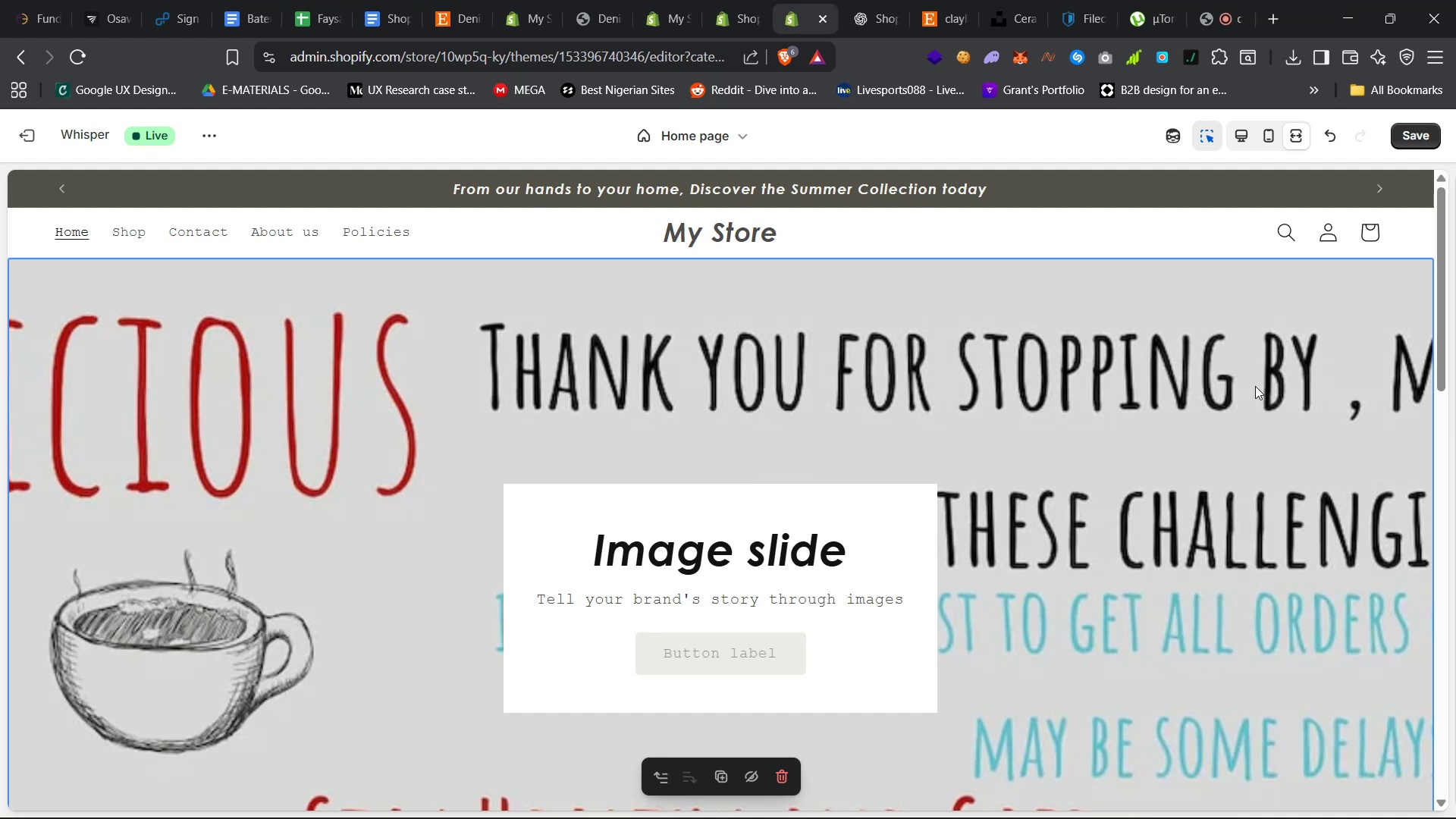 
scroll: coordinate [1252, 392], scroll_direction: down, amount: 12.0
 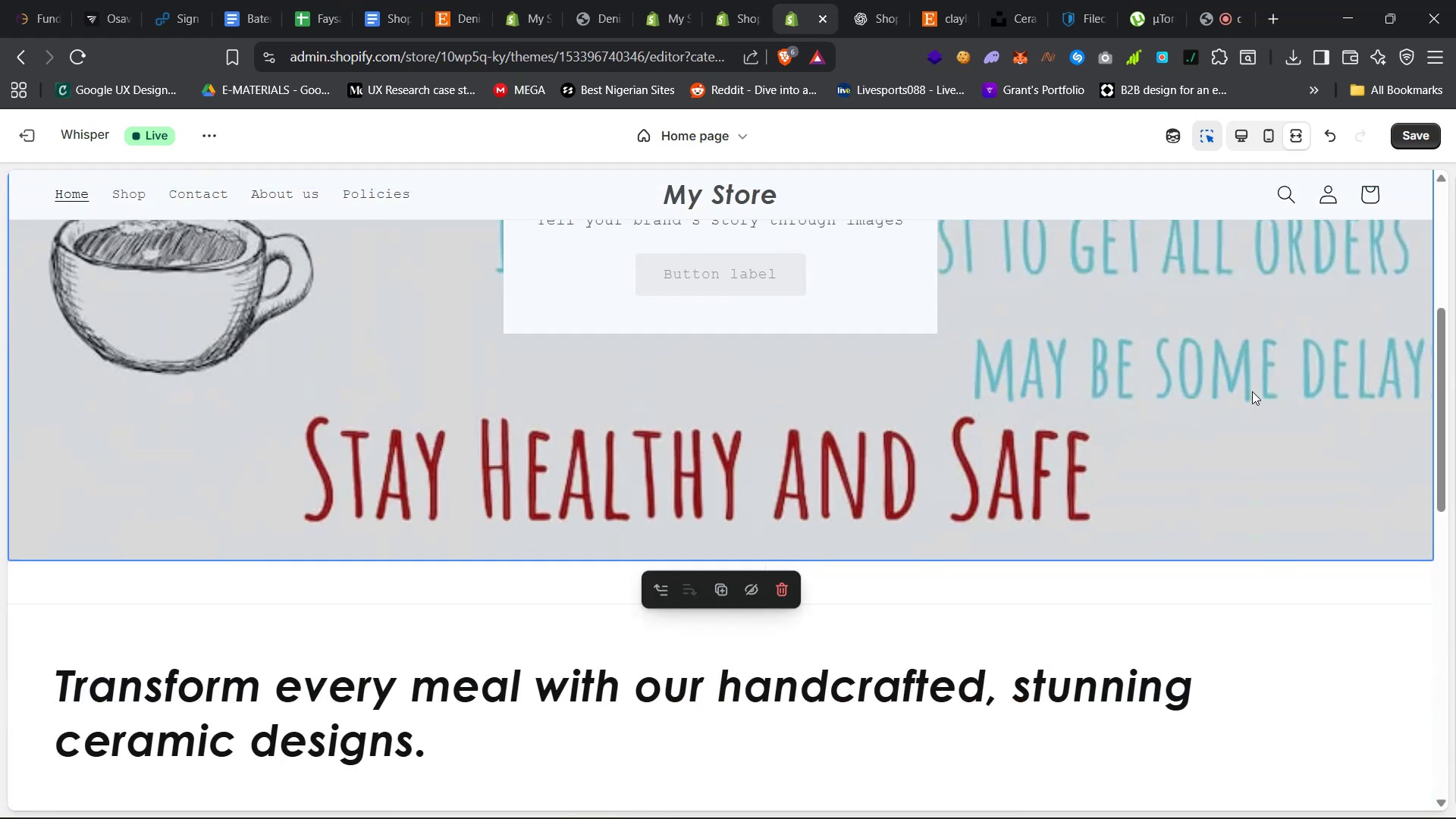 
scroll: coordinate [1252, 391], scroll_direction: none, amount: 0.0
 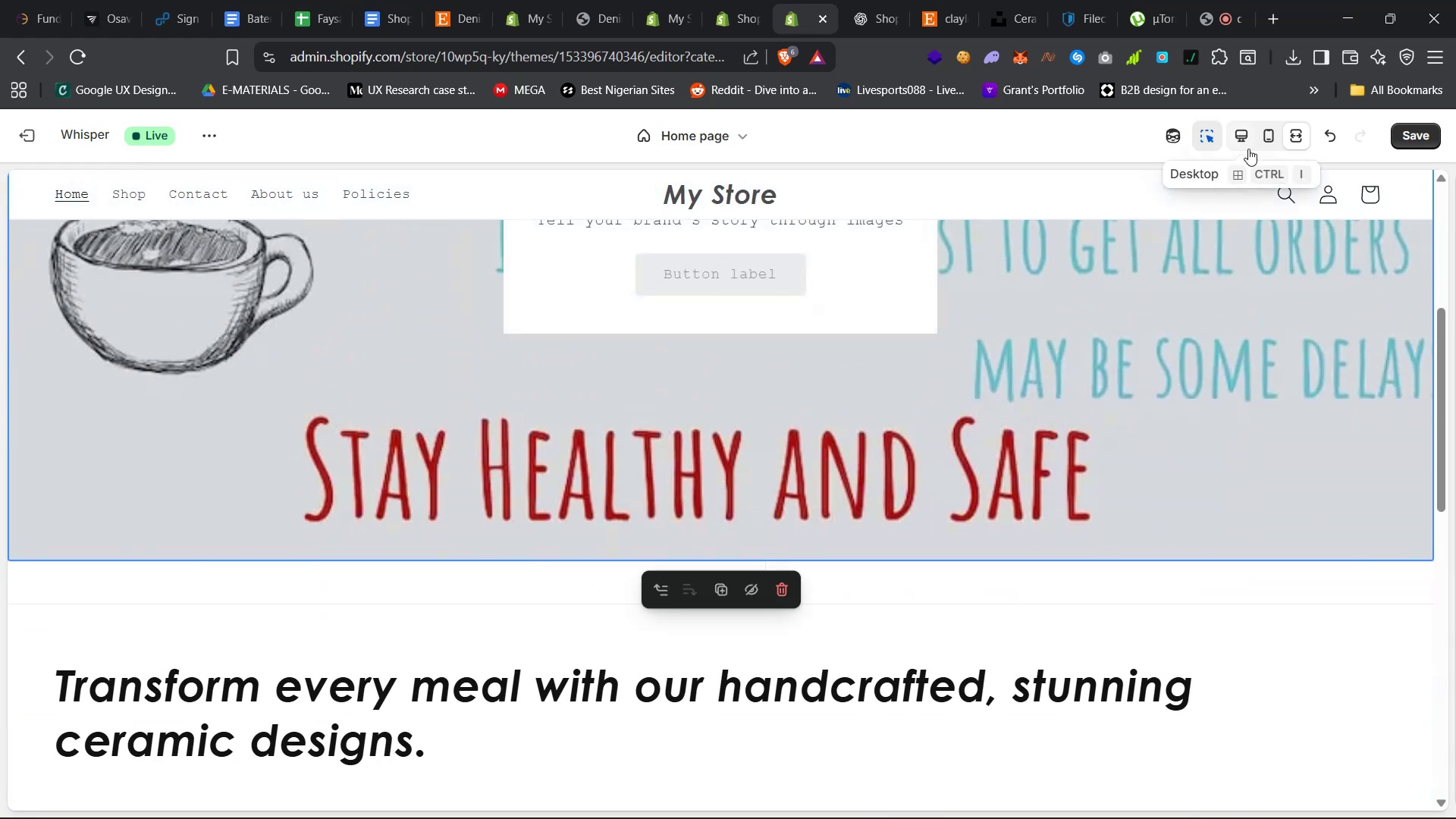 
left_click([1242, 137])
 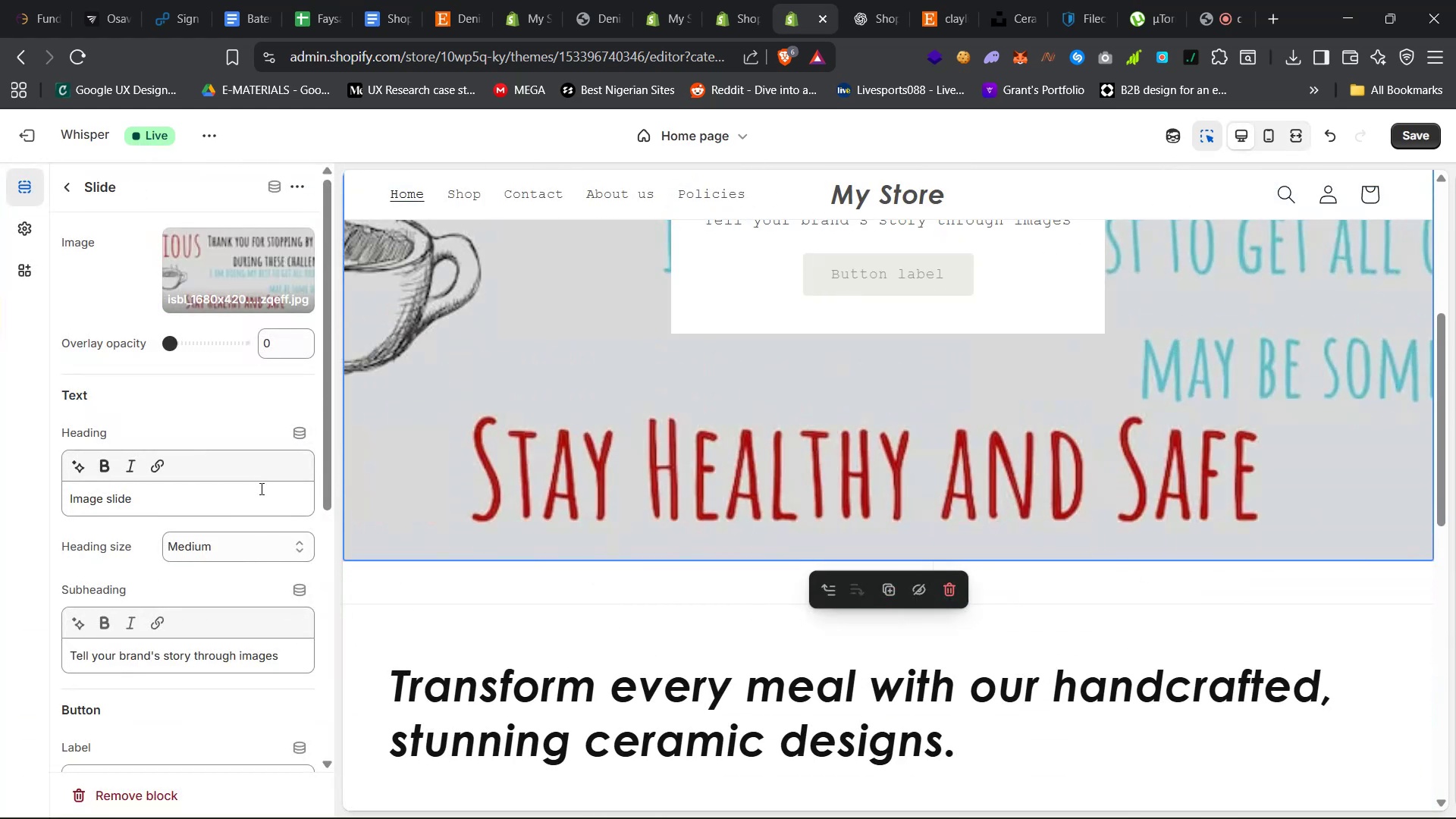 
scroll: coordinate [600, 548], scroll_direction: up, amount: 4.0
 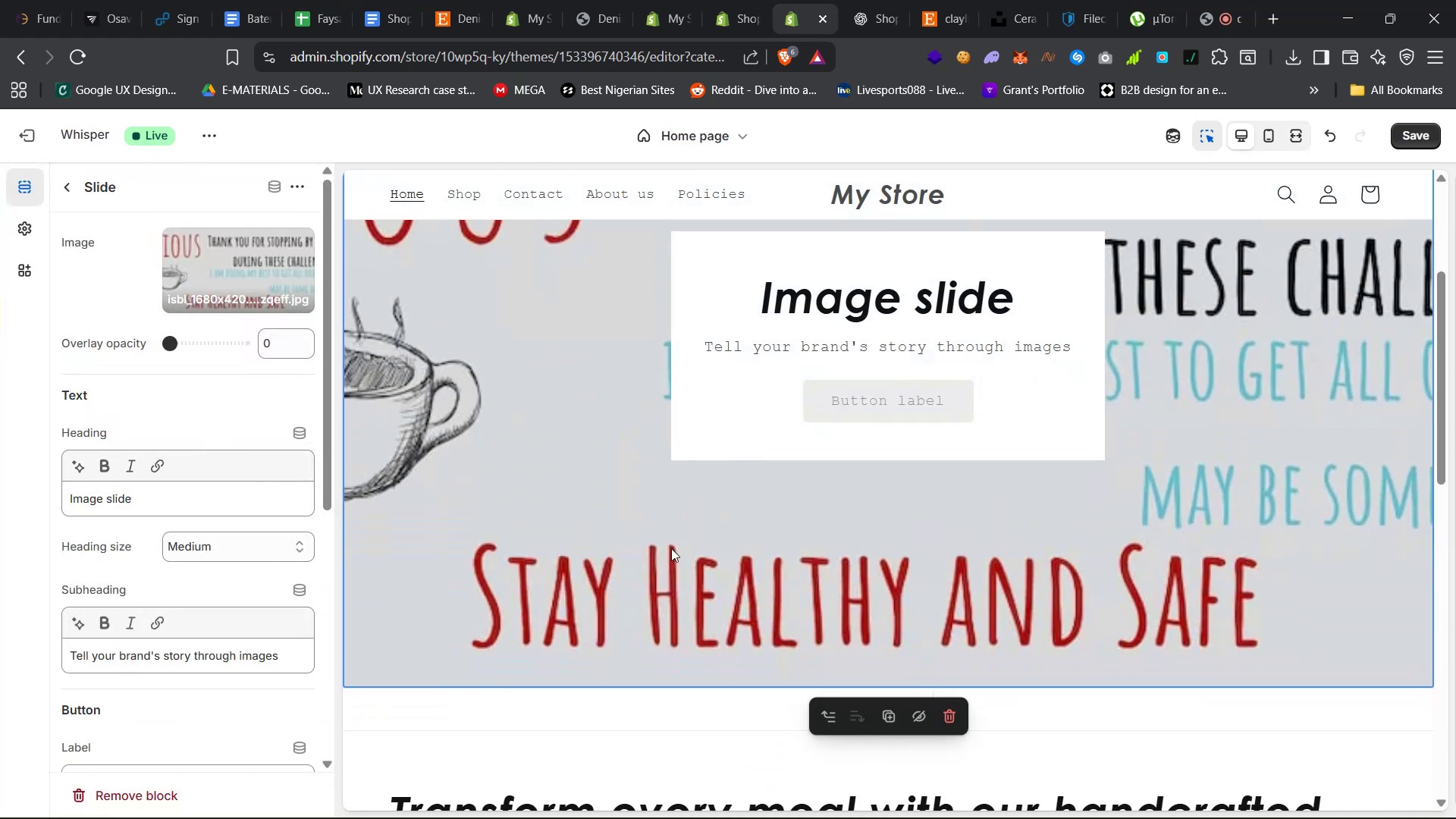 
scroll: coordinate [789, 723], scroll_direction: down, amount: 12.0
 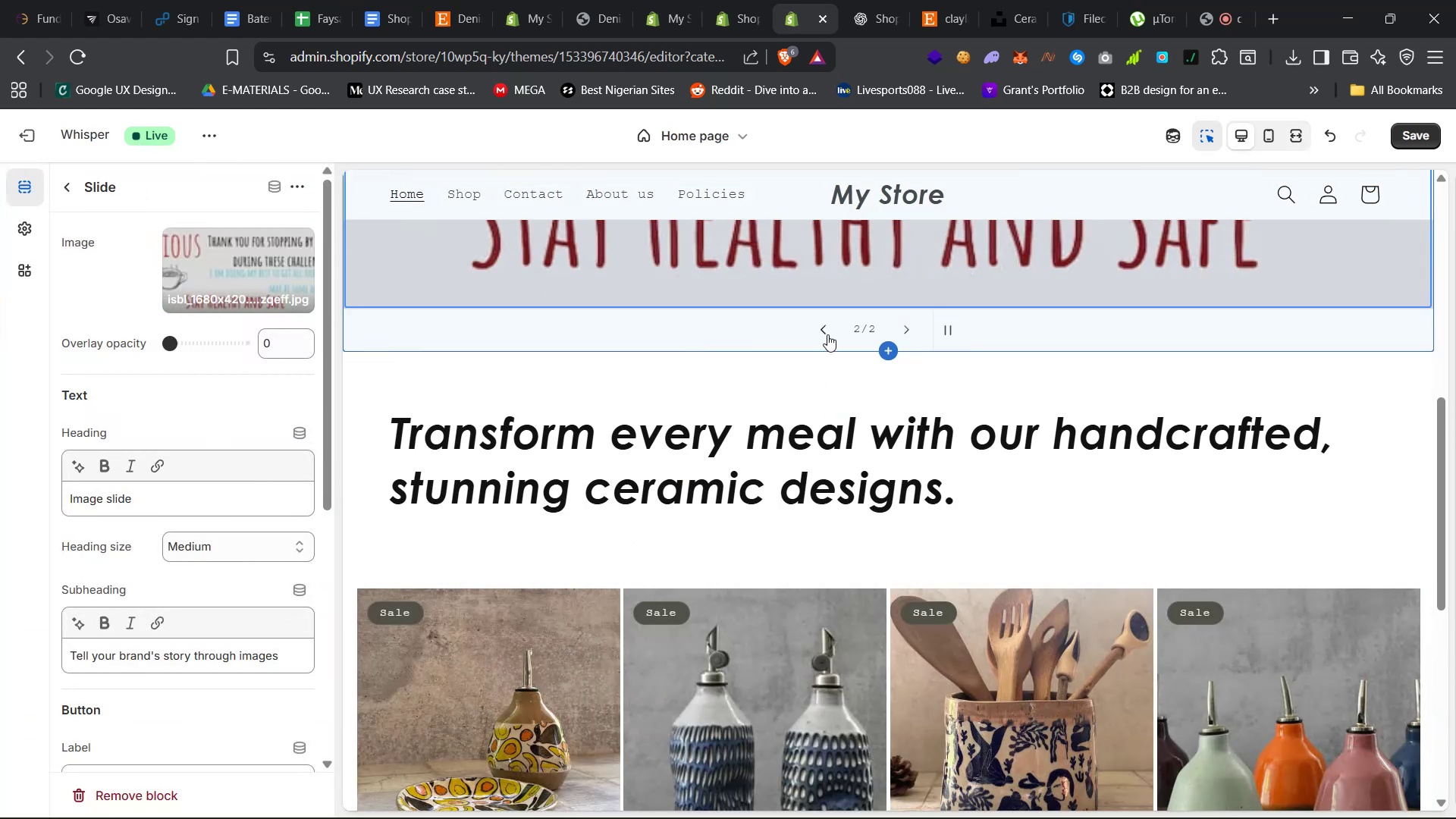 
left_click([830, 328])
 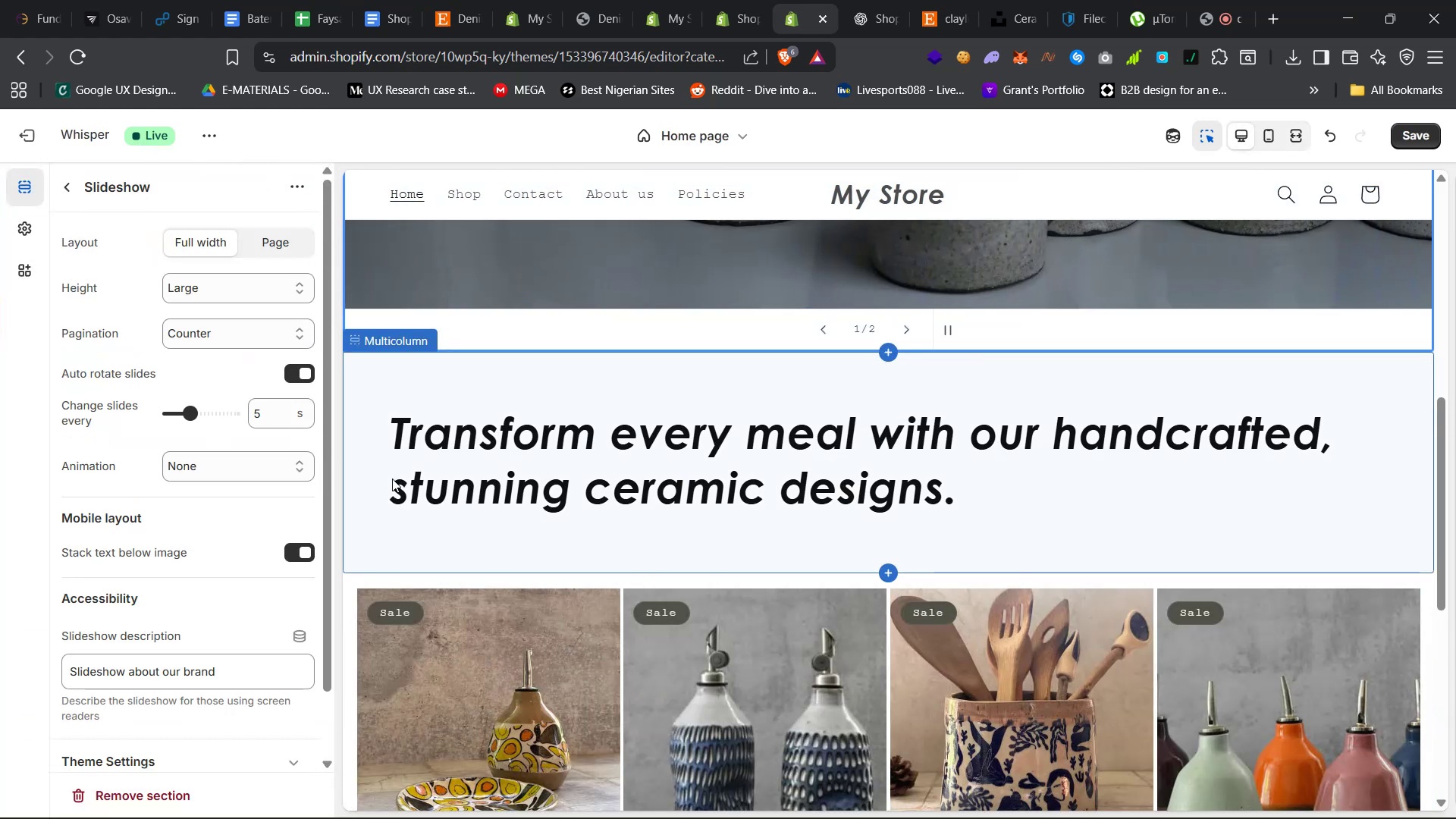 
scroll: coordinate [654, 664], scroll_direction: up, amount: 17.0
 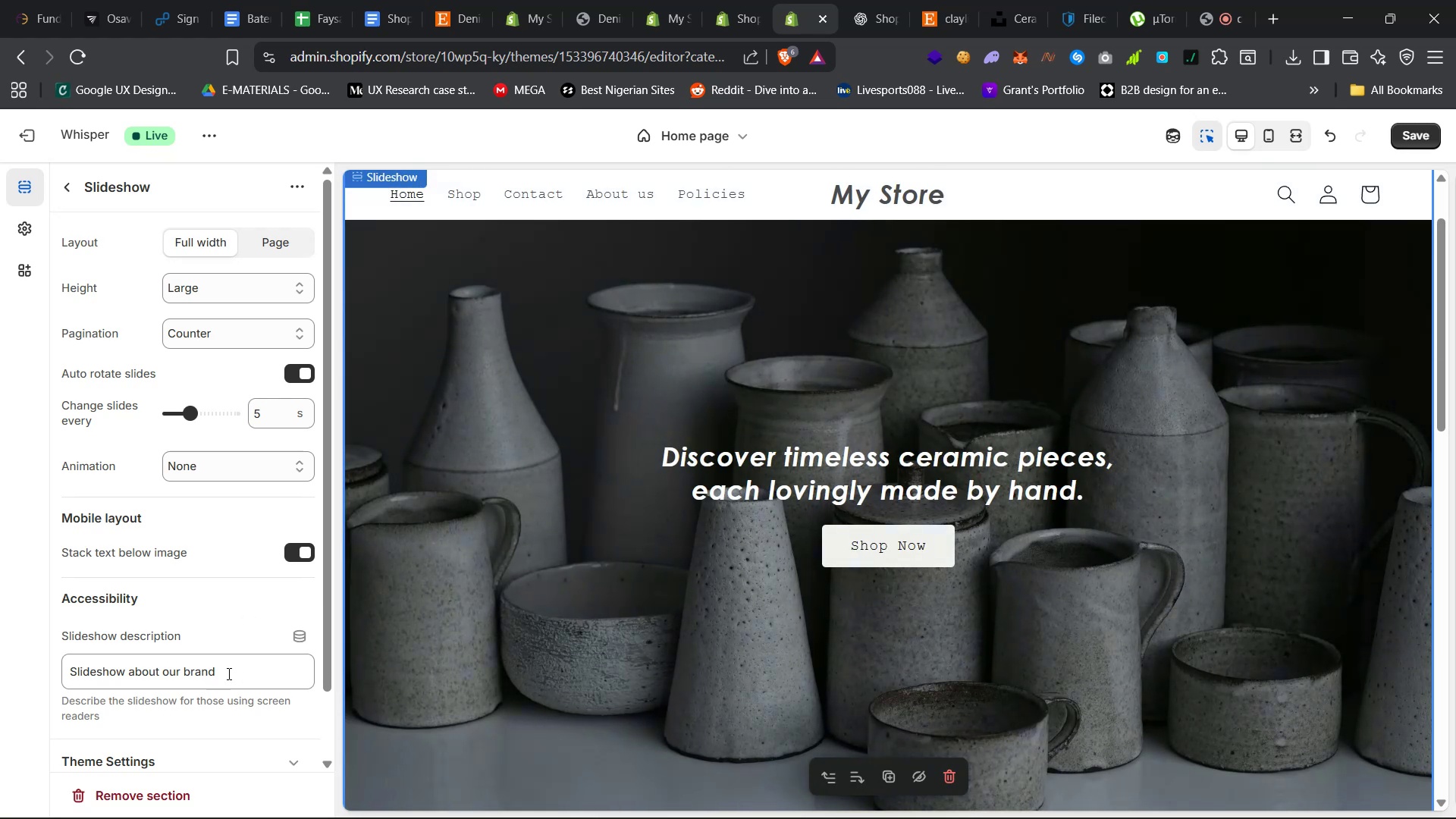 
scroll: coordinate [858, 525], scroll_direction: down, amount: 12.0
 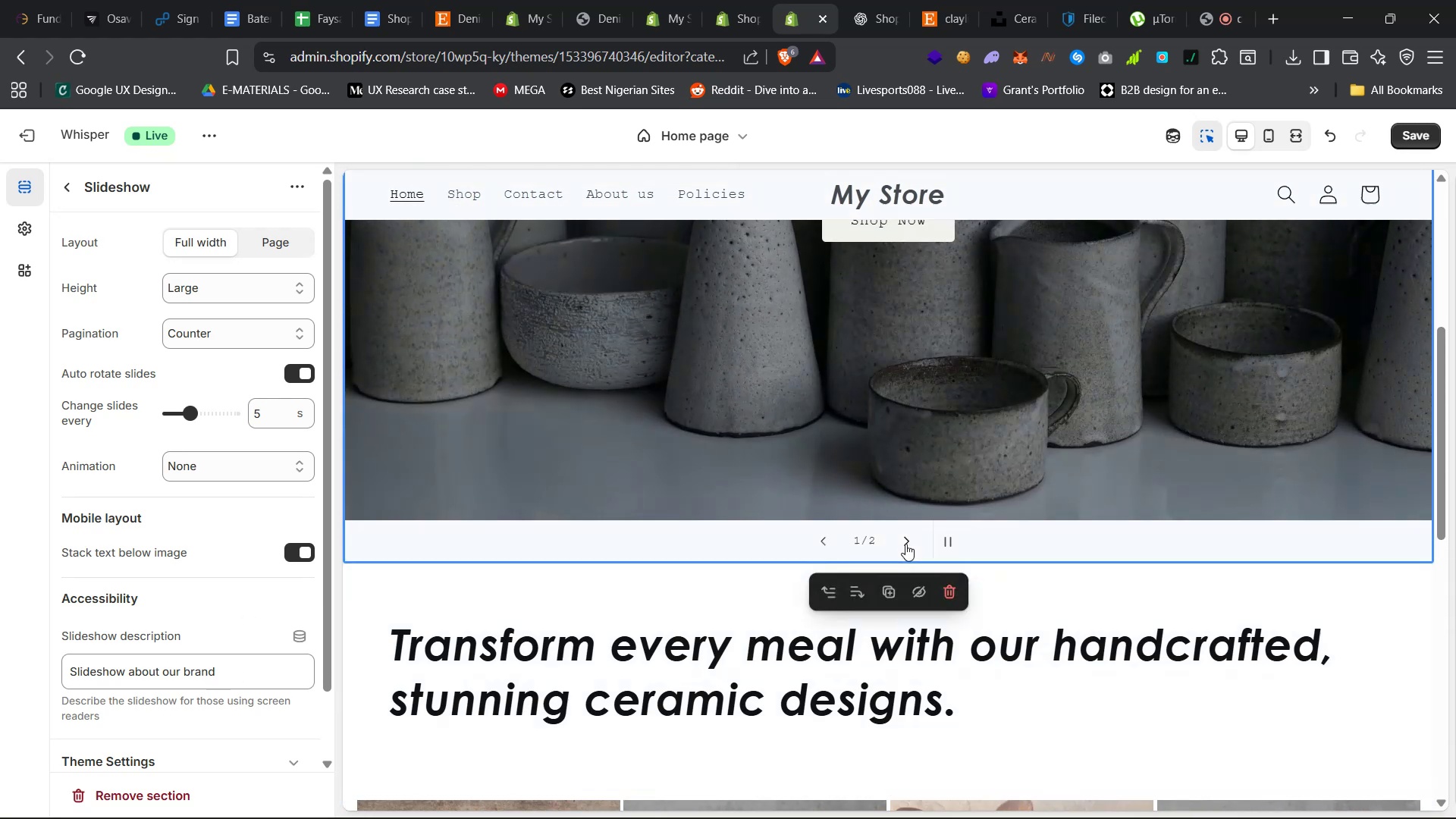 
left_click([906, 544])
 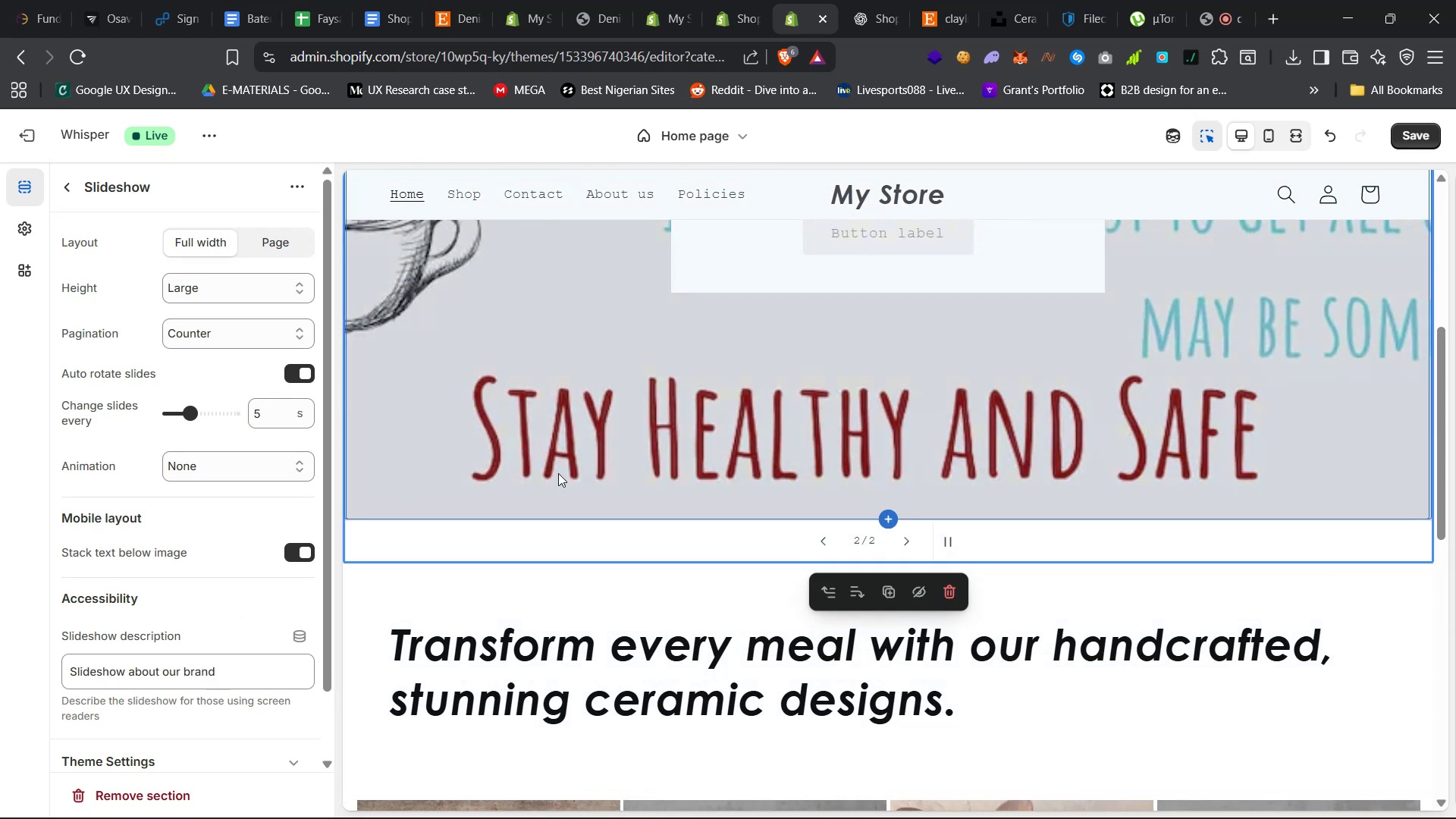 
scroll: coordinate [582, 482], scroll_direction: up, amount: 9.0
 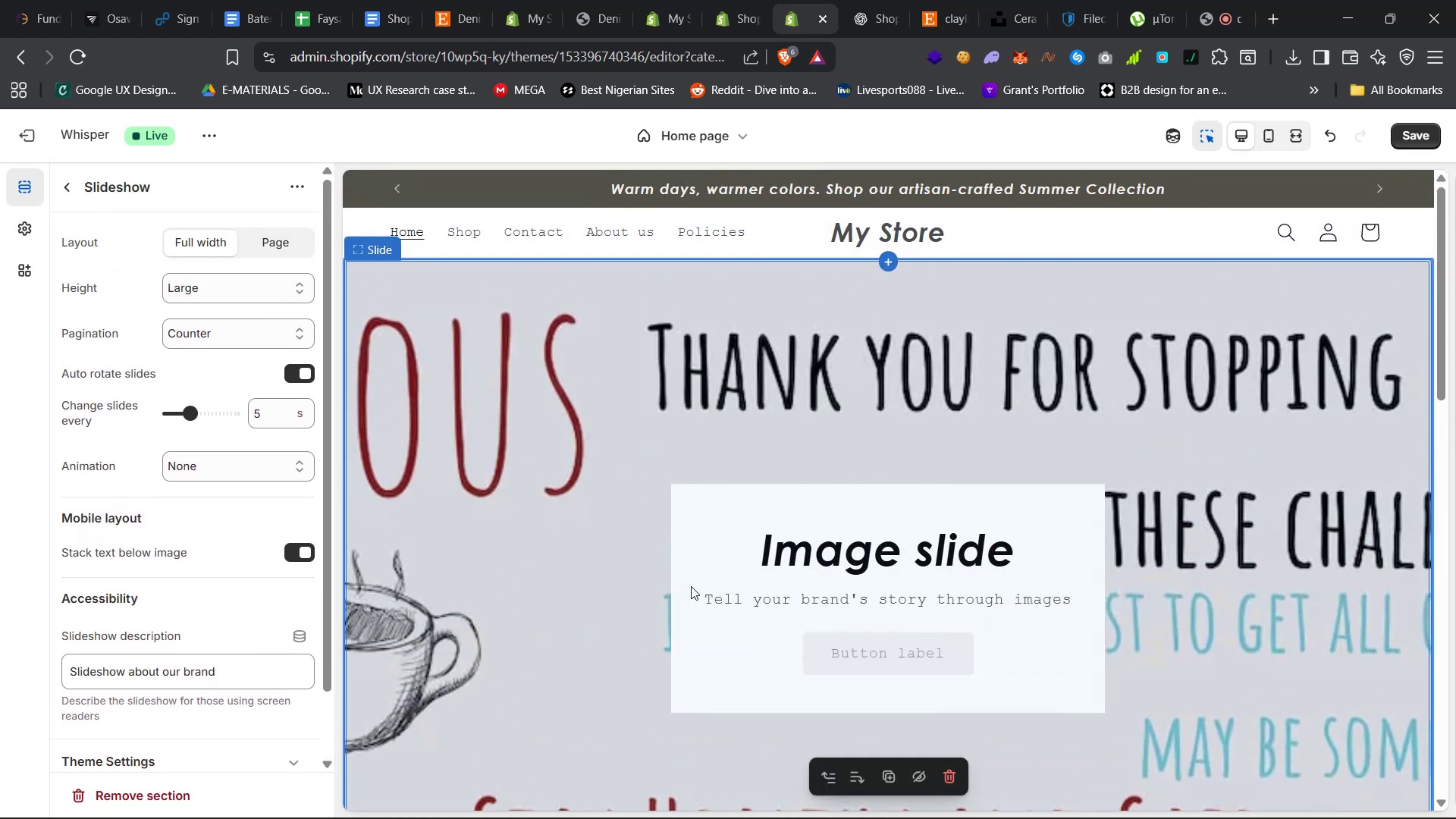 
left_click([691, 586])
 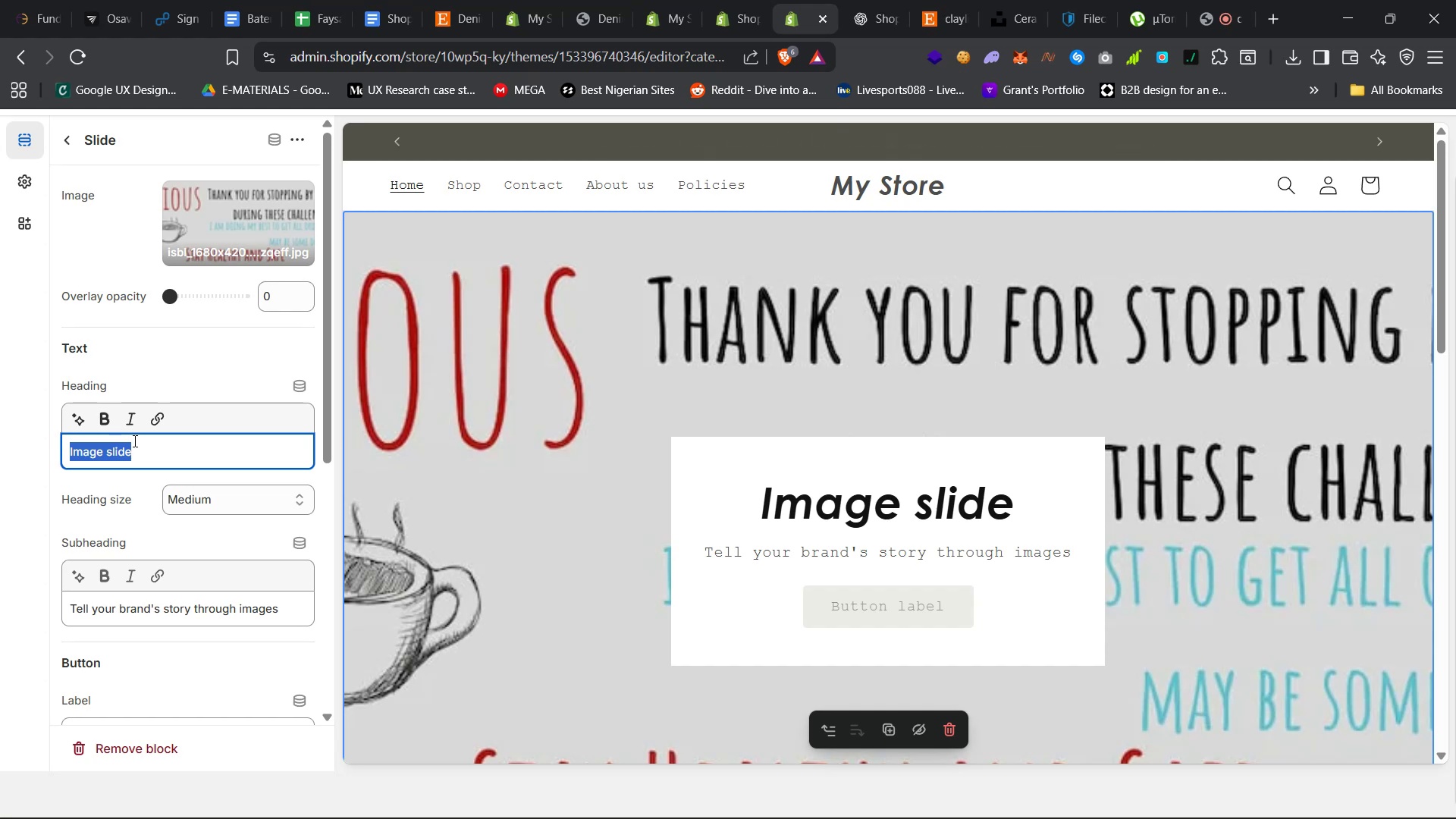 
key(Control+V)
 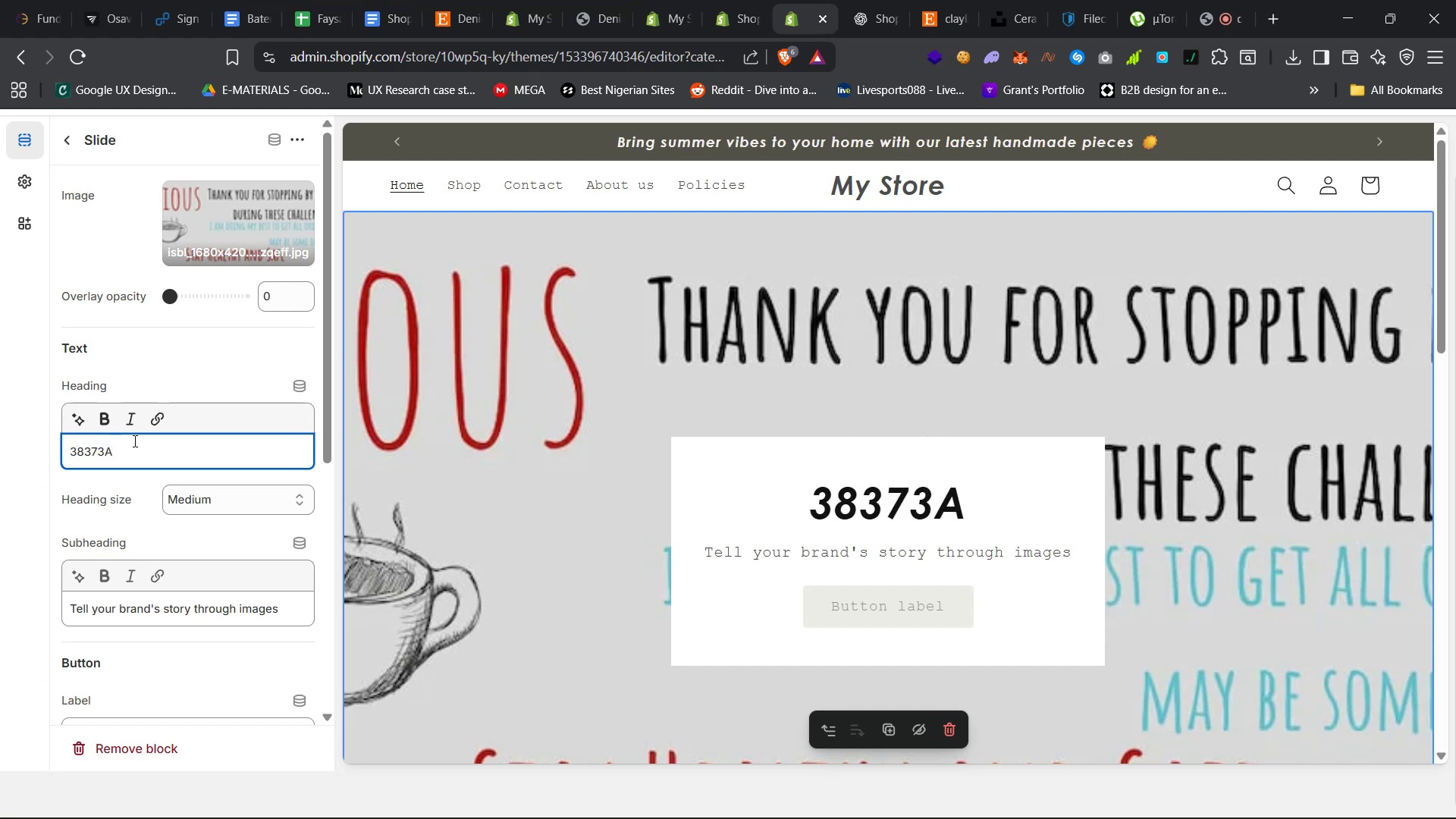 
key(Control+ControlLeft)
 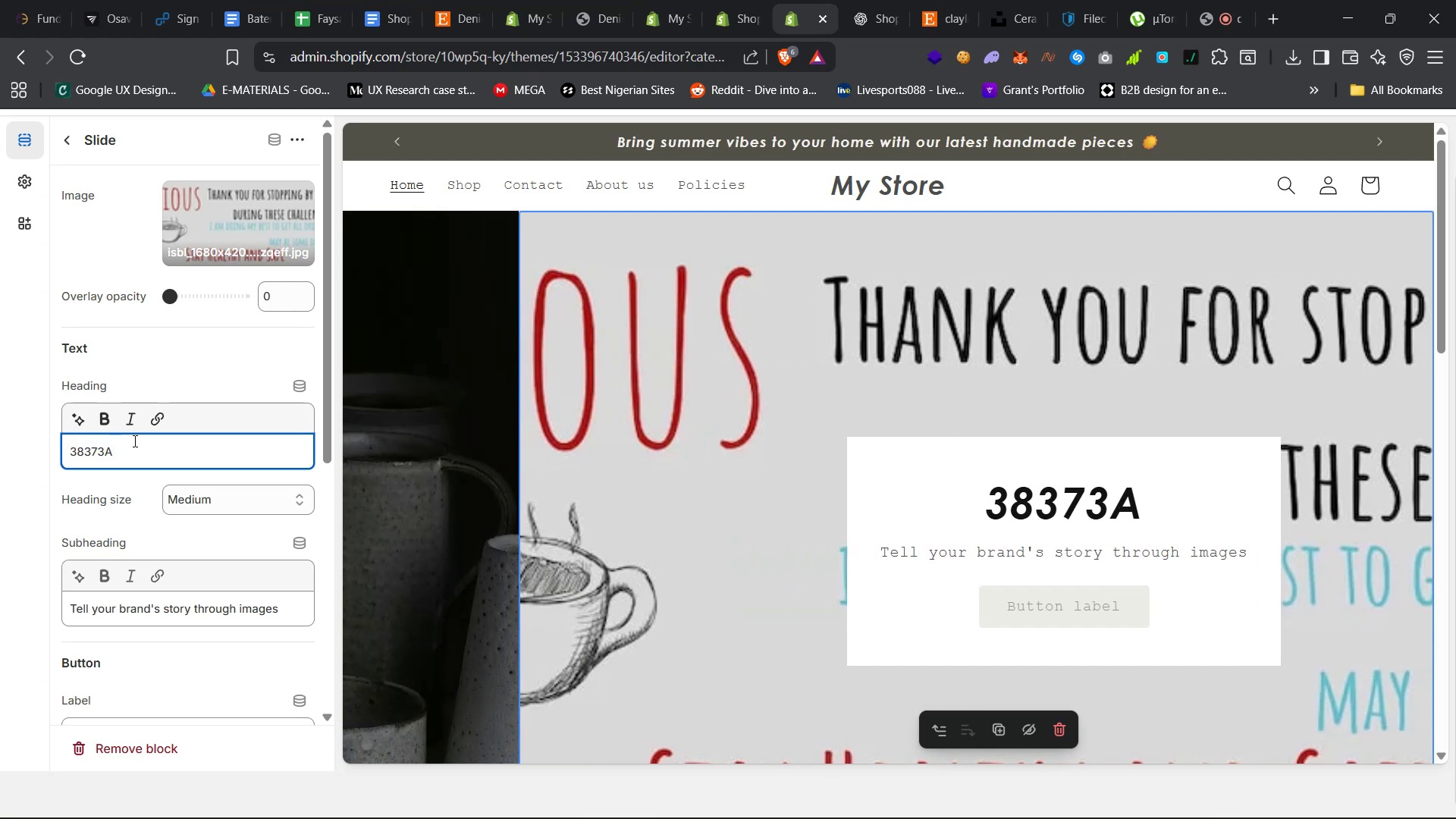 
key(Control+A)
 